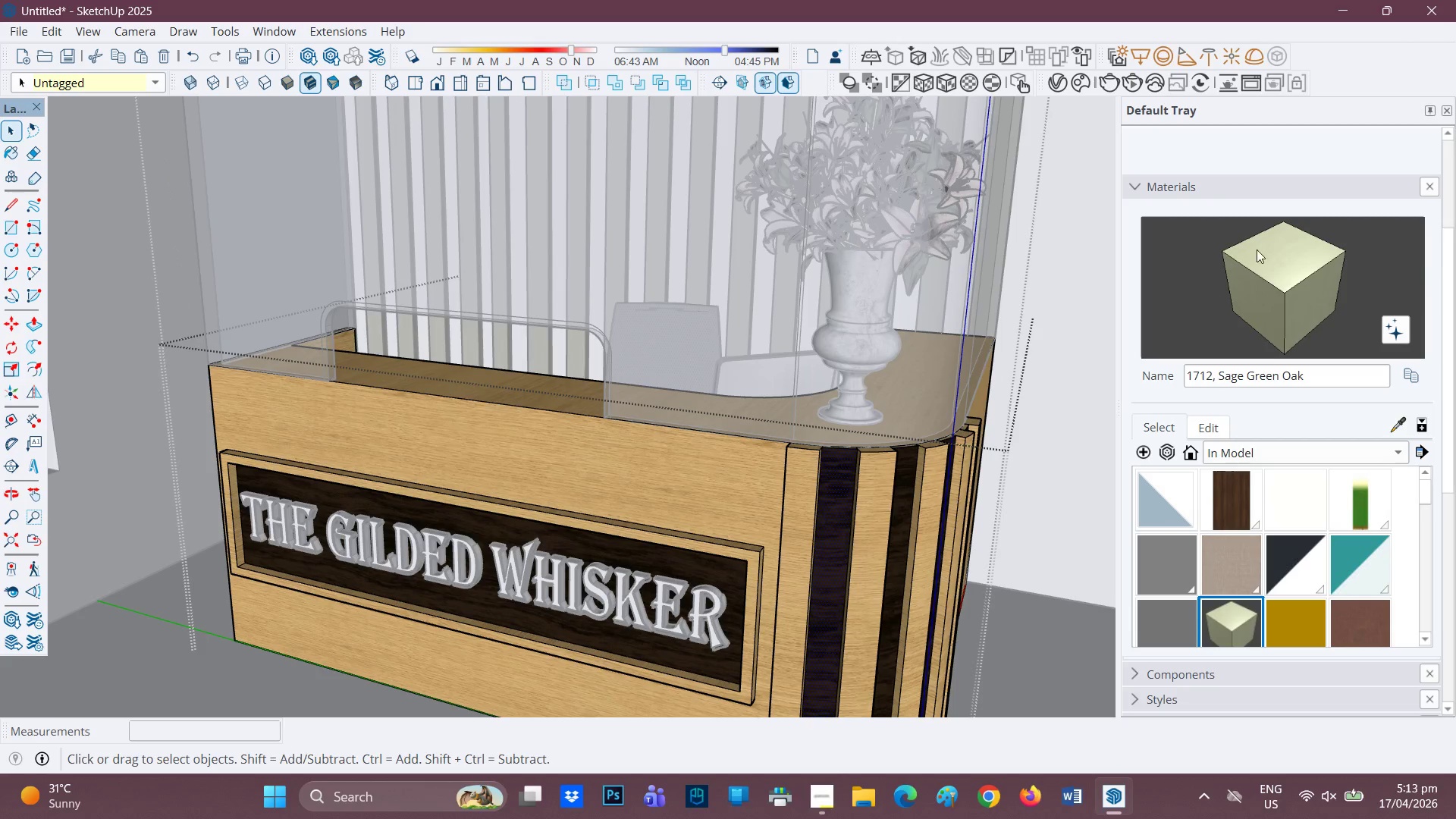 
left_click([1276, 257])
 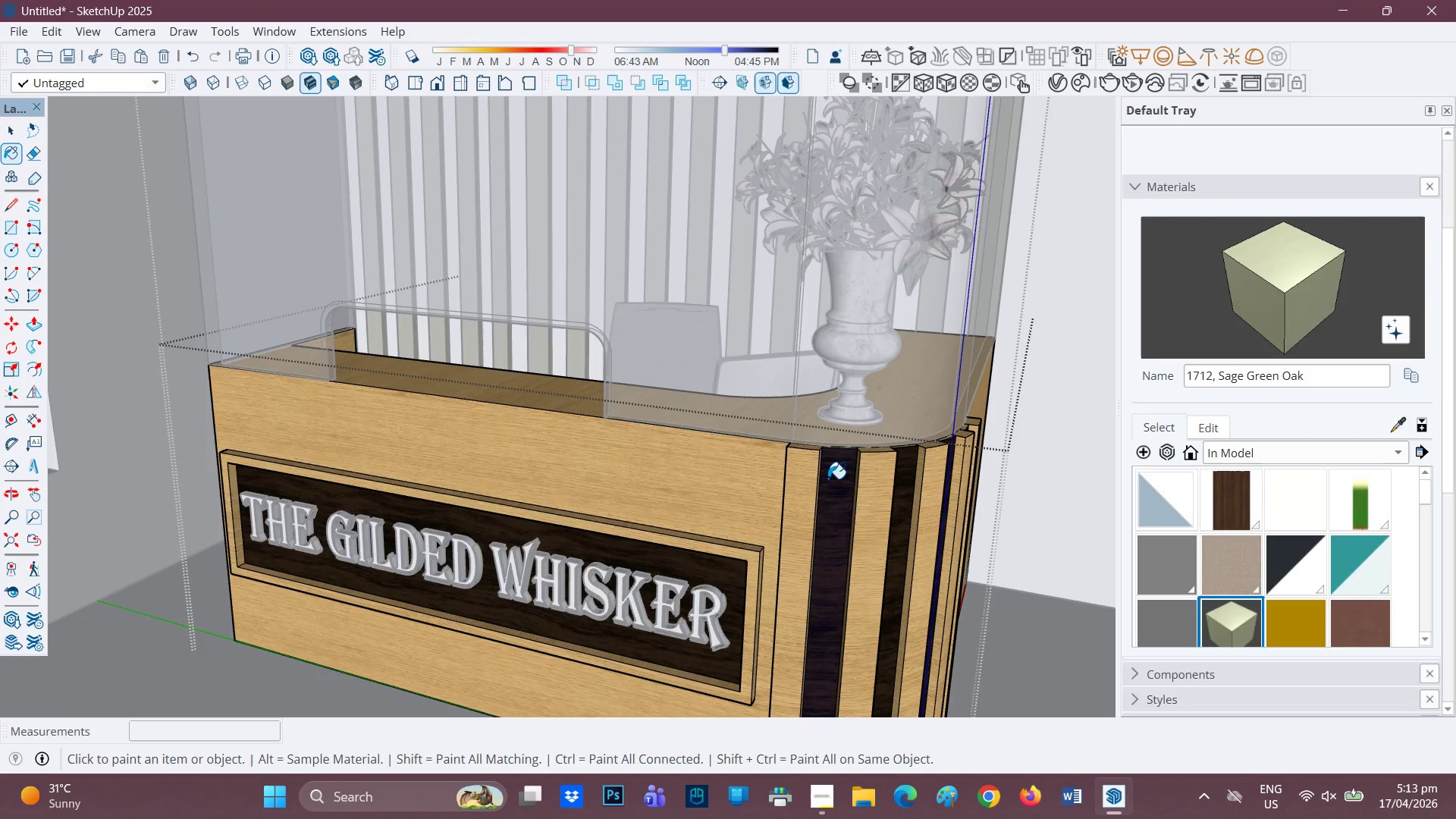 
left_click([828, 479])
 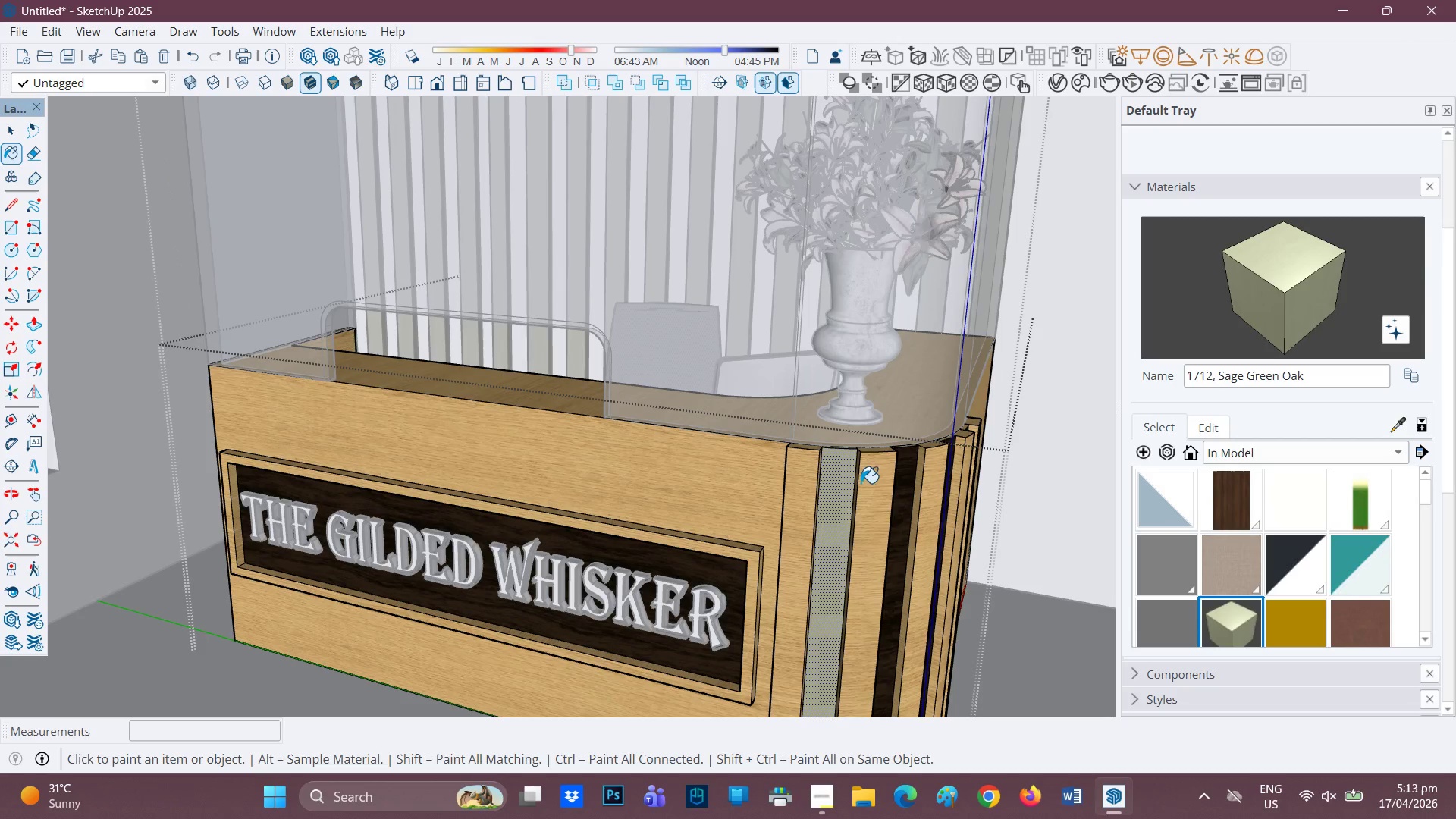 
scroll: coordinate [864, 487], scroll_direction: up, amount: 1.0
 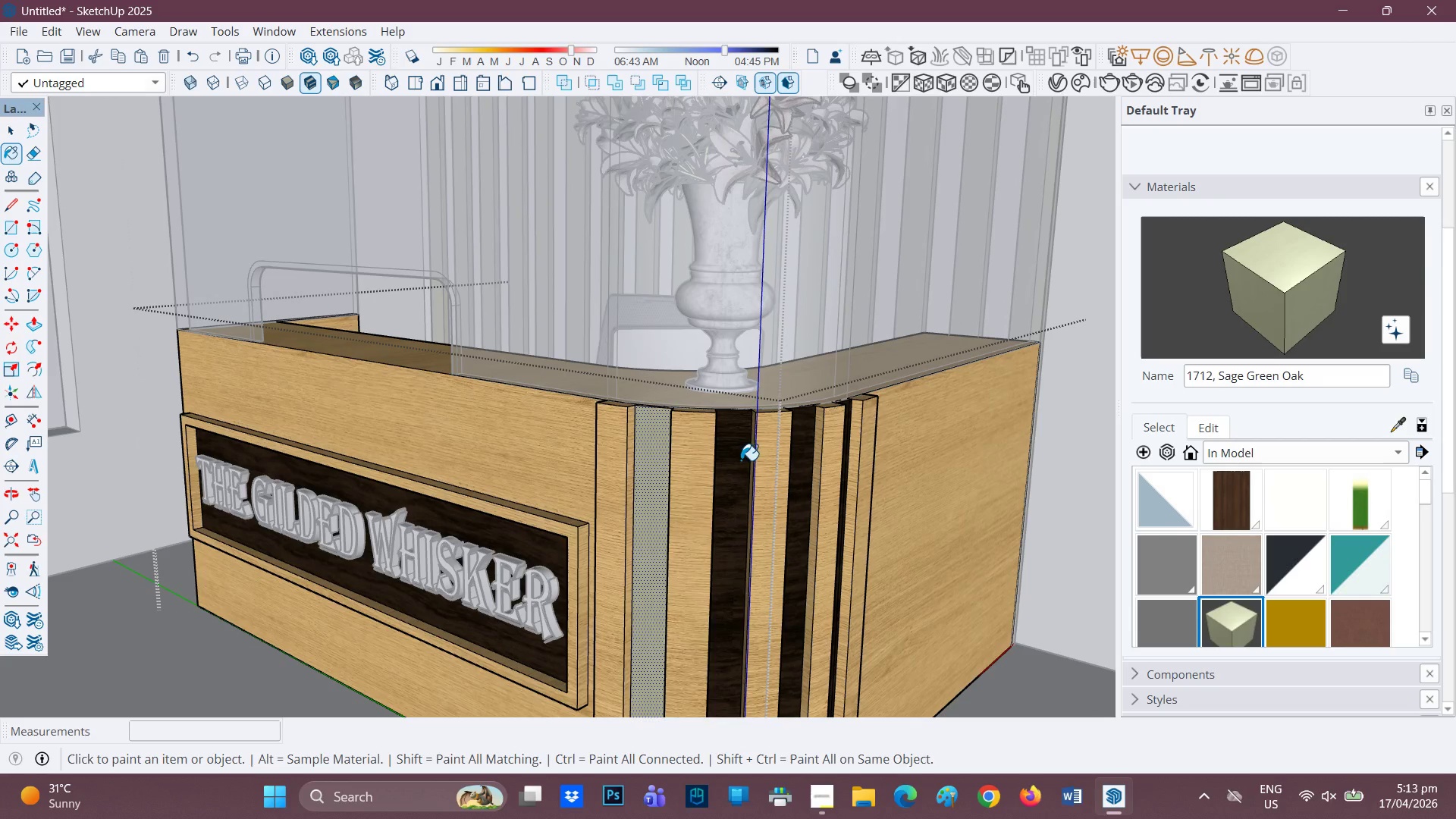 
left_click([802, 449])
 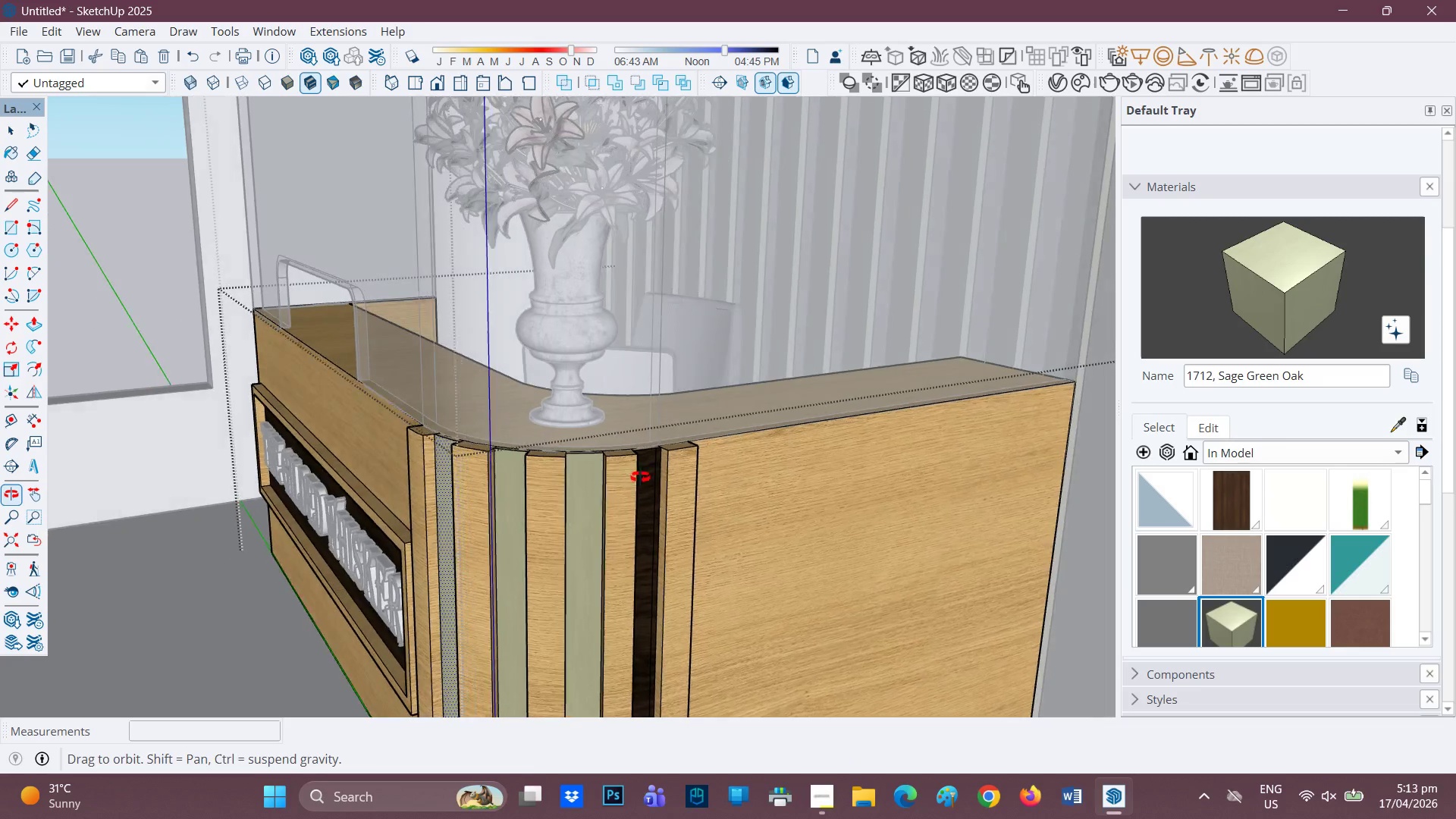 
scroll: coordinate [664, 478], scroll_direction: up, amount: 1.0
 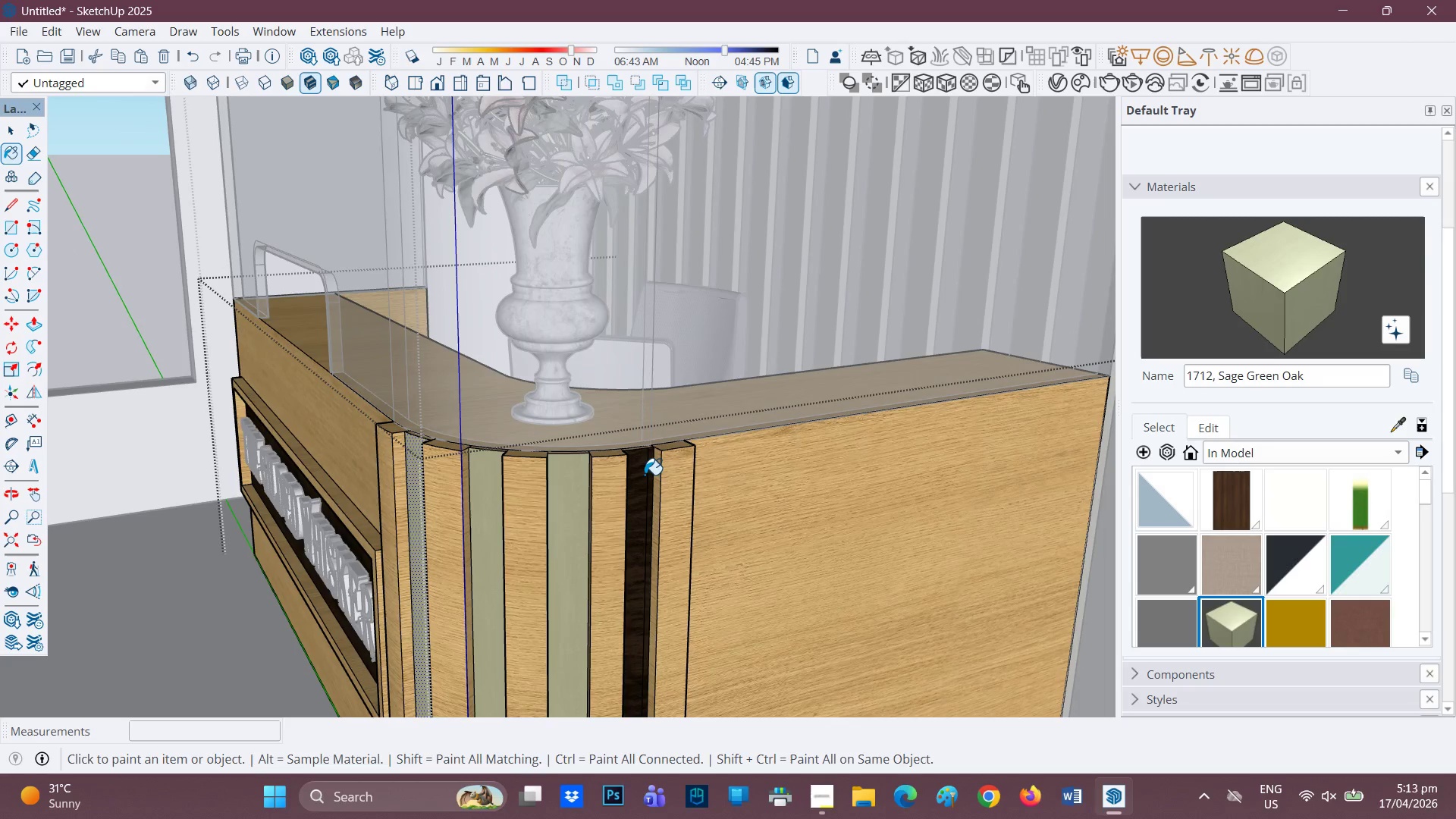 
left_click([642, 474])
 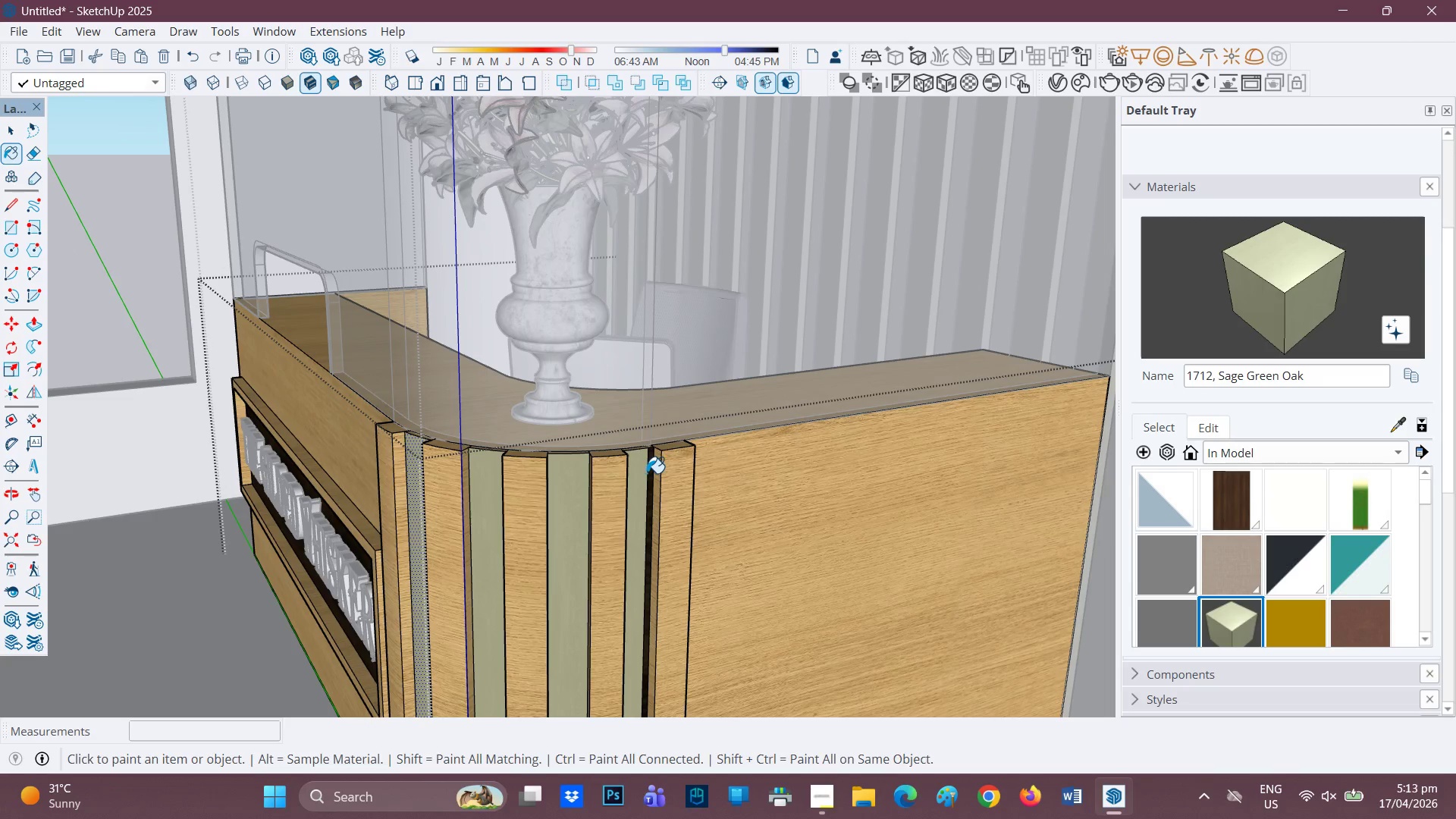 
scroll: coordinate [647, 473], scroll_direction: up, amount: 2.0
 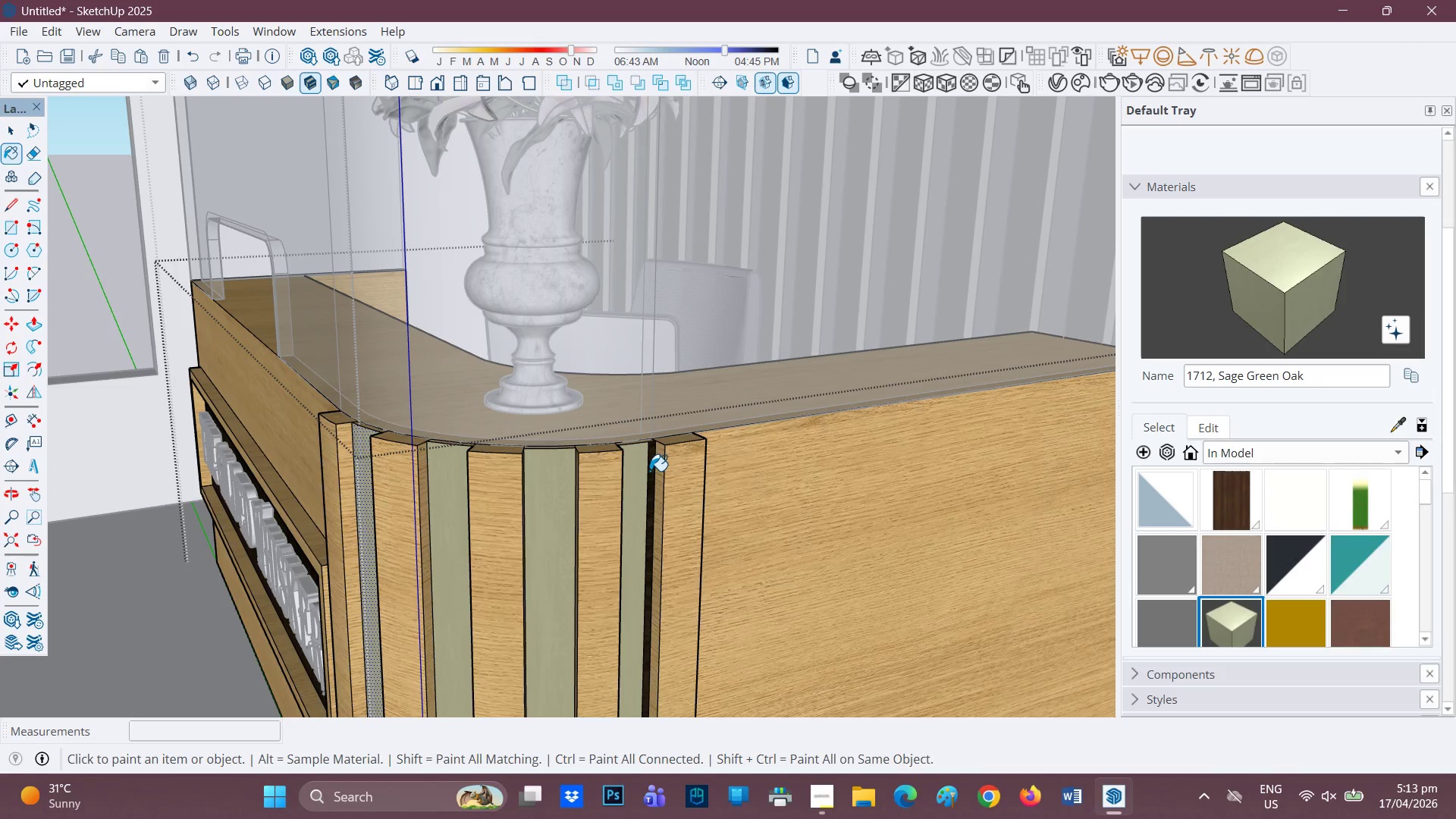 
left_click([651, 470])
 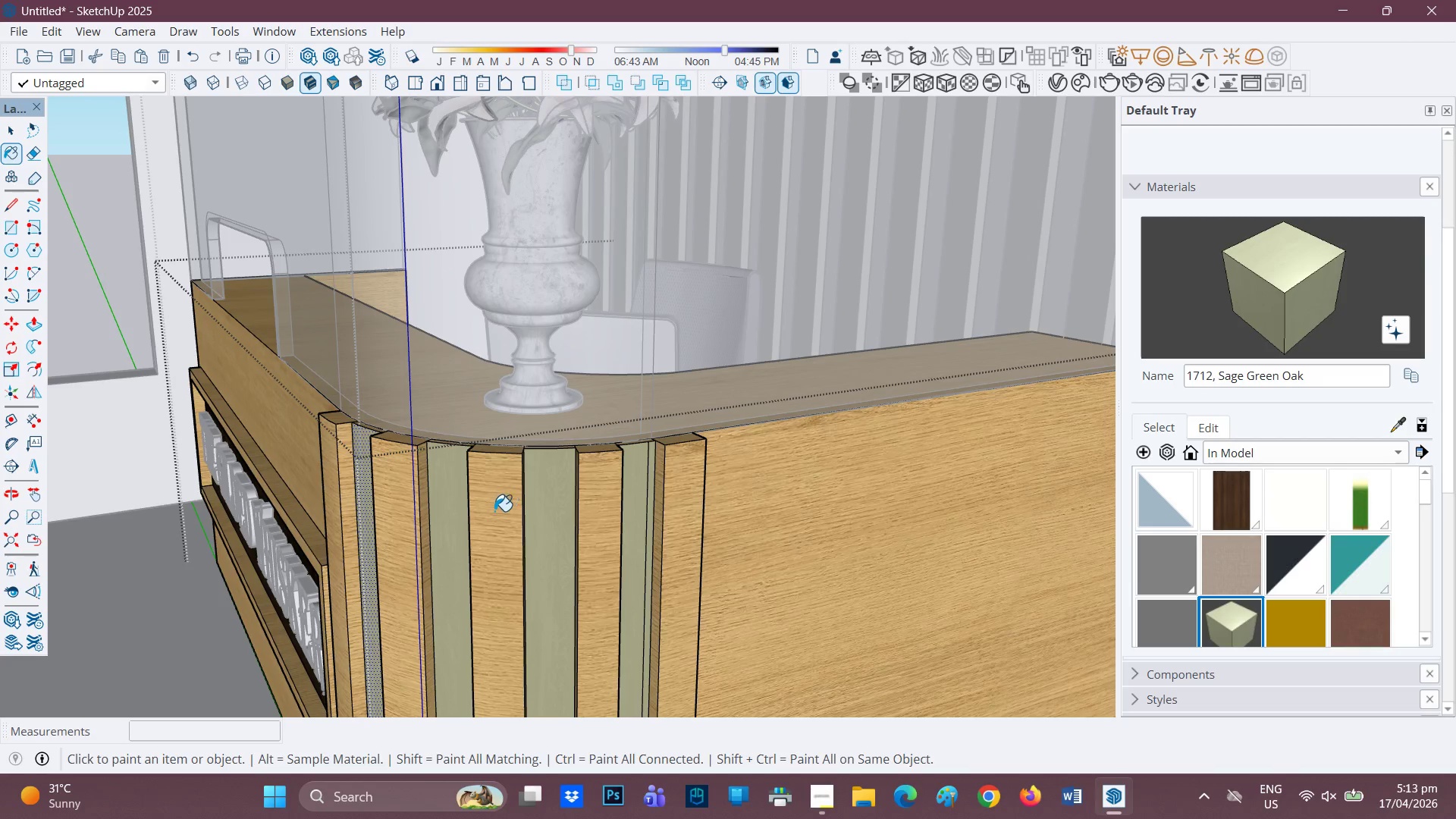 
scroll: coordinate [667, 526], scroll_direction: down, amount: 4.0
 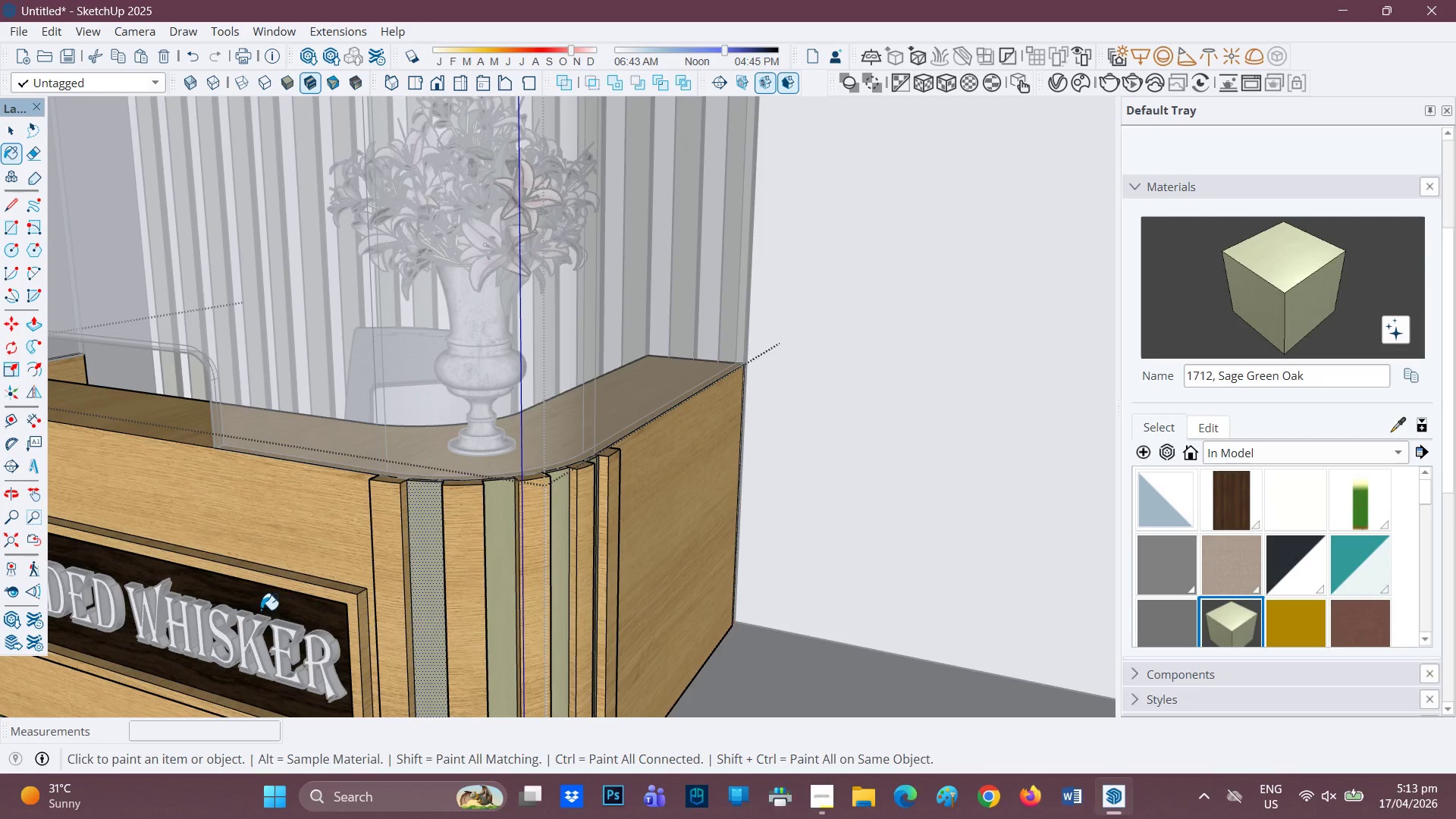 
left_click([268, 602])
 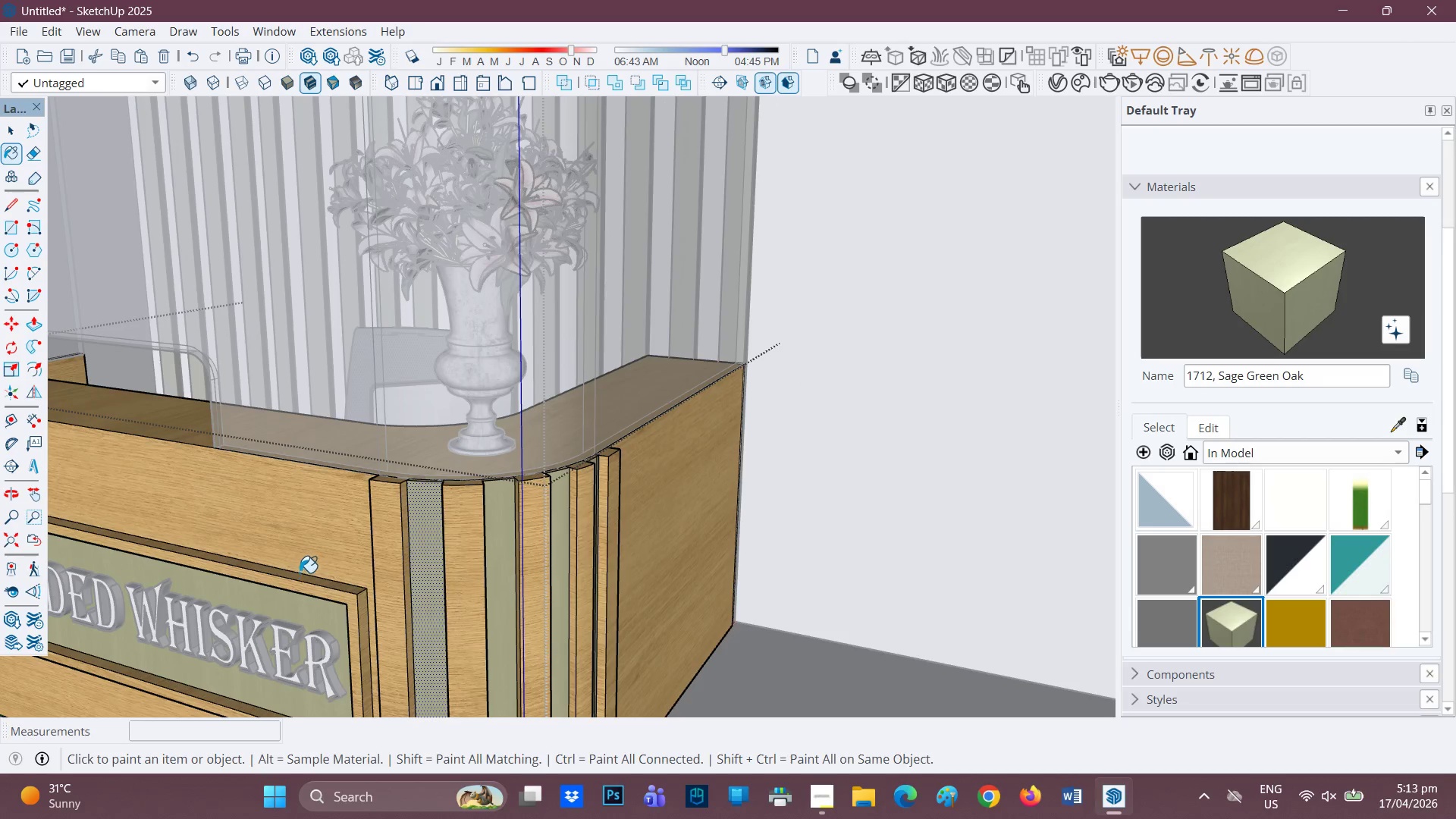 
scroll: coordinate [421, 541], scroll_direction: down, amount: 7.0
 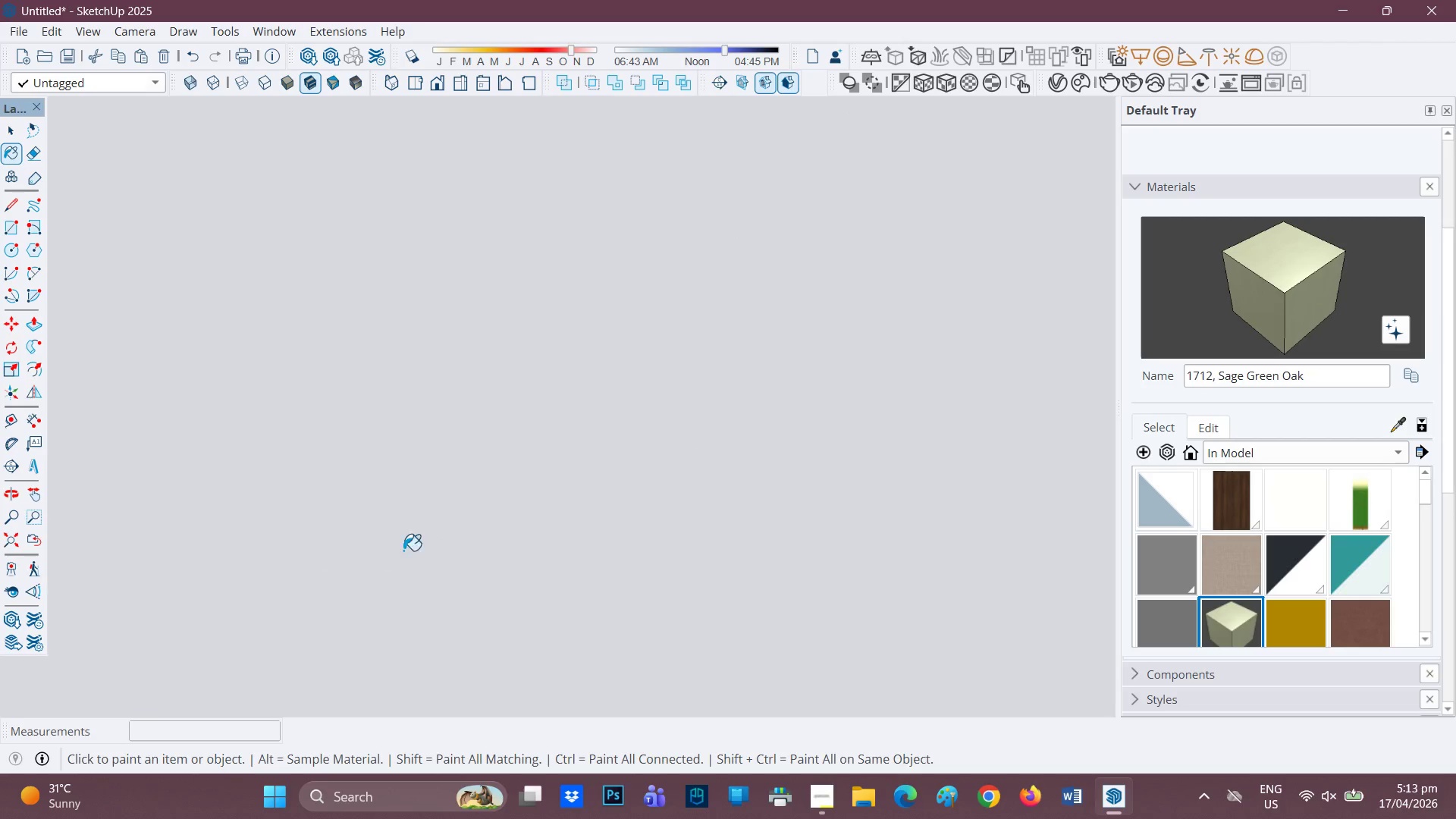 
key(H)
 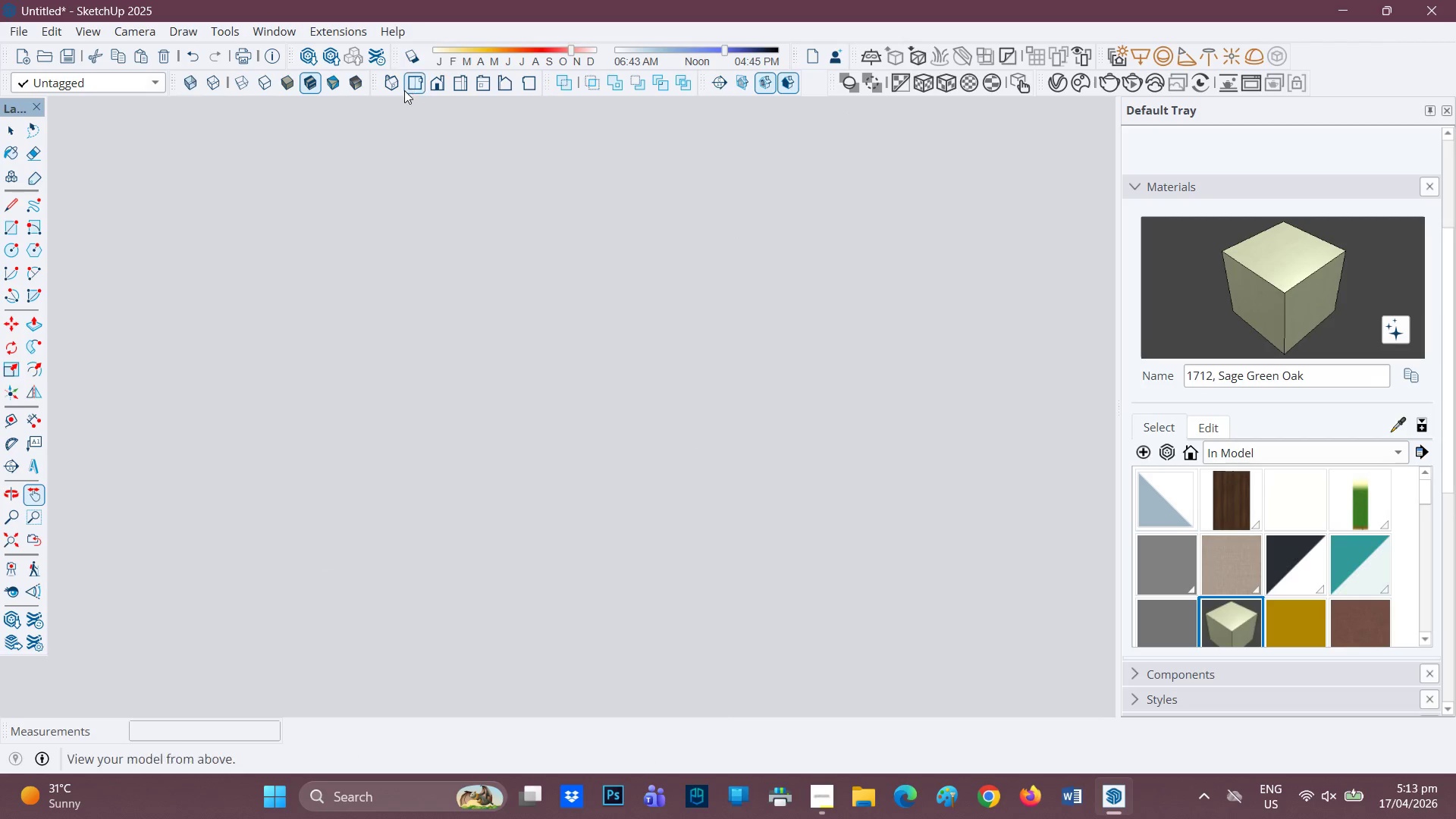 
scroll: coordinate [492, 333], scroll_direction: down, amount: 15.0
 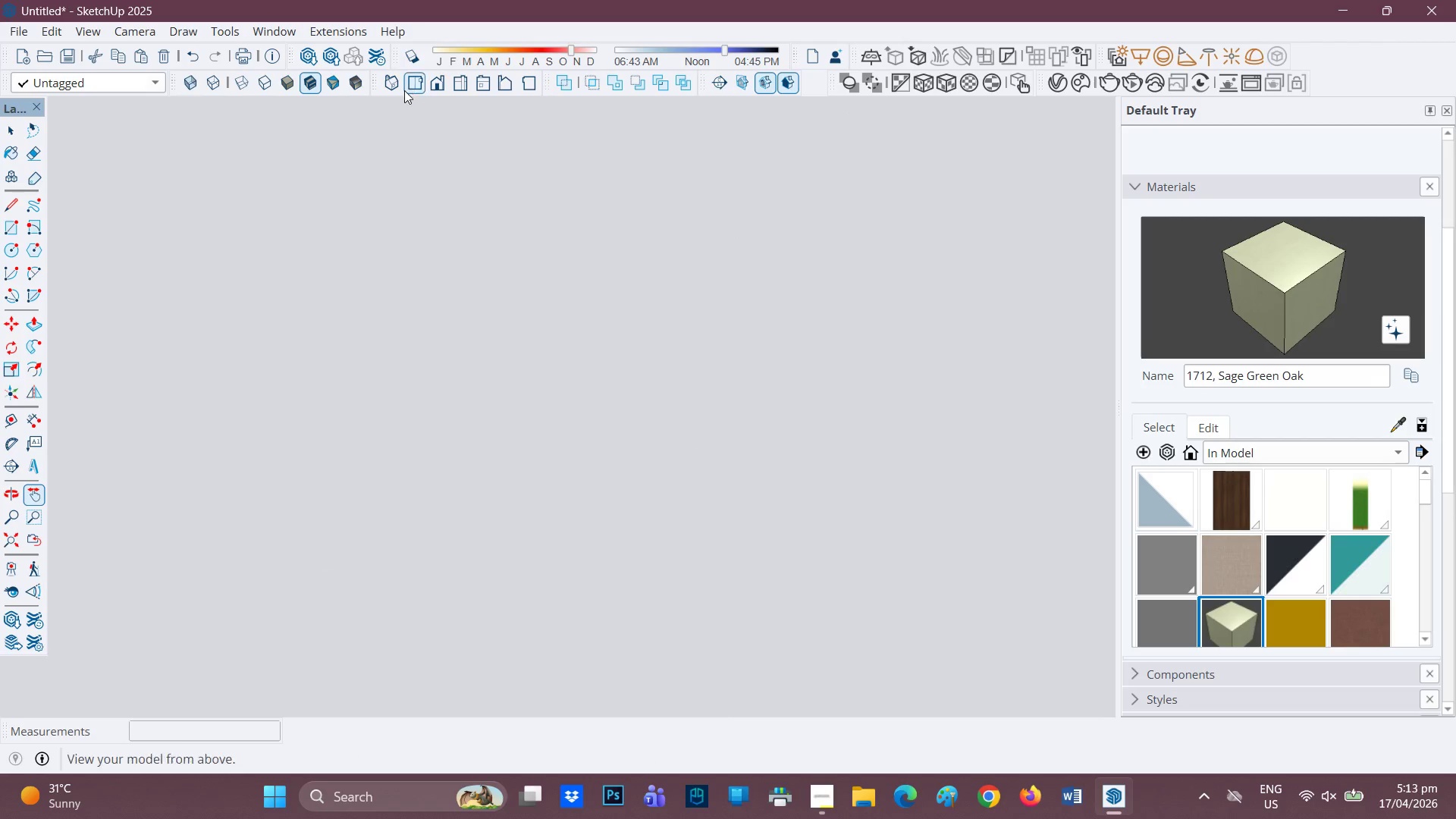 
left_click([424, 86])
 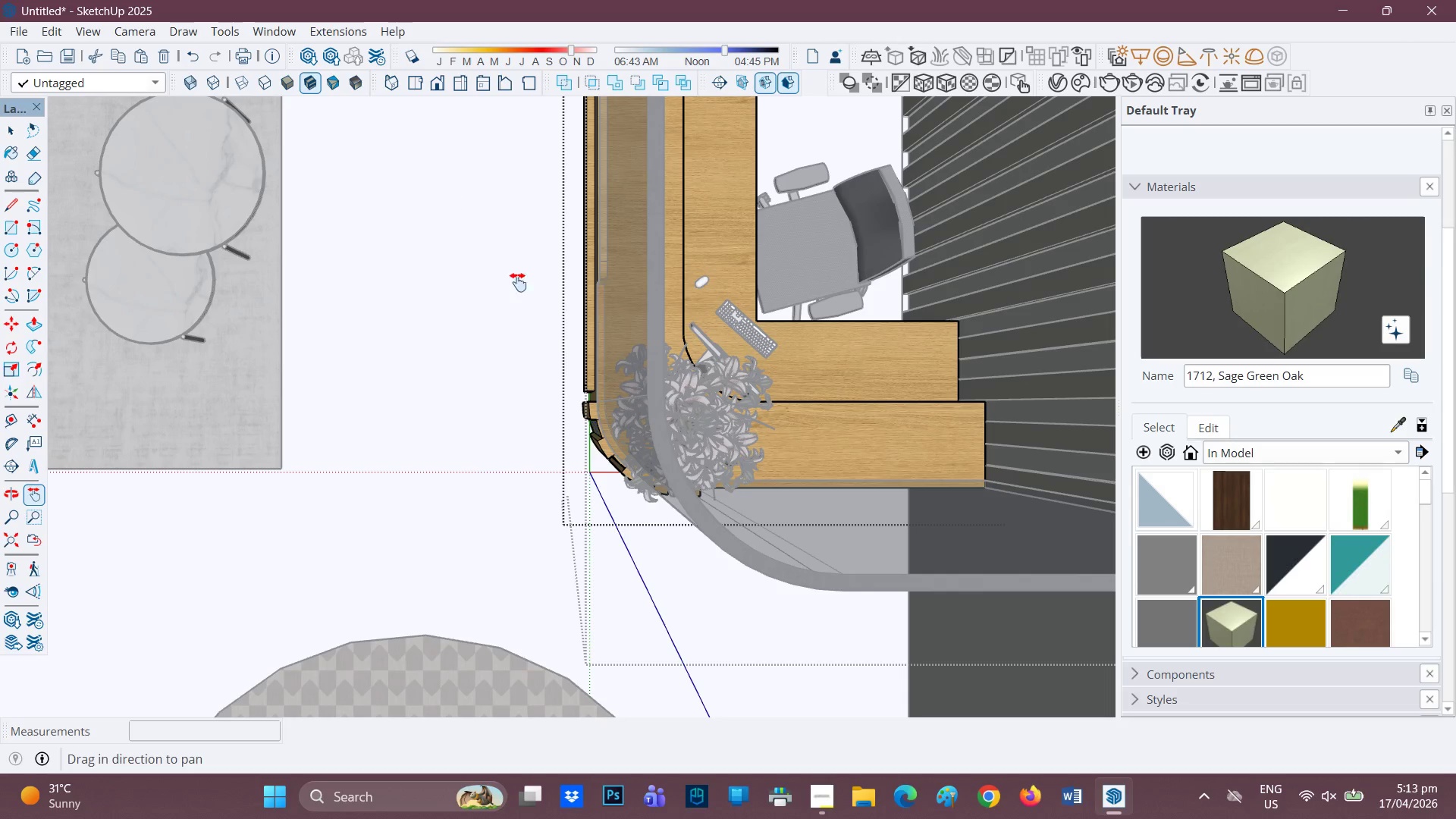 
scroll: coordinate [585, 378], scroll_direction: down, amount: 3.0
 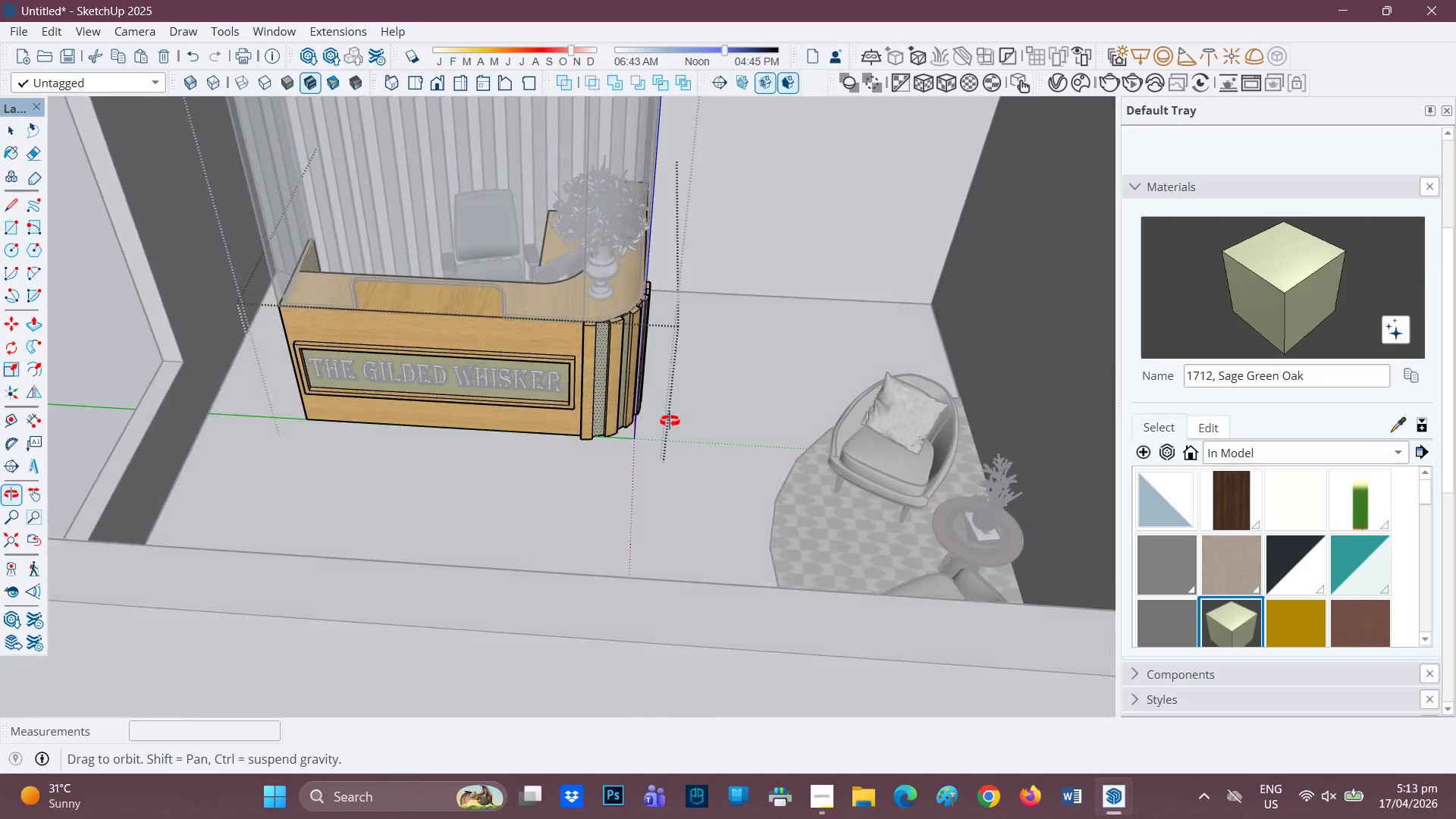 
left_click([1411, 375])
 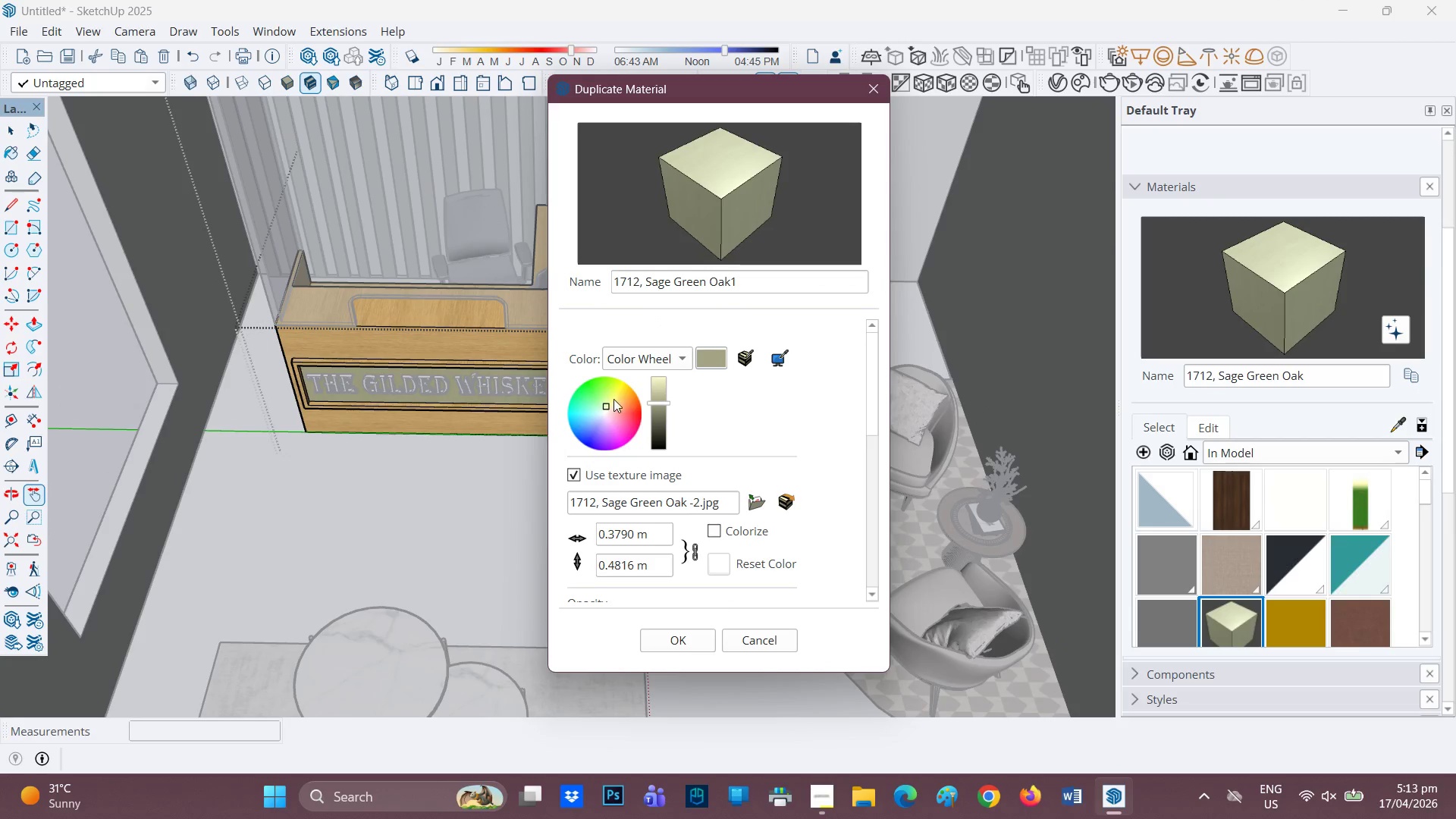 
wait(5.28)
 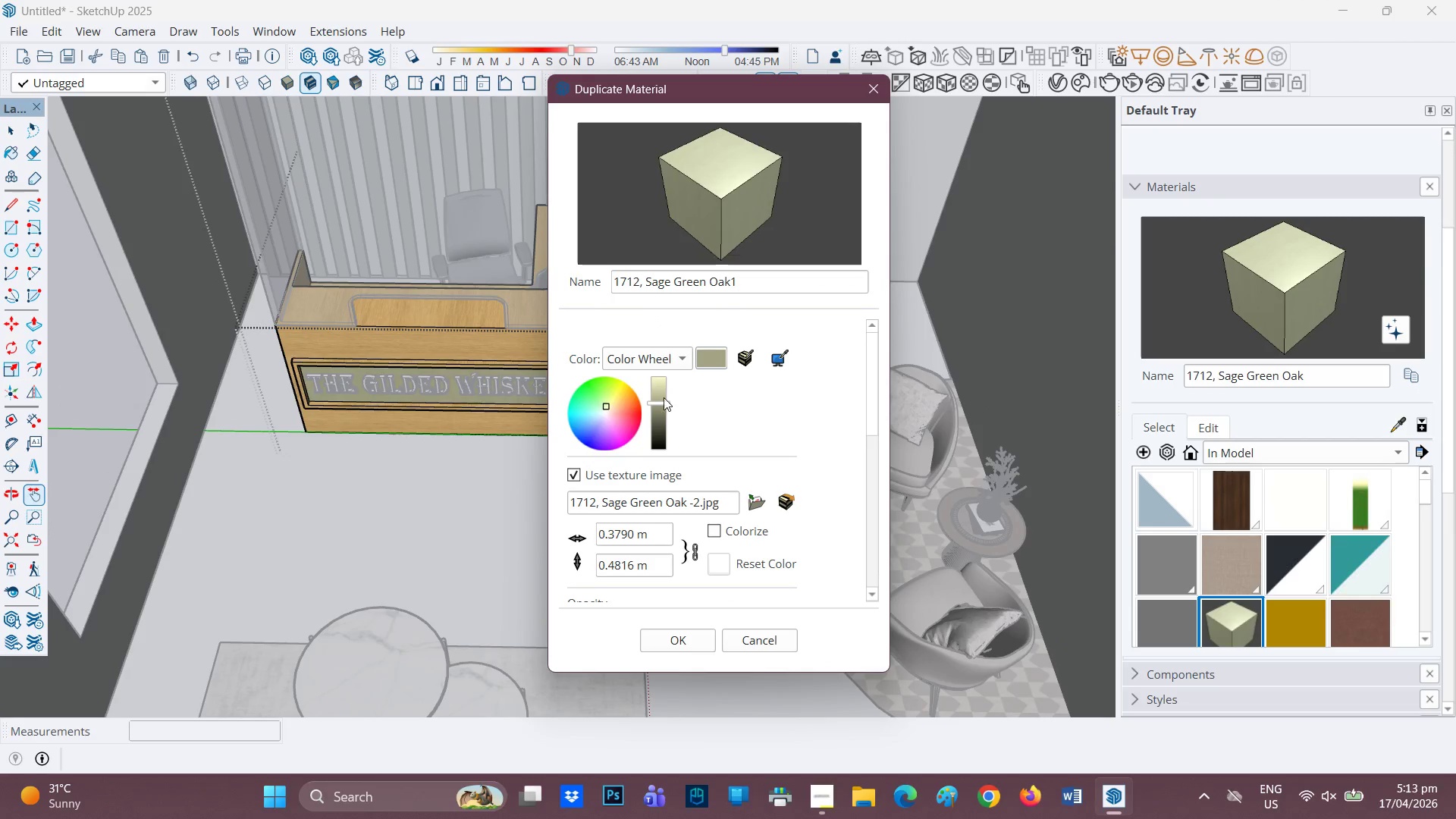 
left_click([682, 634])
 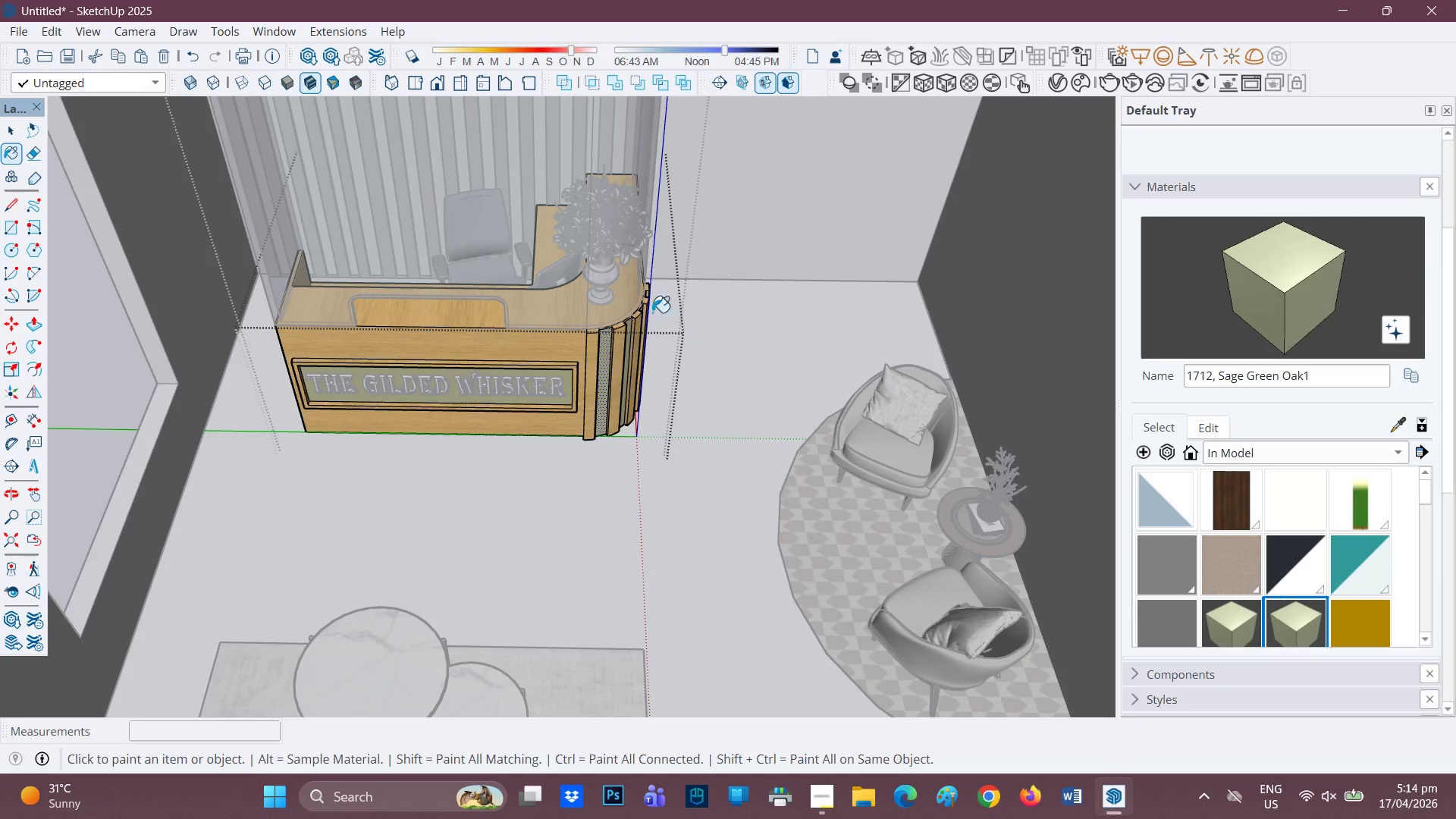 
scroll: coordinate [536, 409], scroll_direction: up, amount: 2.0
 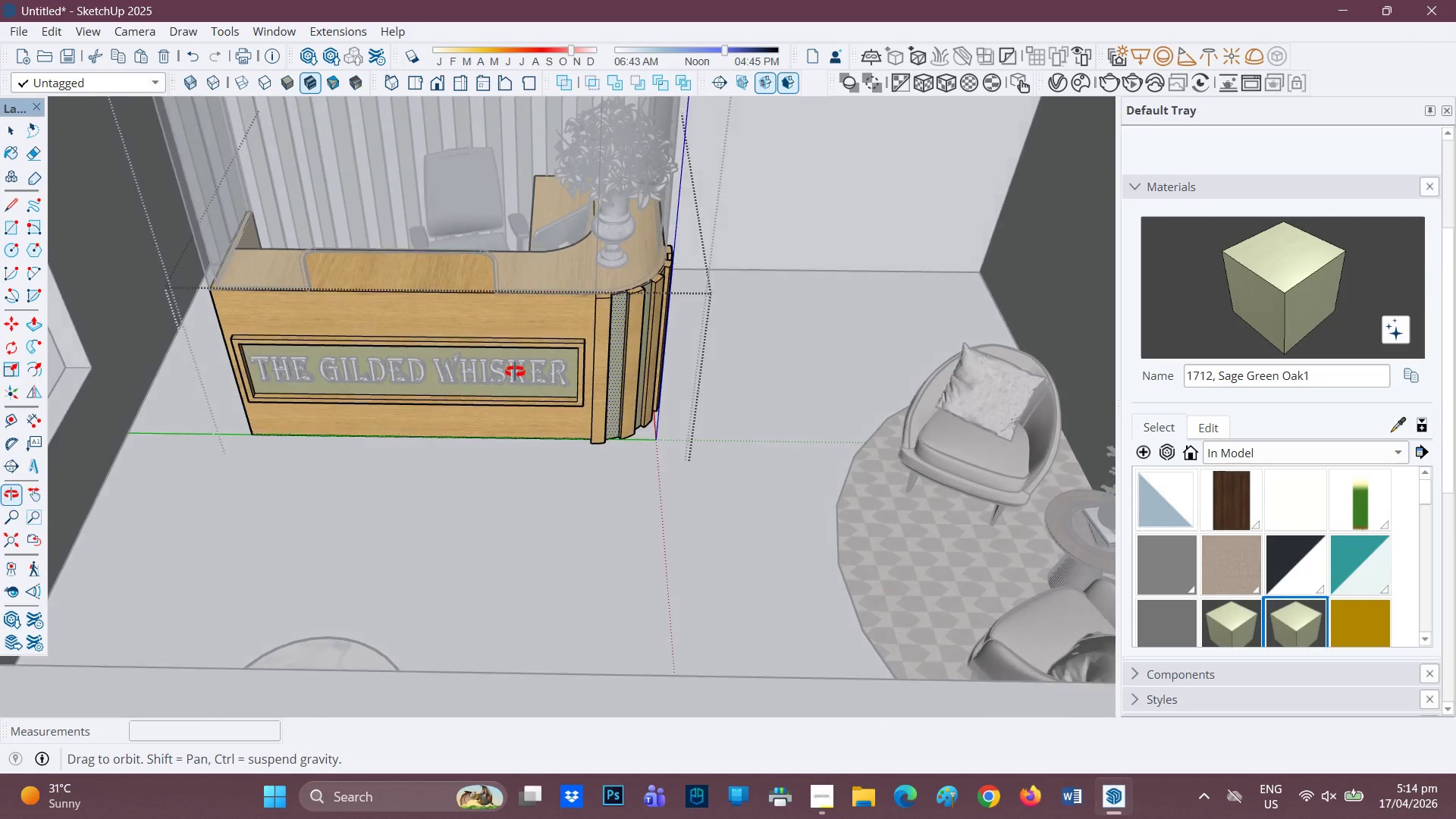 
scroll: coordinate [387, 369], scroll_direction: down, amount: 6.0
 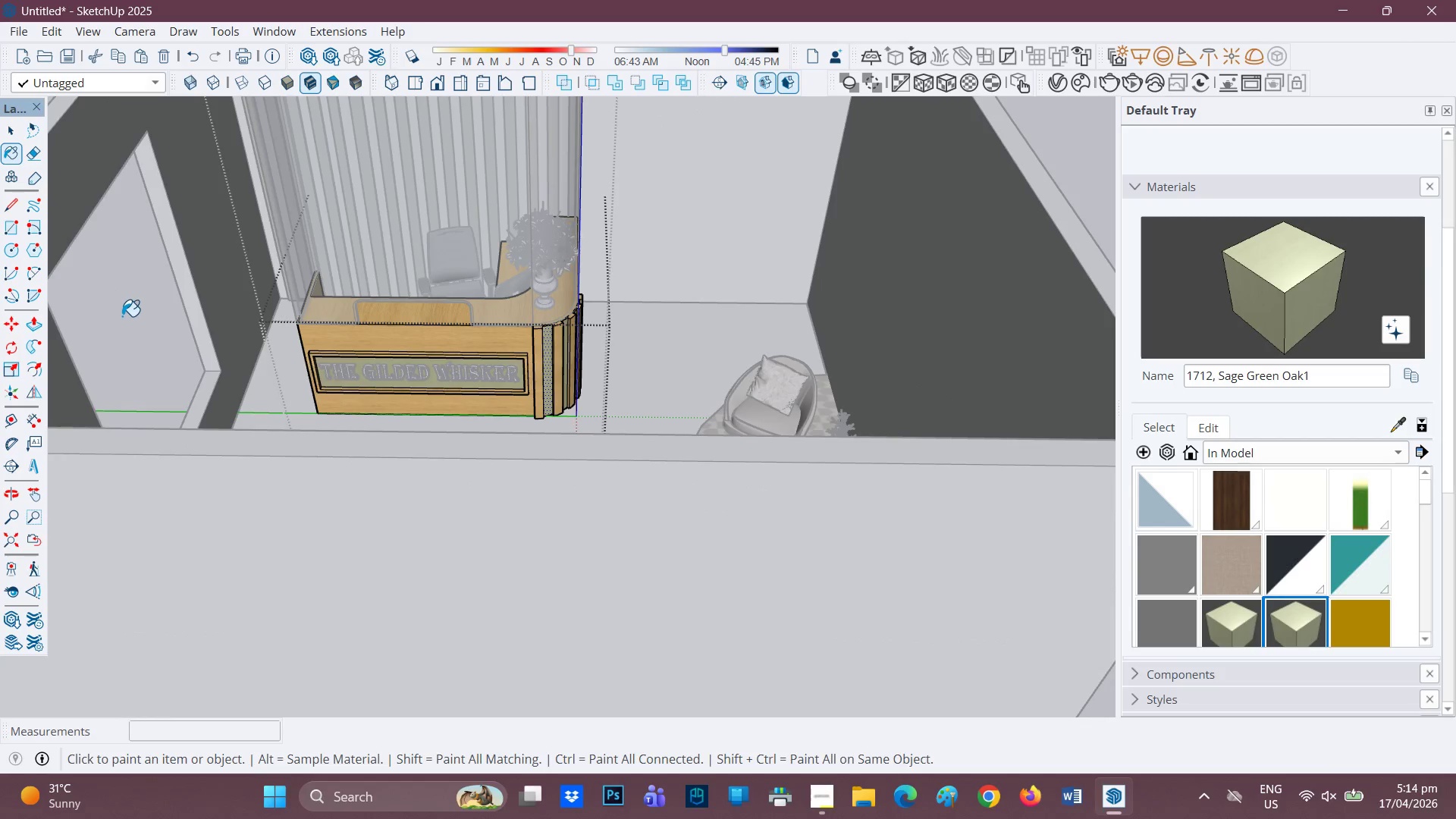 
key(Space)
 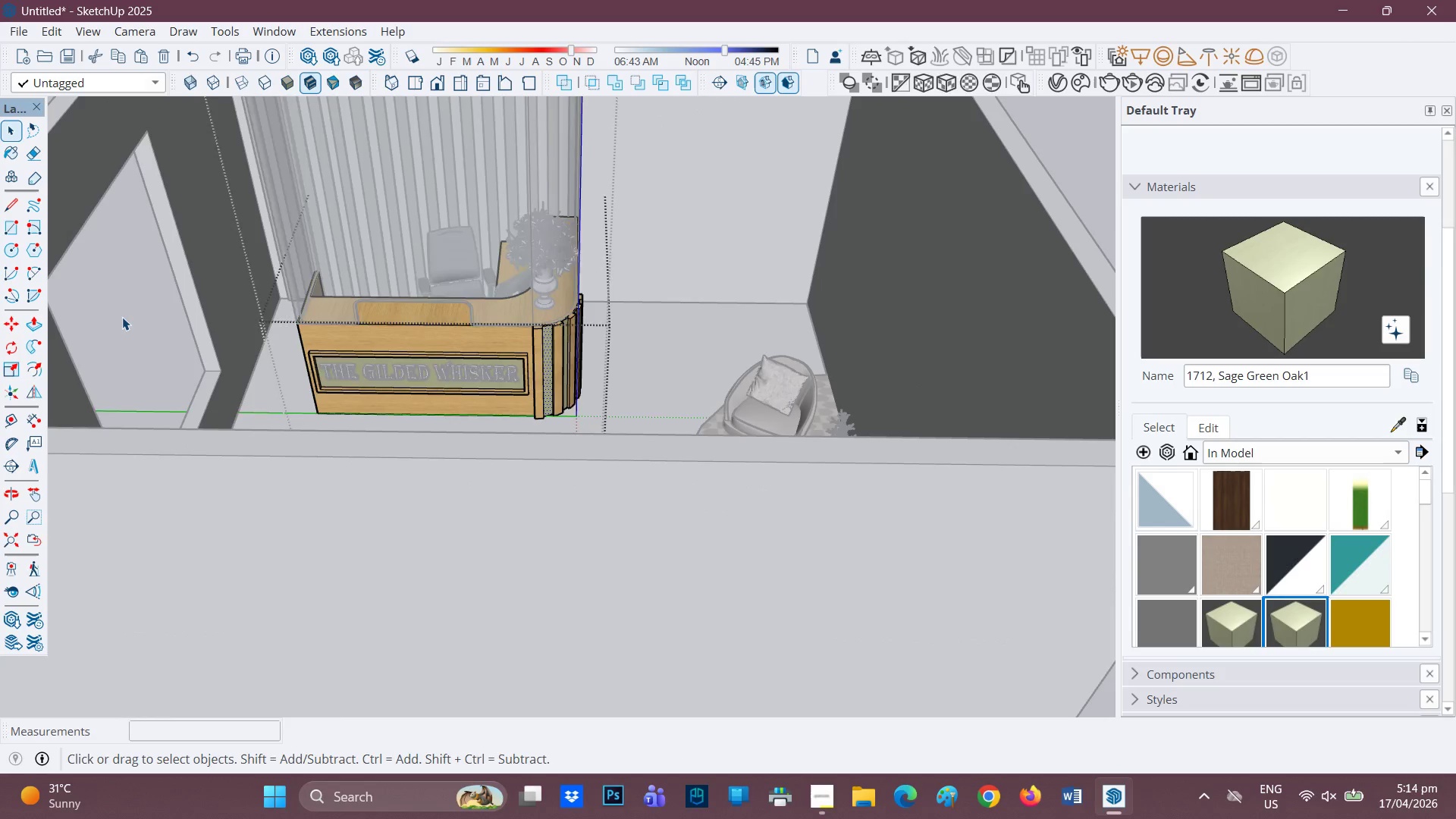 
double_click([122, 317])
 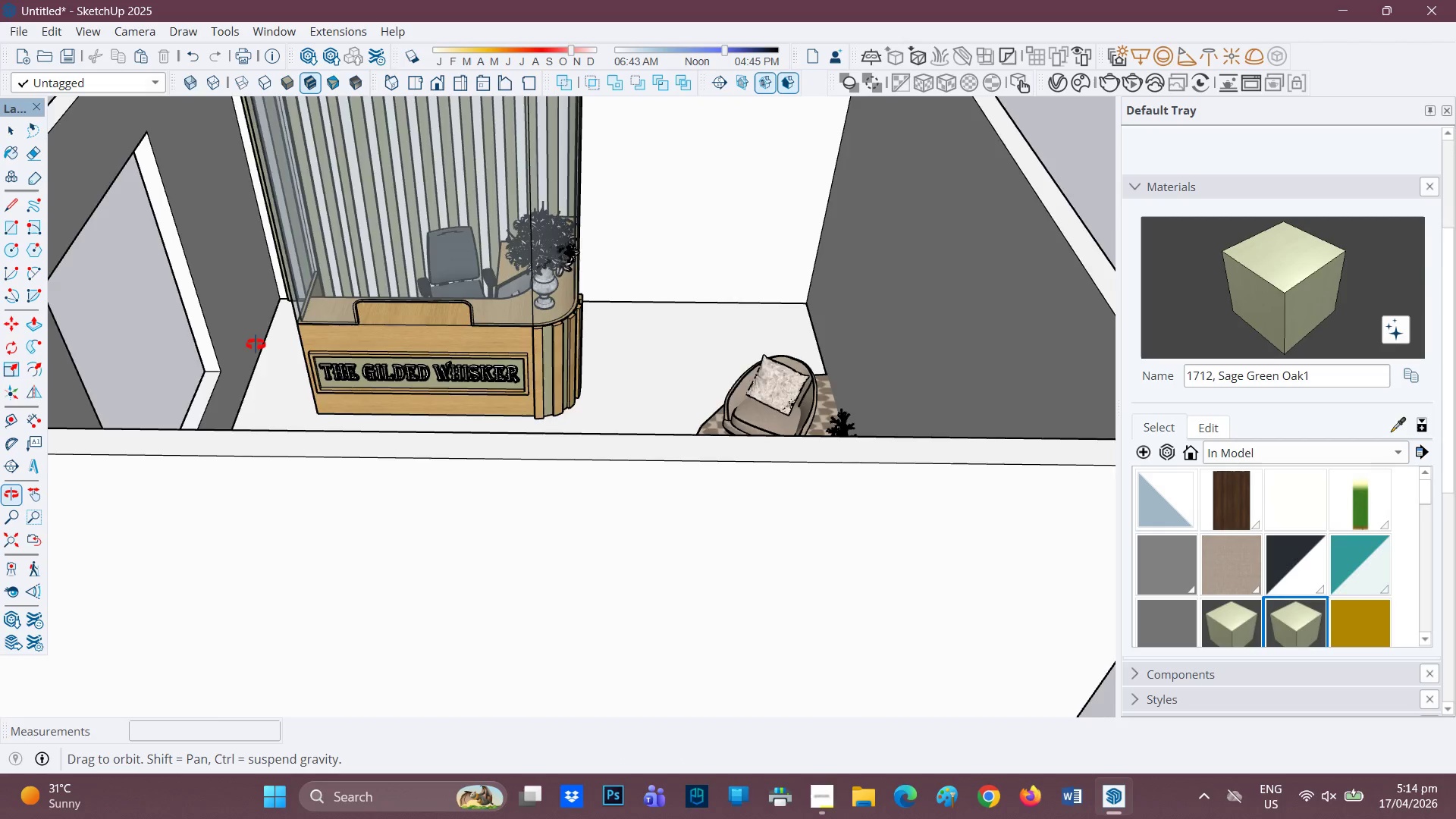 
scroll: coordinate [275, 293], scroll_direction: down, amount: 2.0
 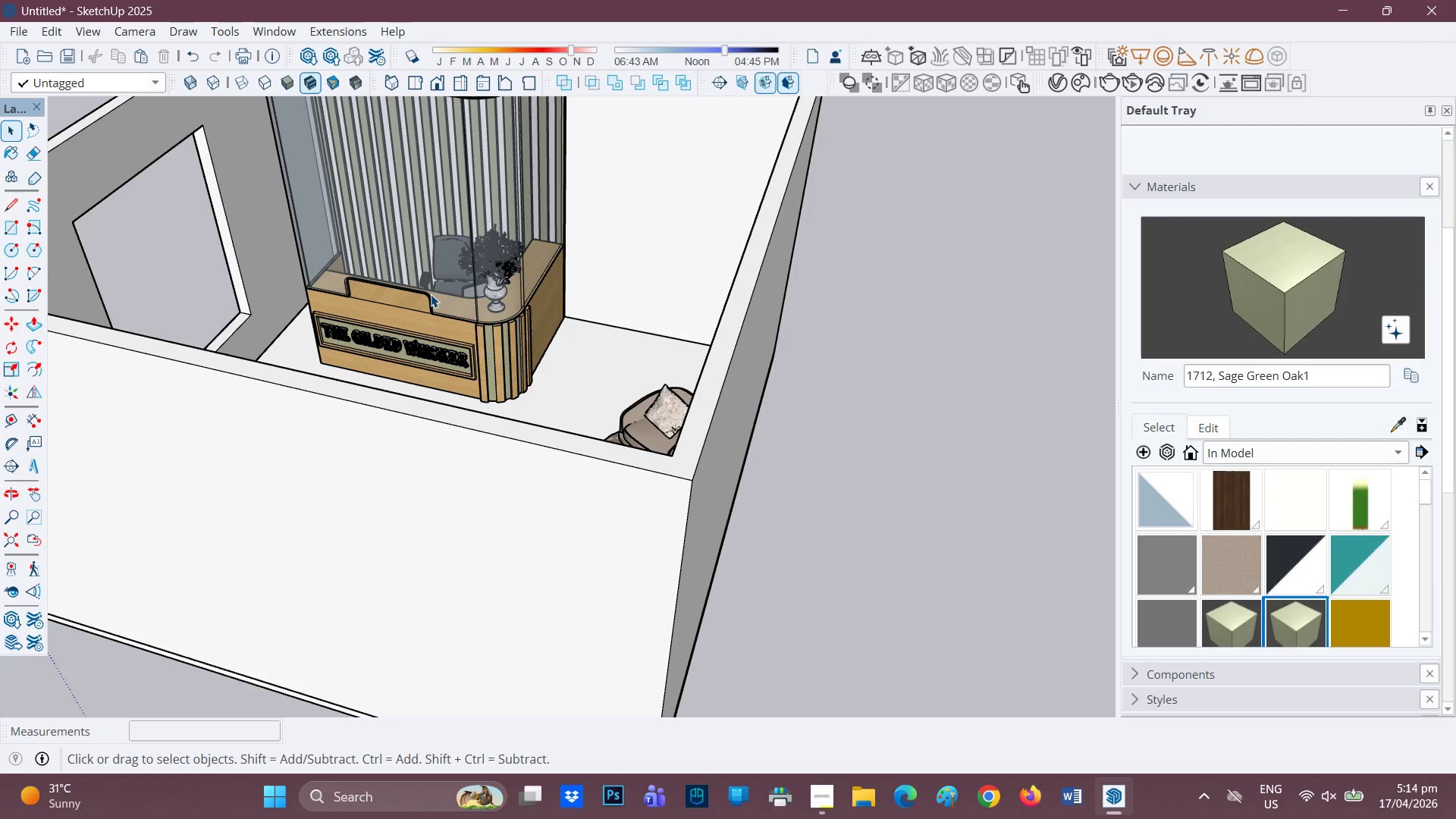 
wait(9.37)
 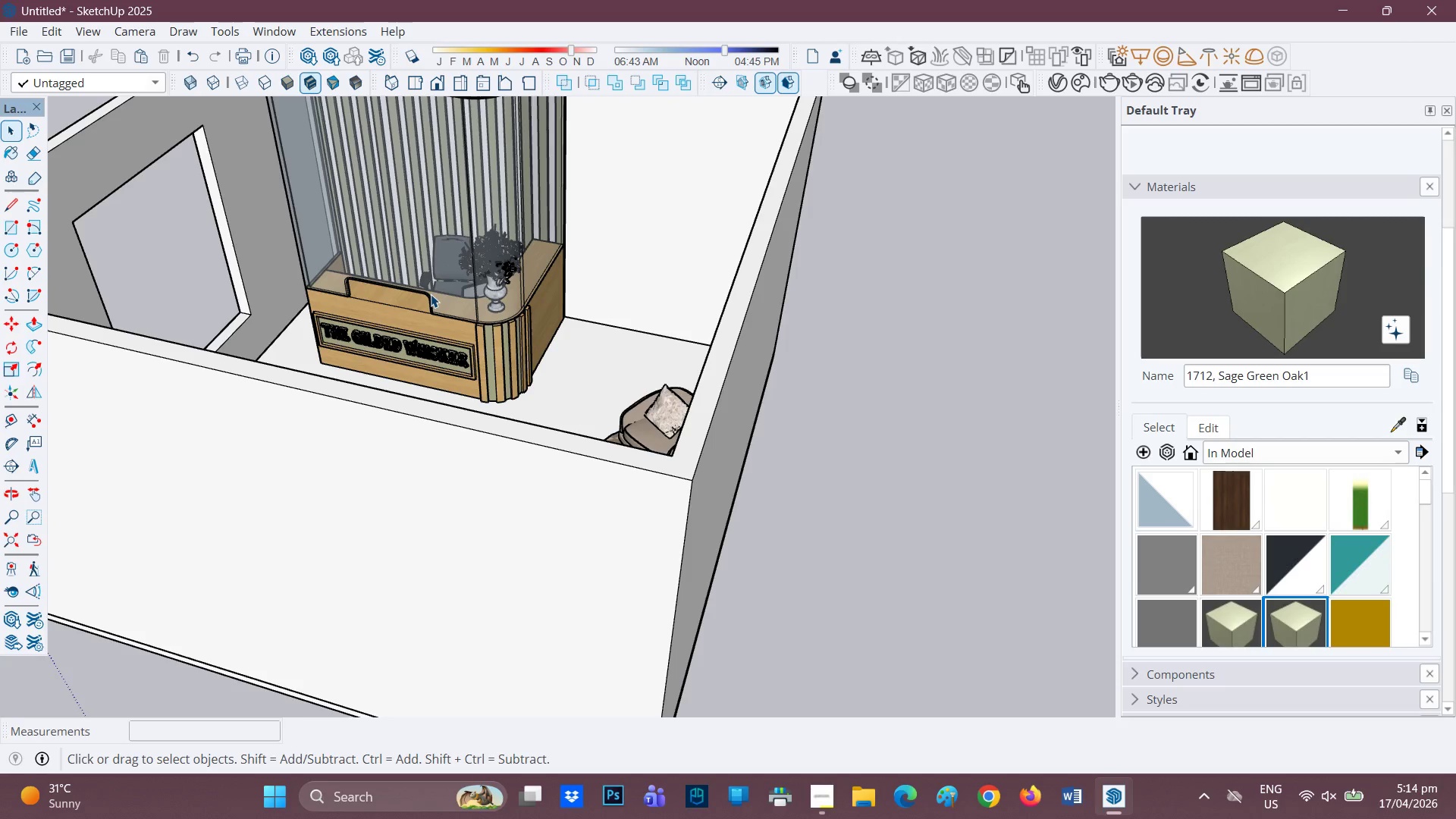 
scroll: coordinate [521, 291], scroll_direction: down, amount: 2.0
 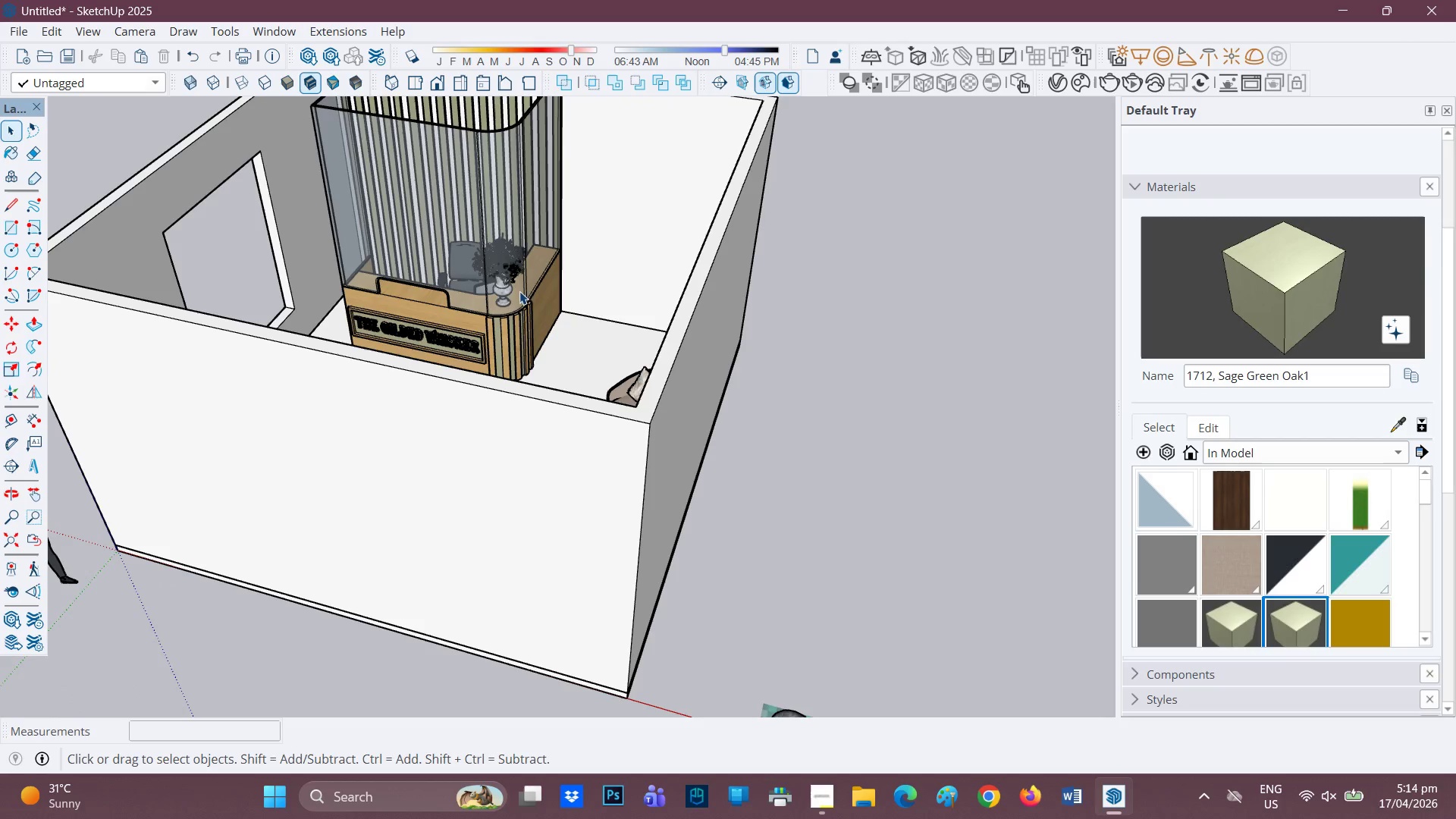 
key(H)
 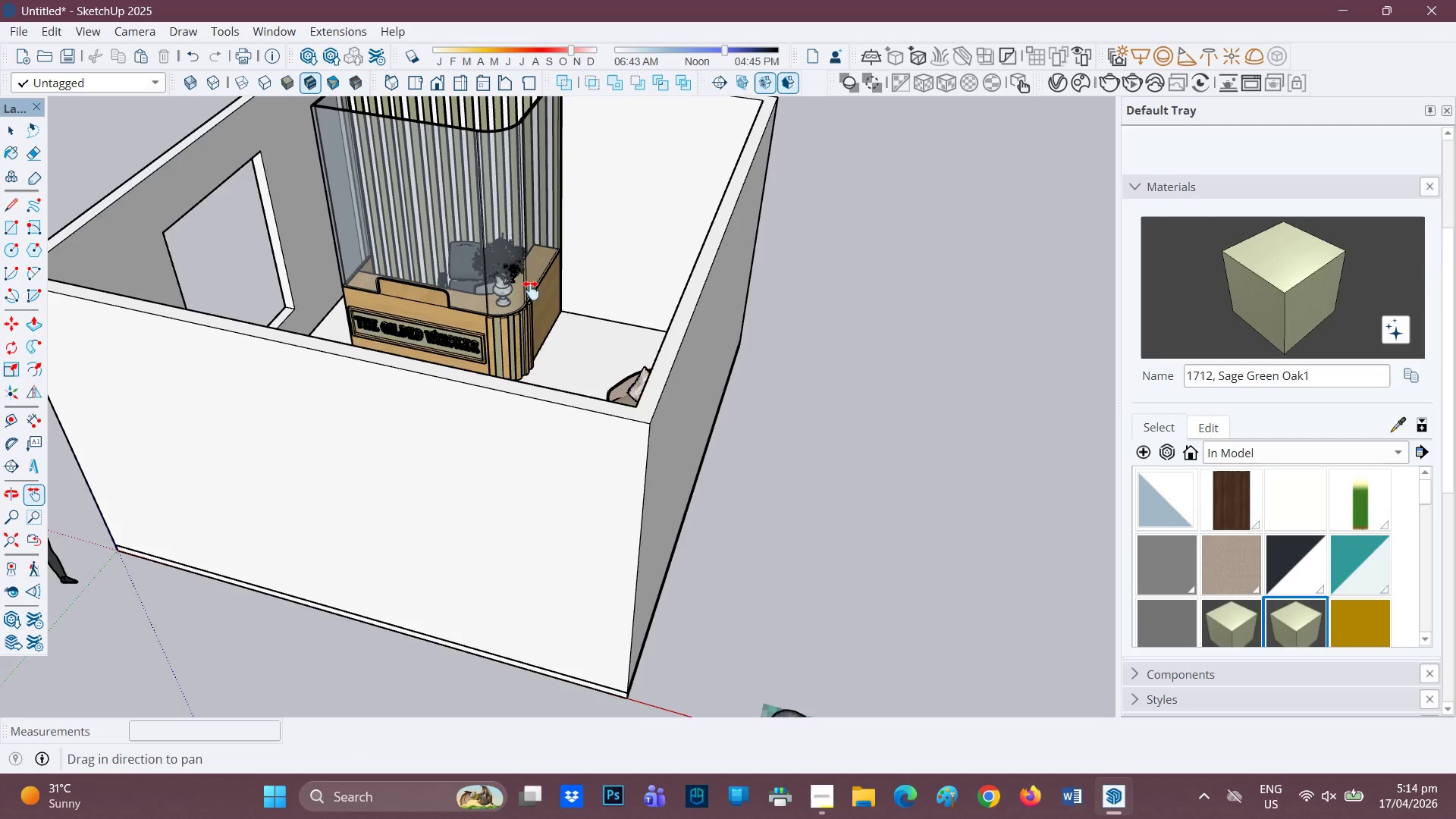 
left_click_drag(start_coordinate=[528, 268], to_coordinate=[535, 506])
 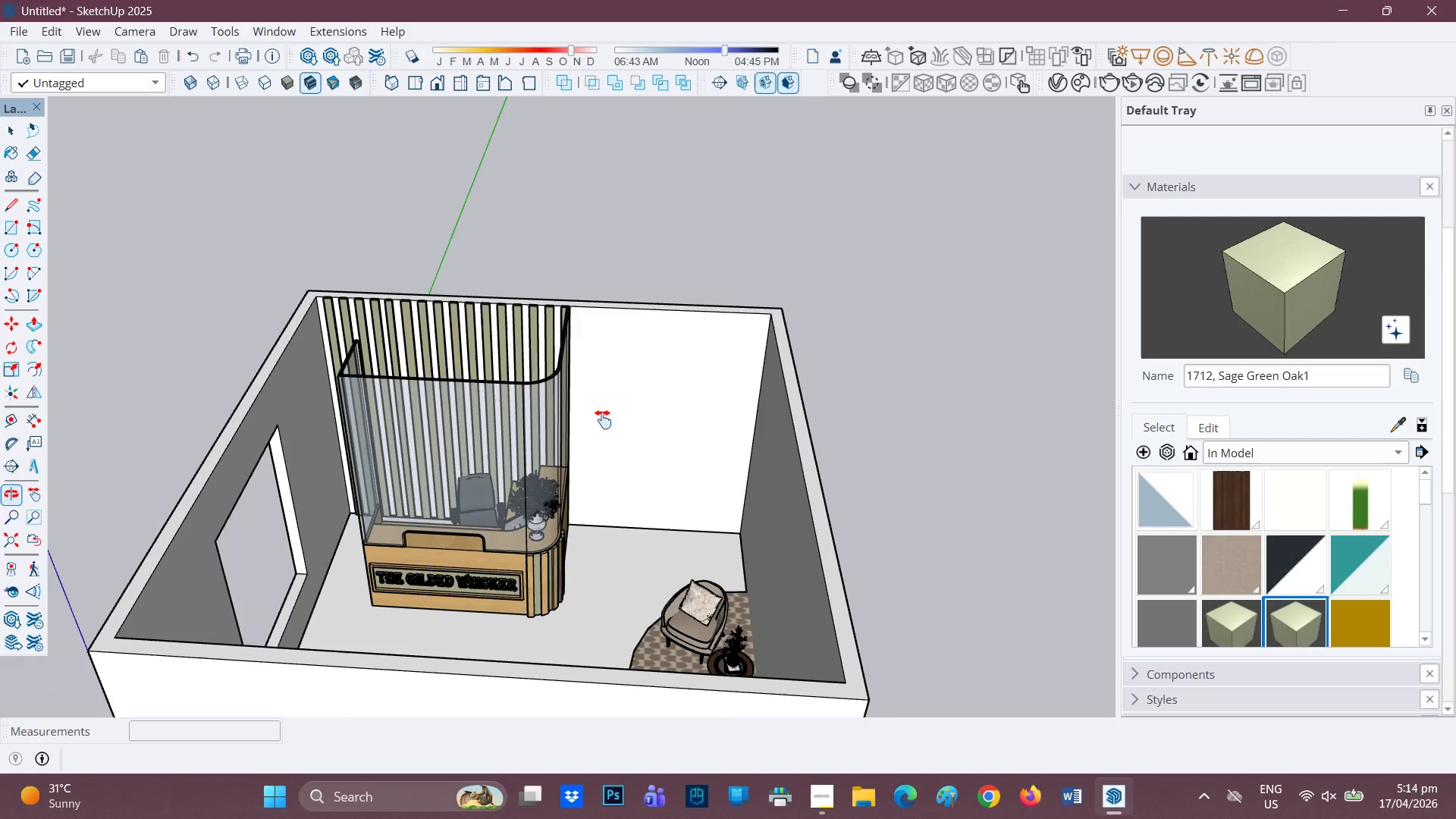 
scroll: coordinate [529, 573], scroll_direction: up, amount: 5.0
 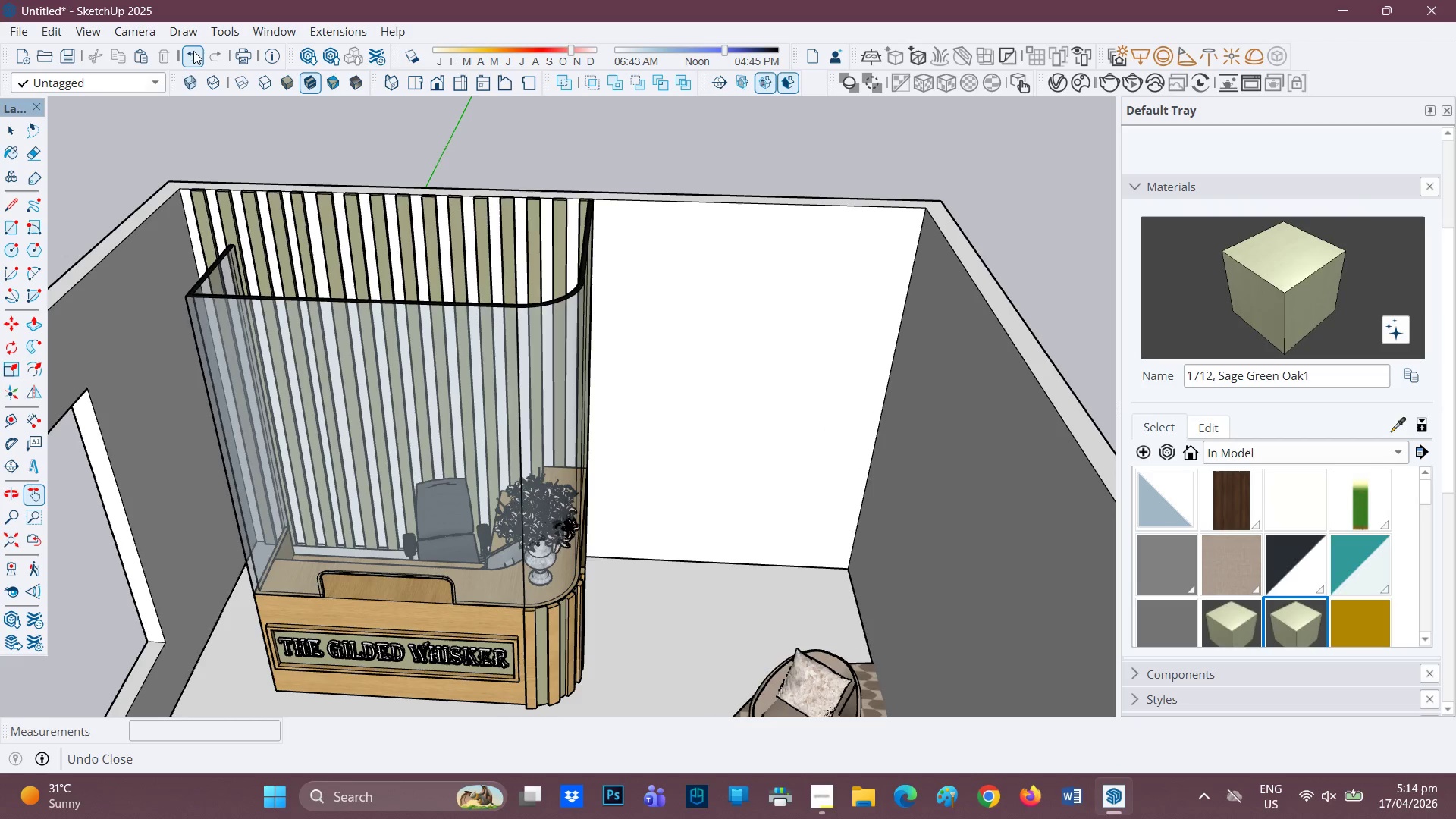 
double_click([193, 51])
 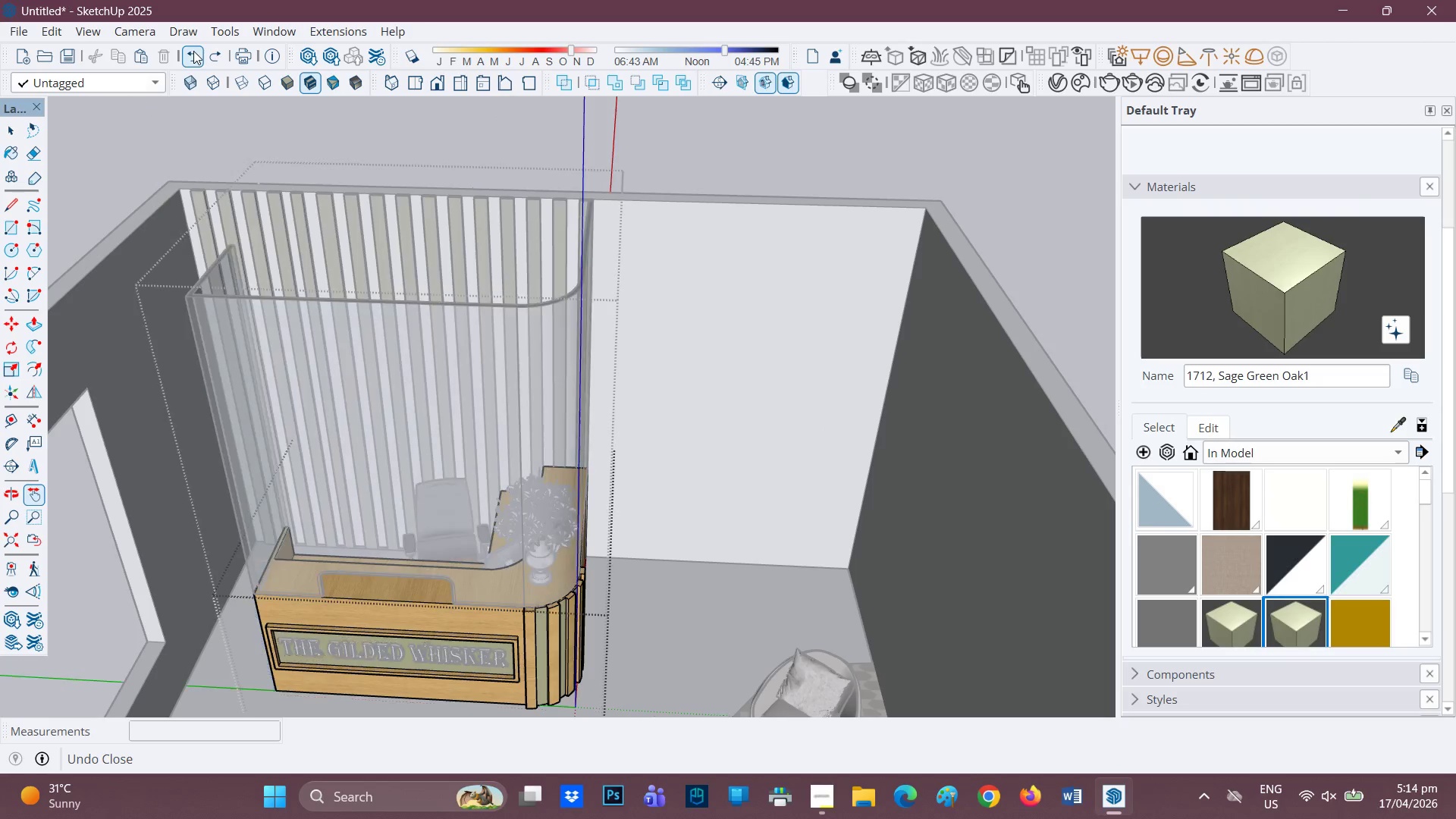 
triple_click([193, 51])
 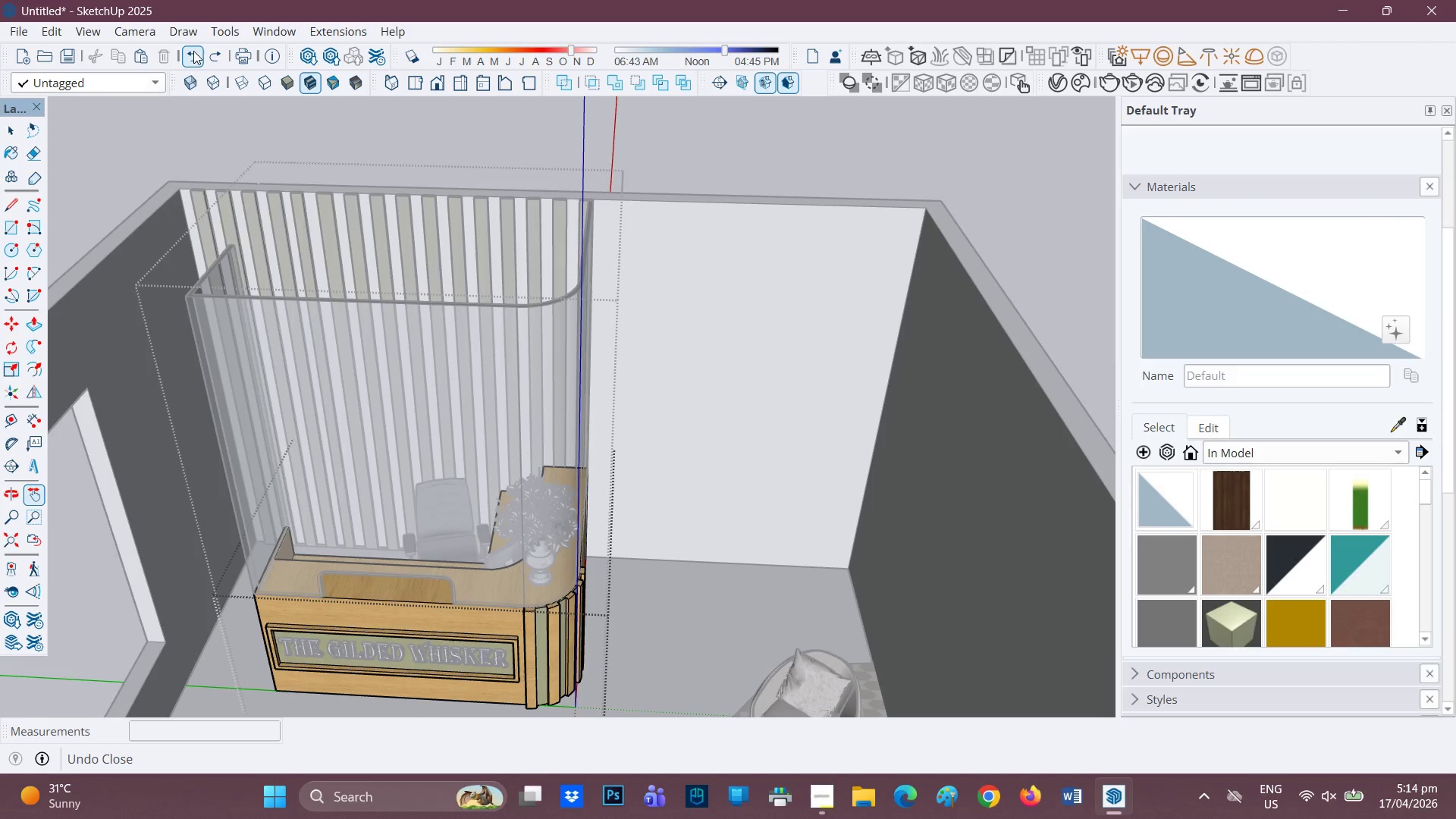 
triple_click([193, 51])
 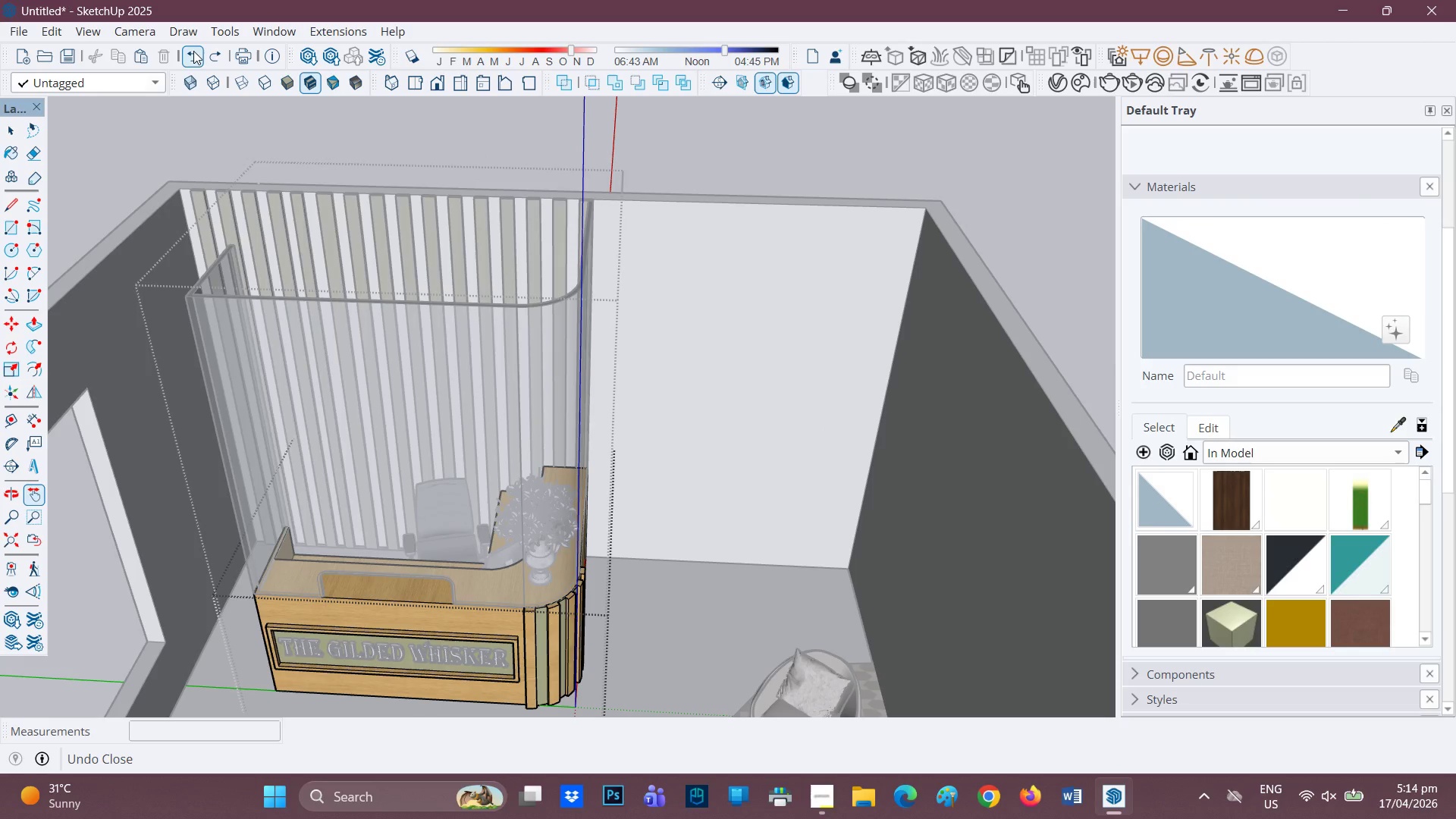 
triple_click([193, 51])
 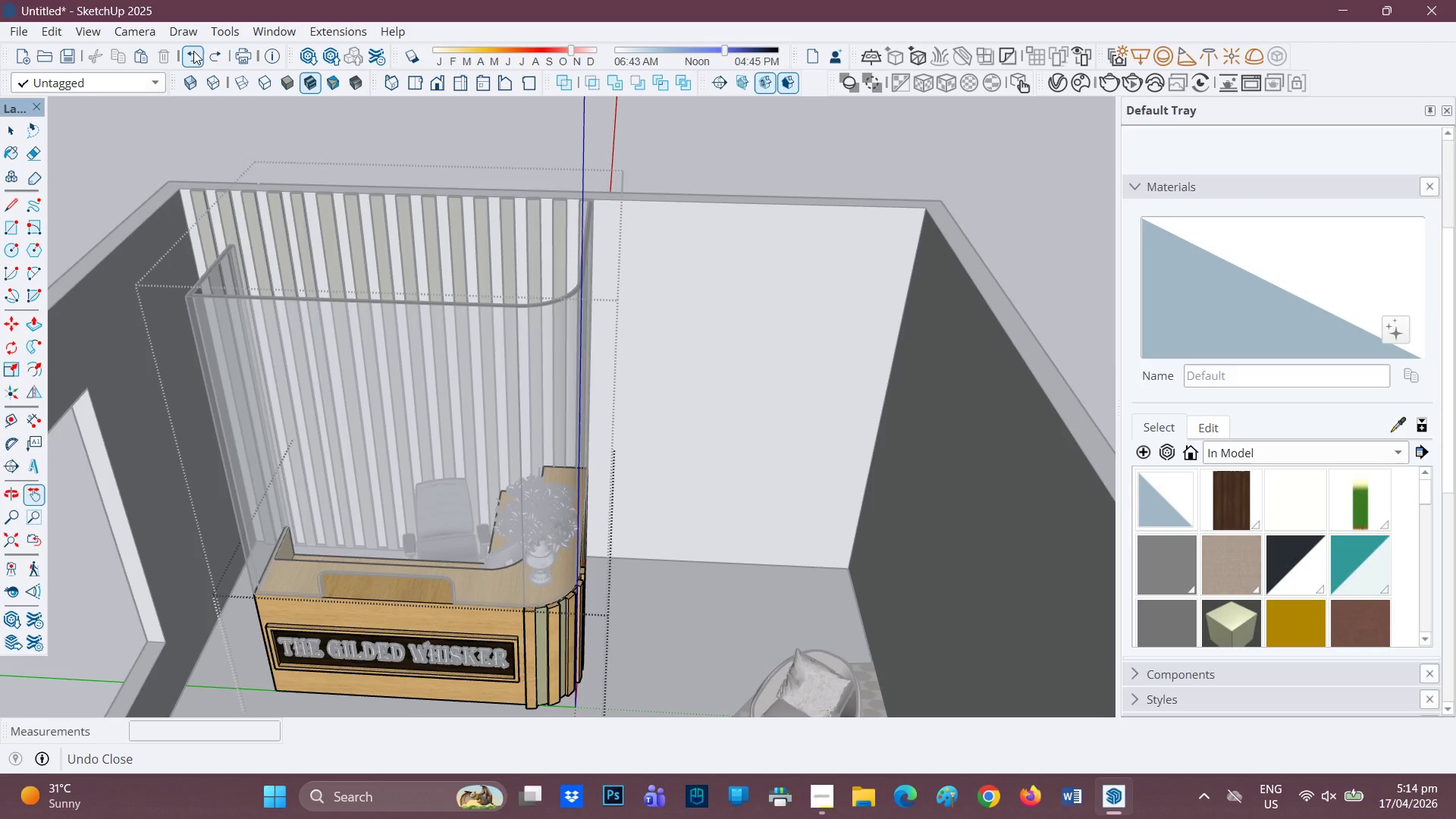 
triple_click([193, 51])
 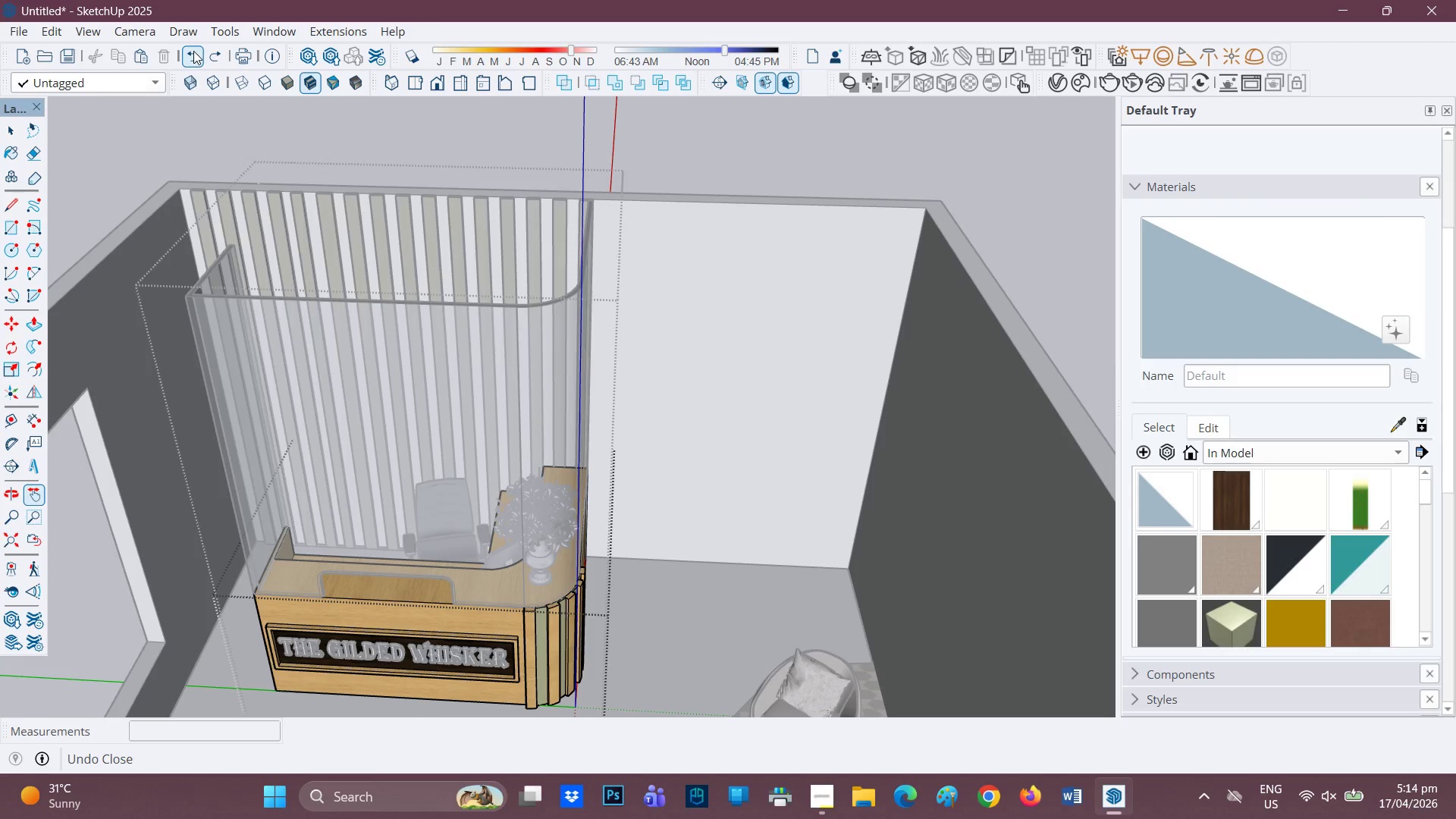 
triple_click([193, 51])
 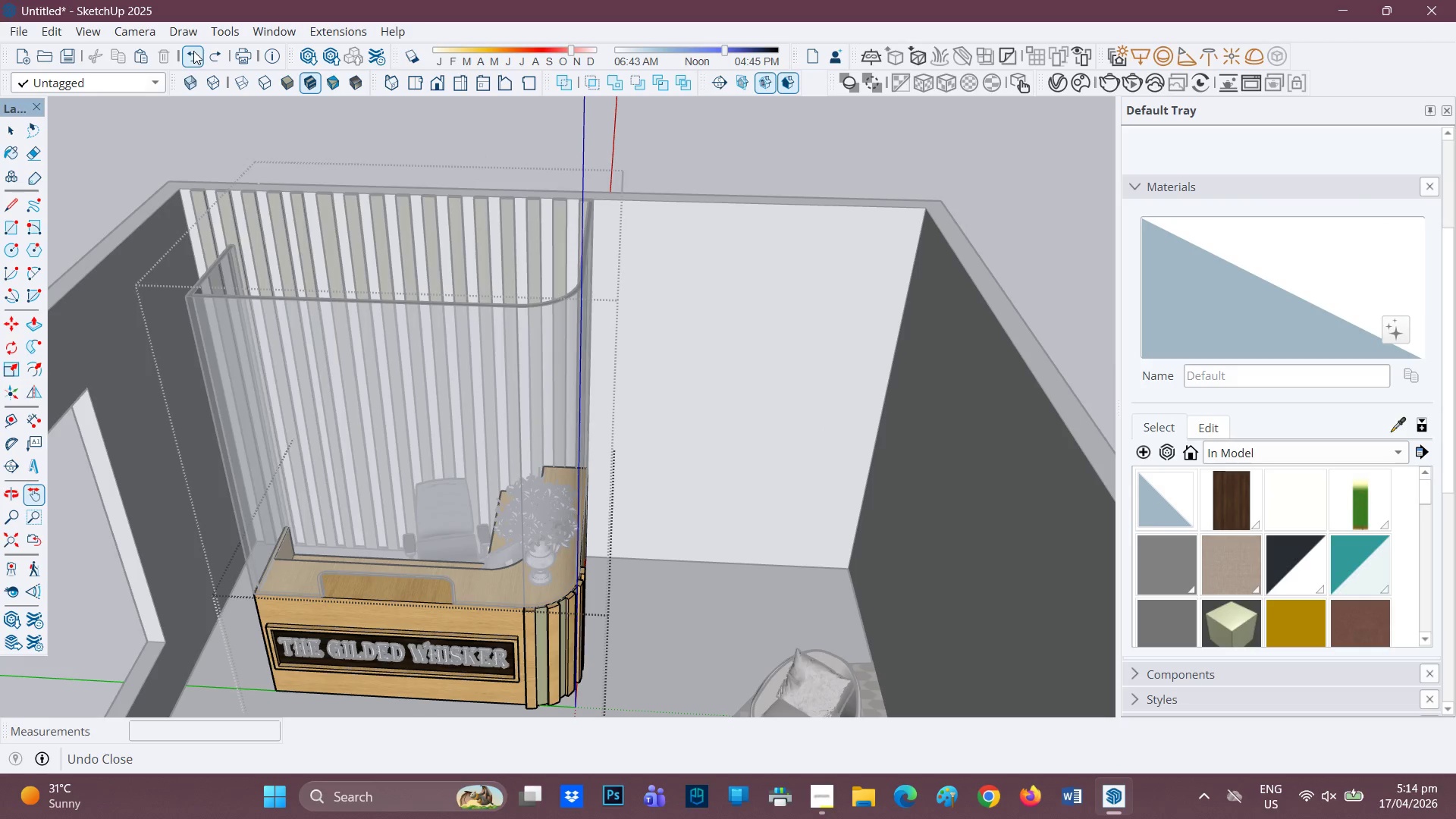 
triple_click([193, 51])
 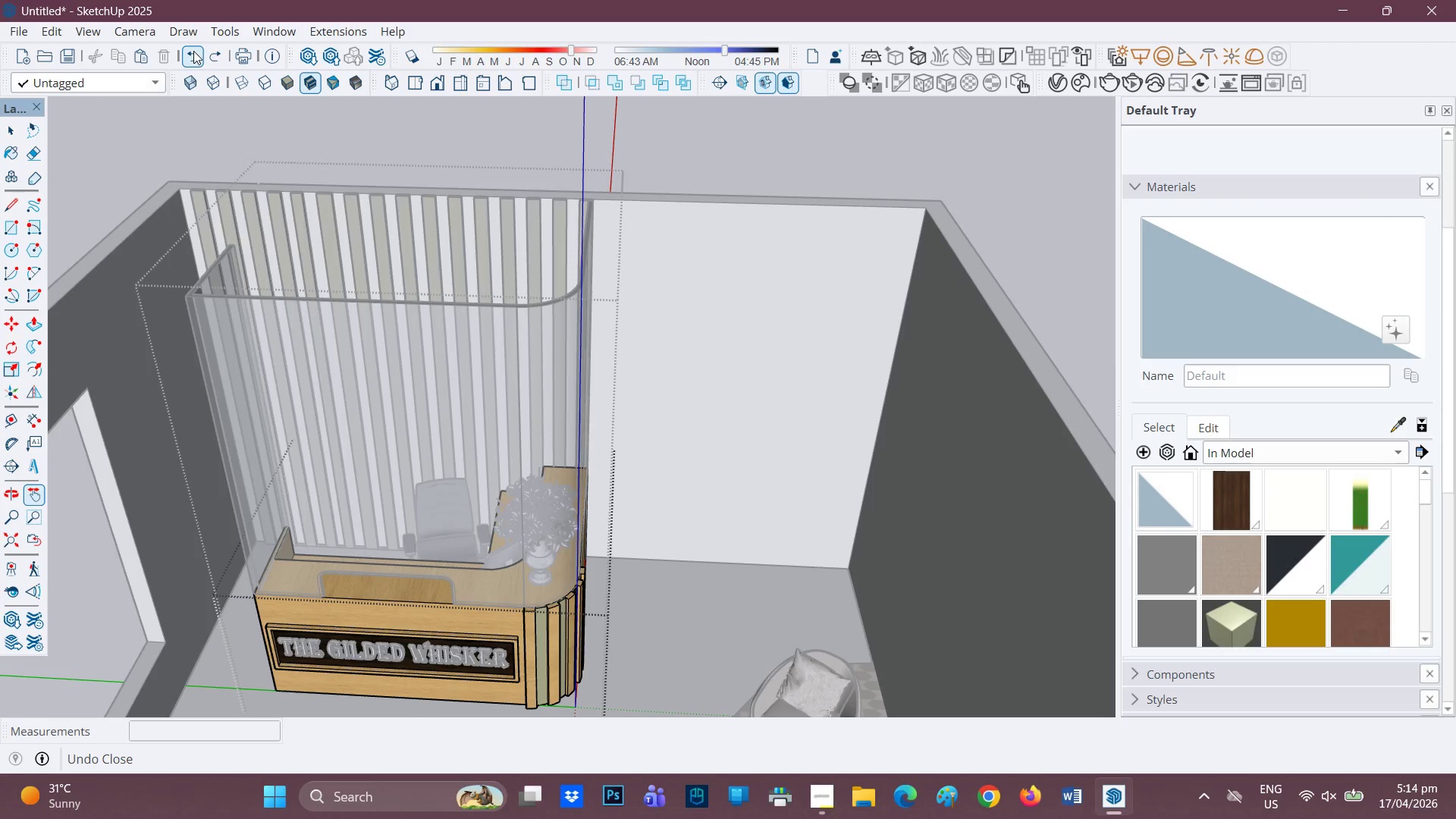 
triple_click([193, 51])
 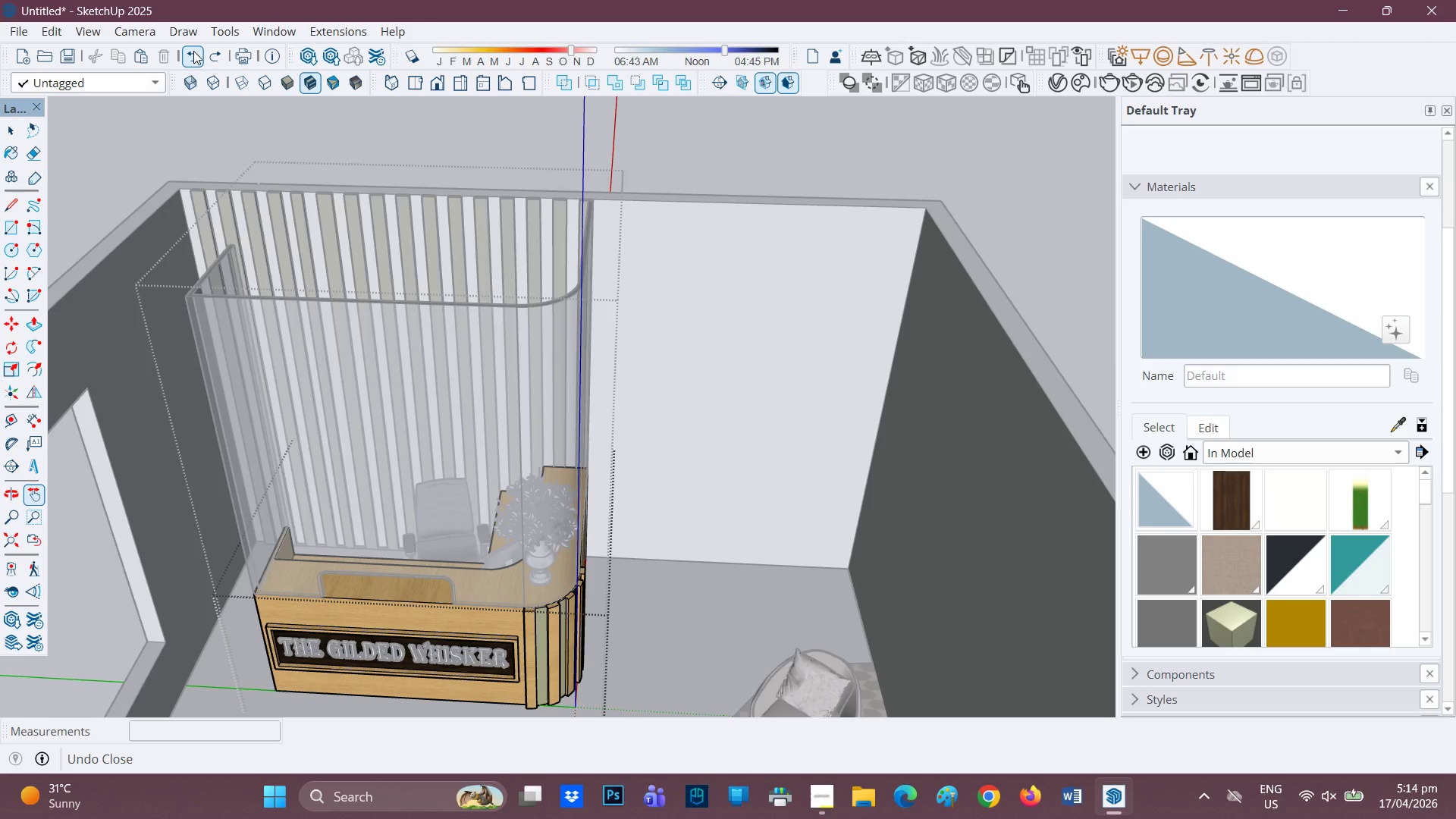 
triple_click([193, 51])
 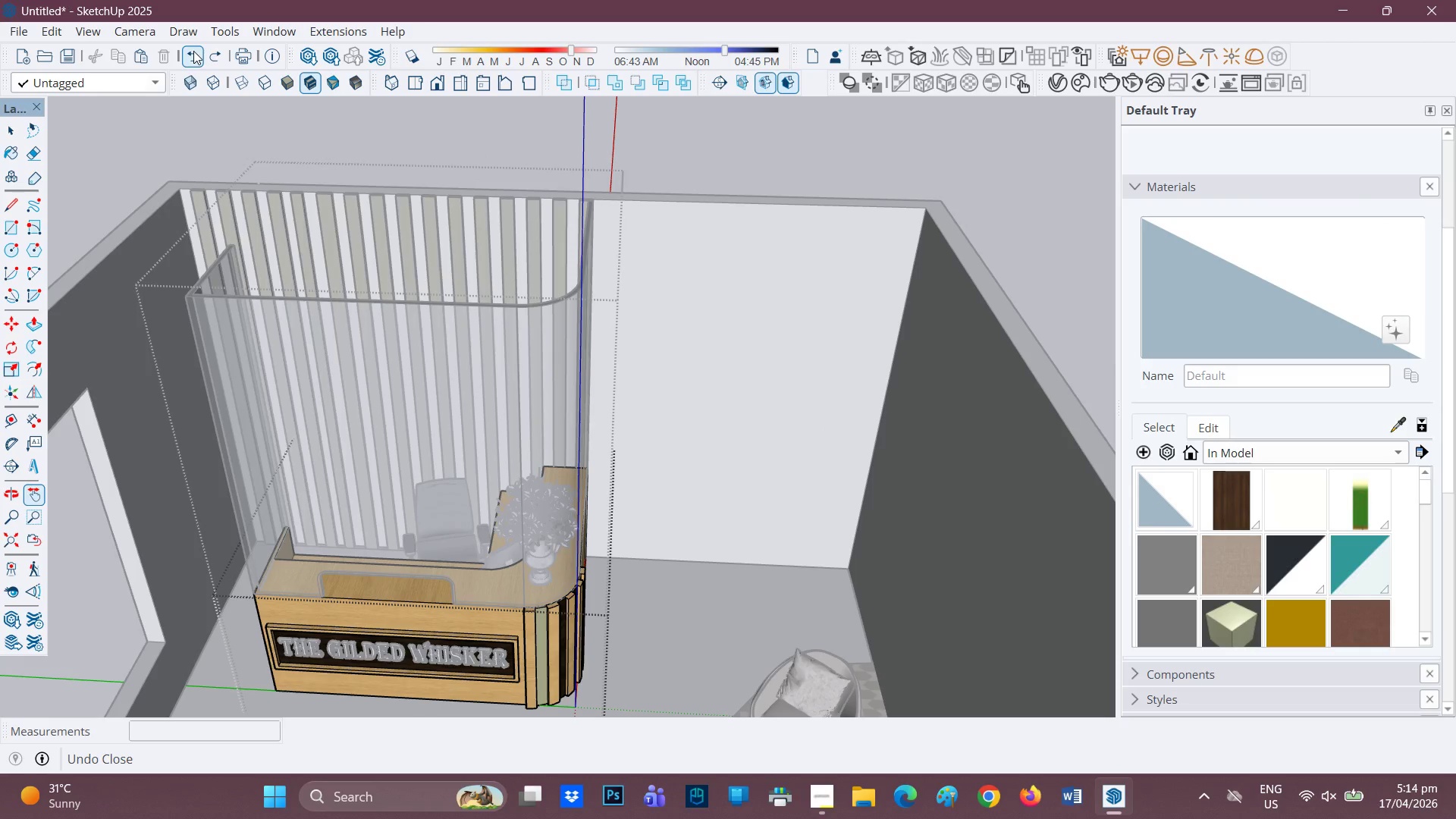 
triple_click([193, 51])
 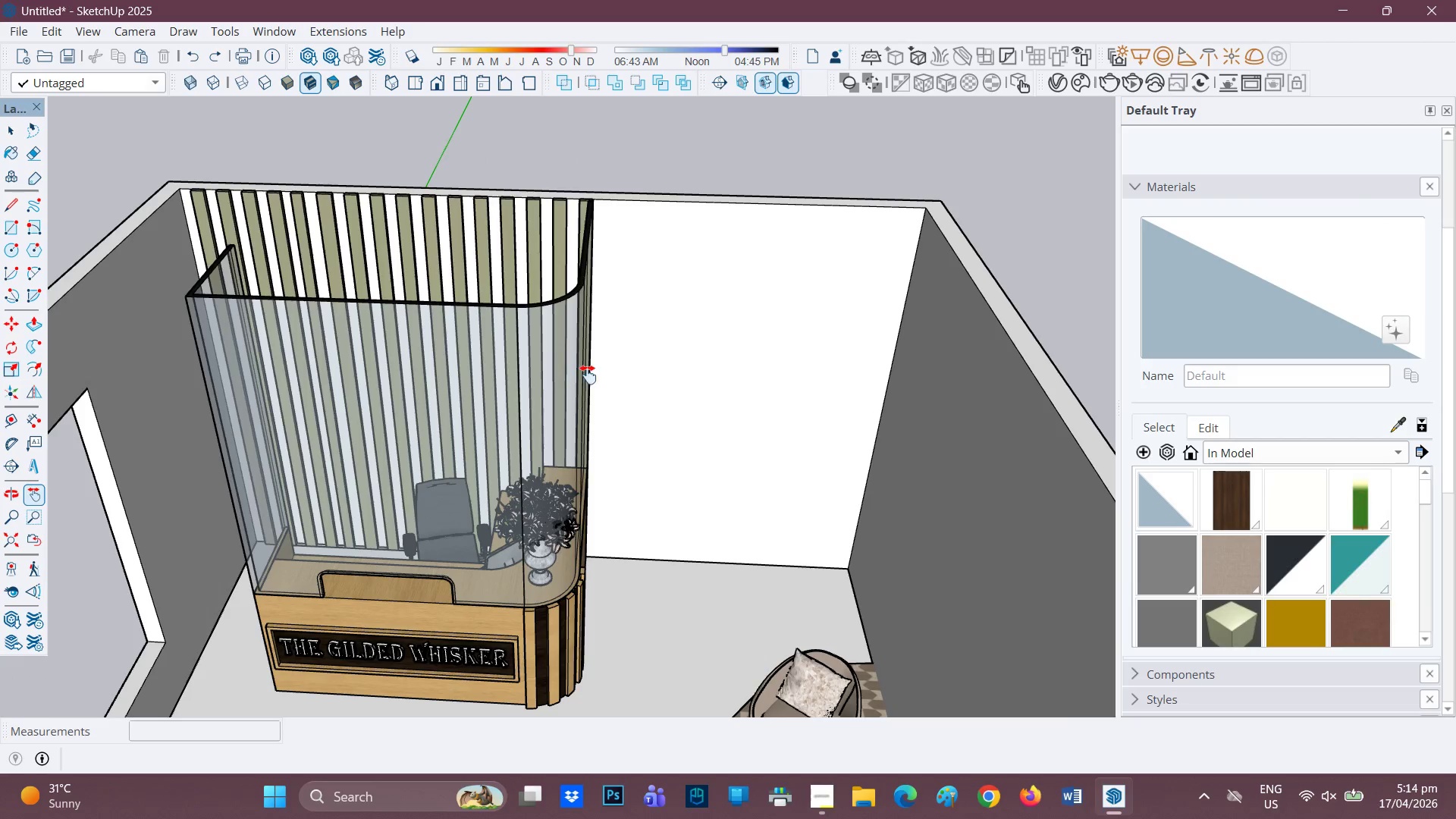 
scroll: coordinate [588, 374], scroll_direction: down, amount: 1.0
 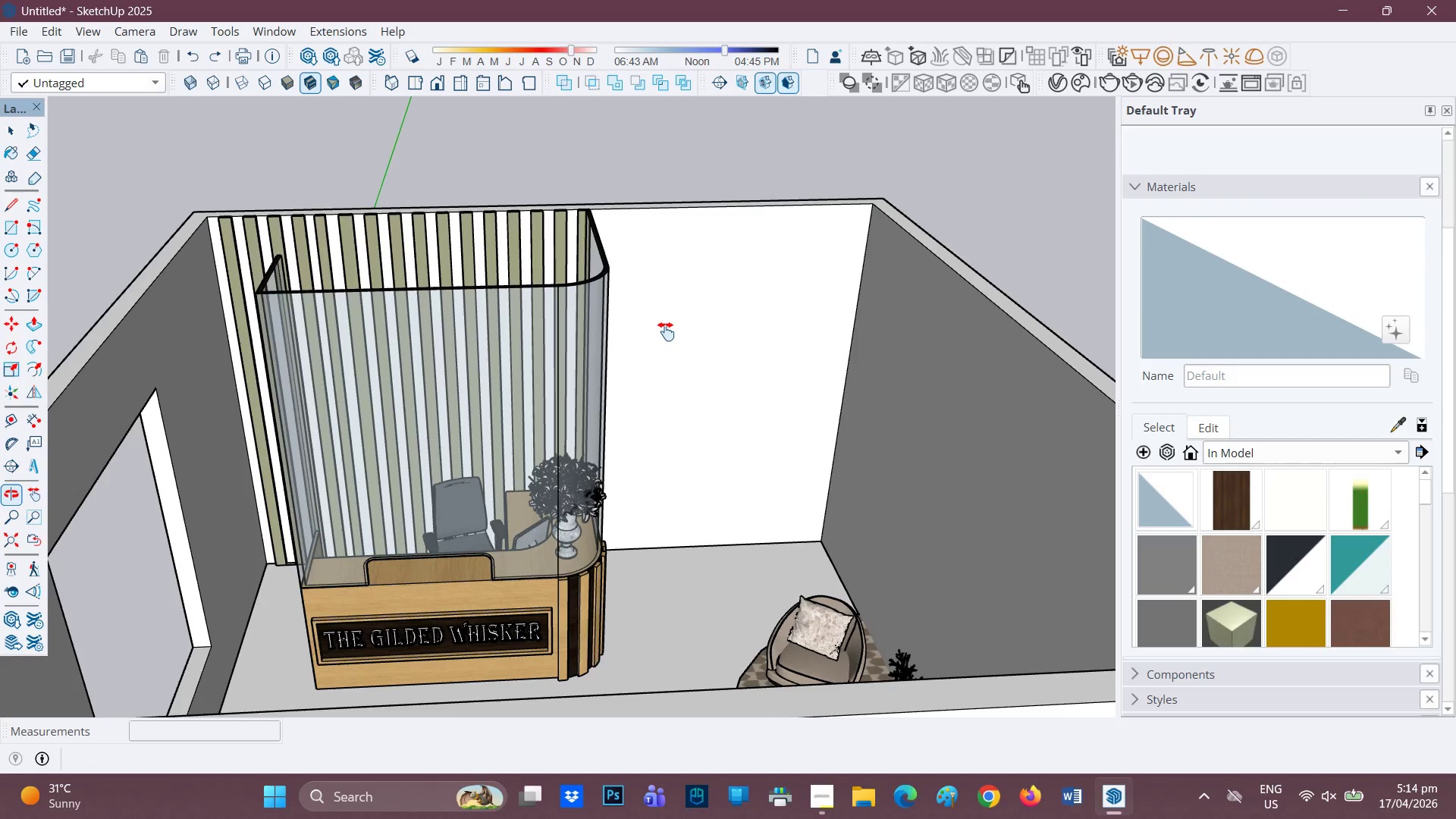 
scroll: coordinate [617, 326], scroll_direction: up, amount: 1.0
 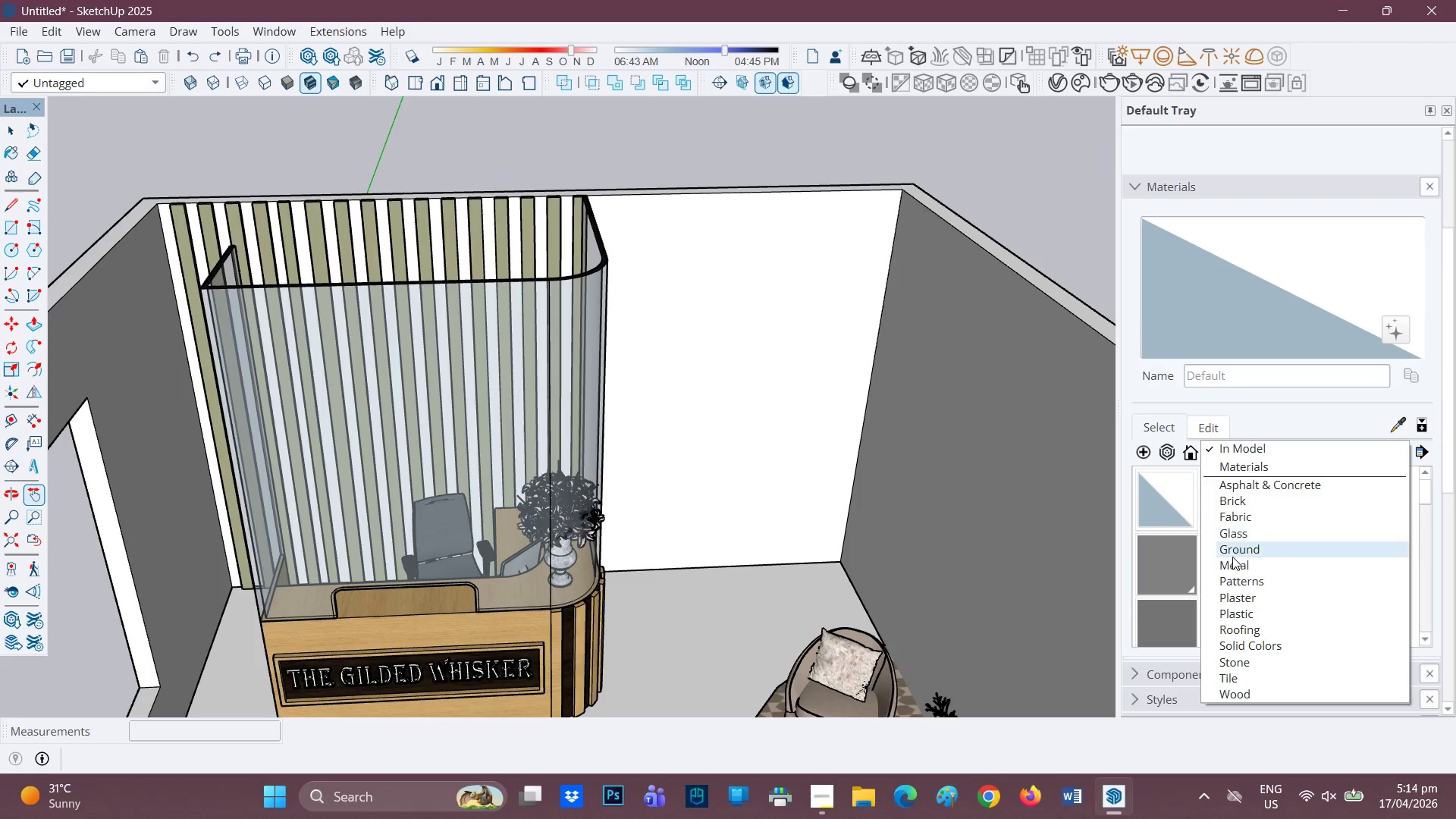 
left_click([1234, 602])
 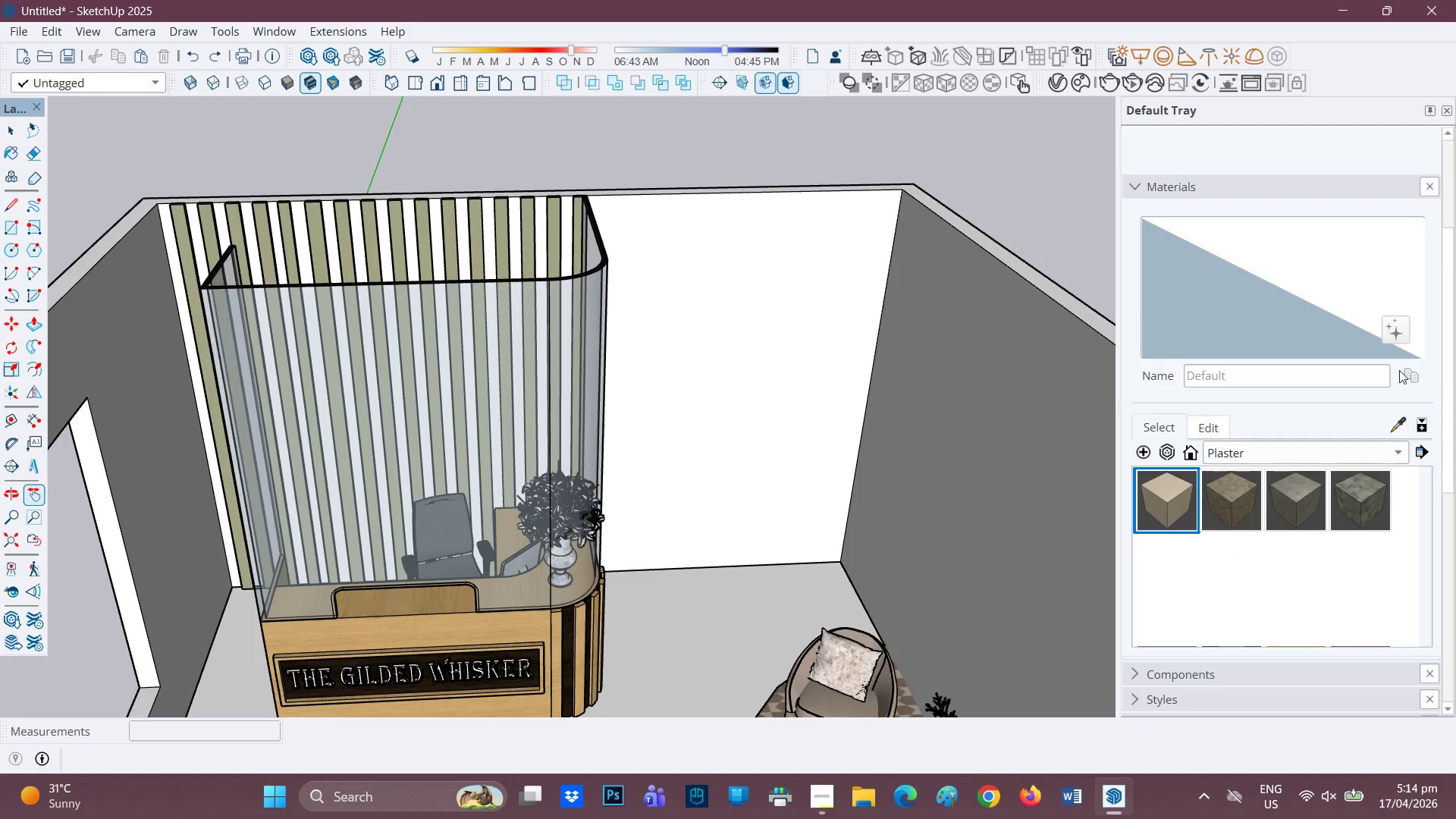 
left_click([1410, 369])
 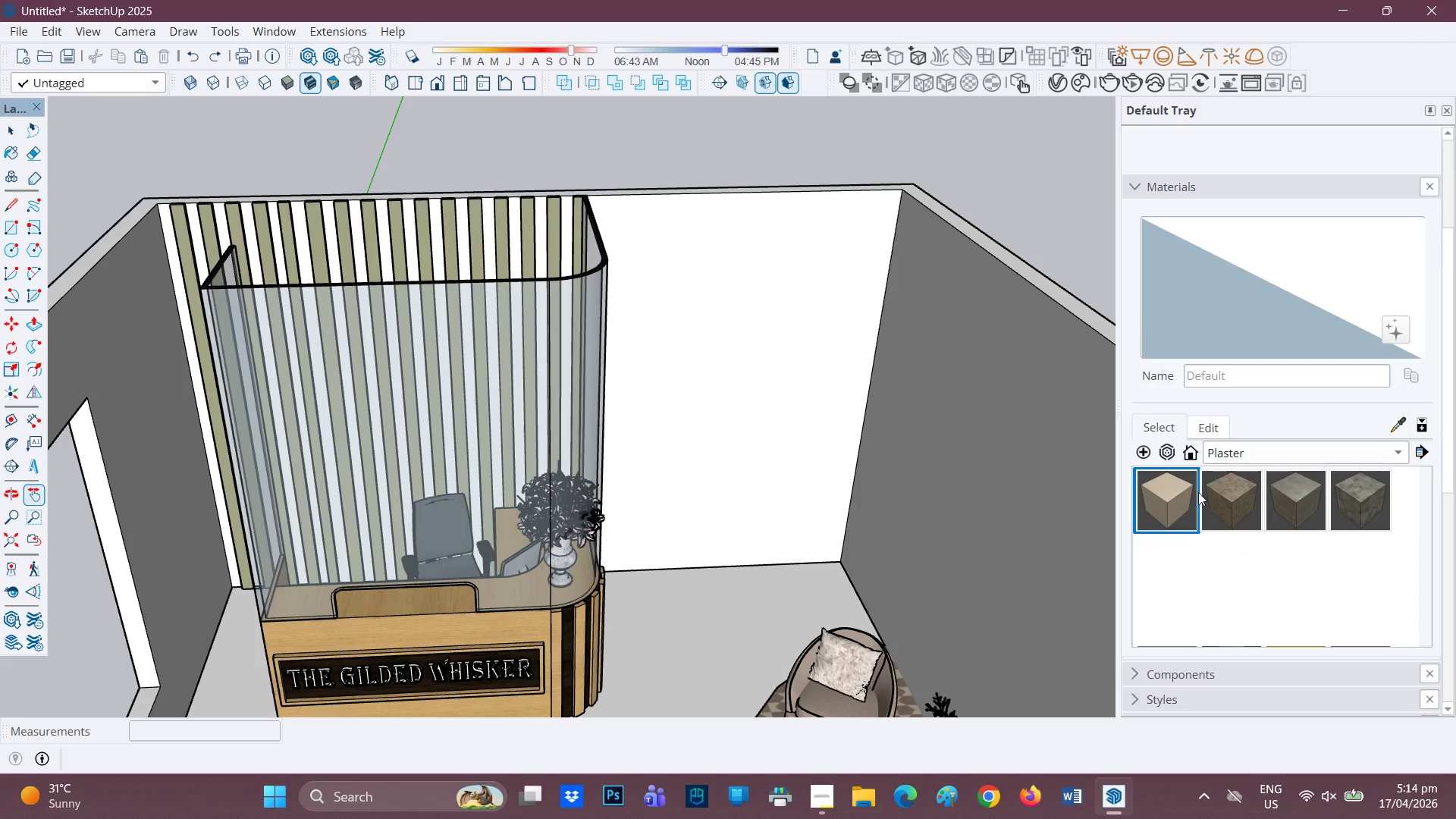 
left_click([1168, 510])
 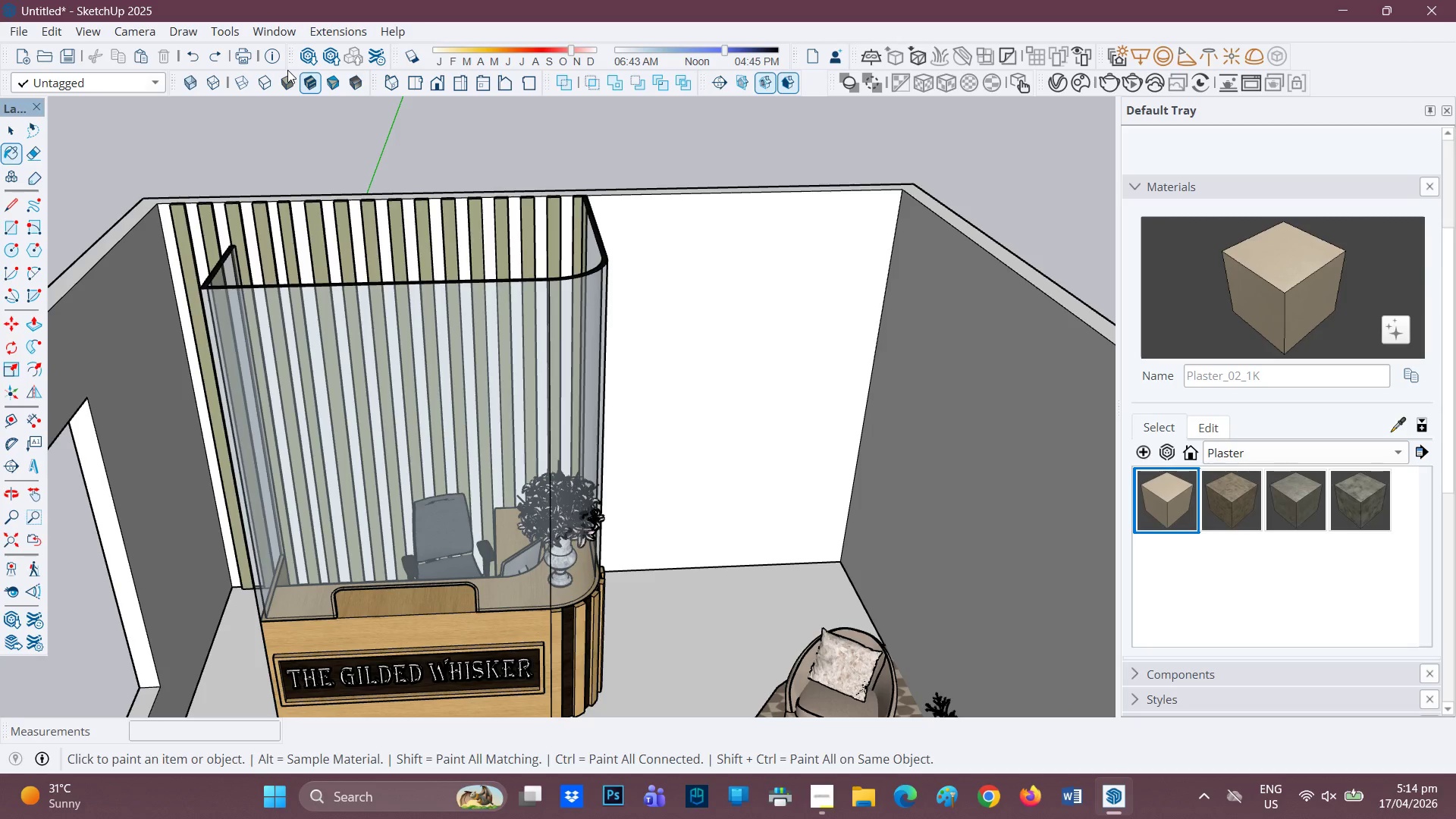 
wait(6.81)
 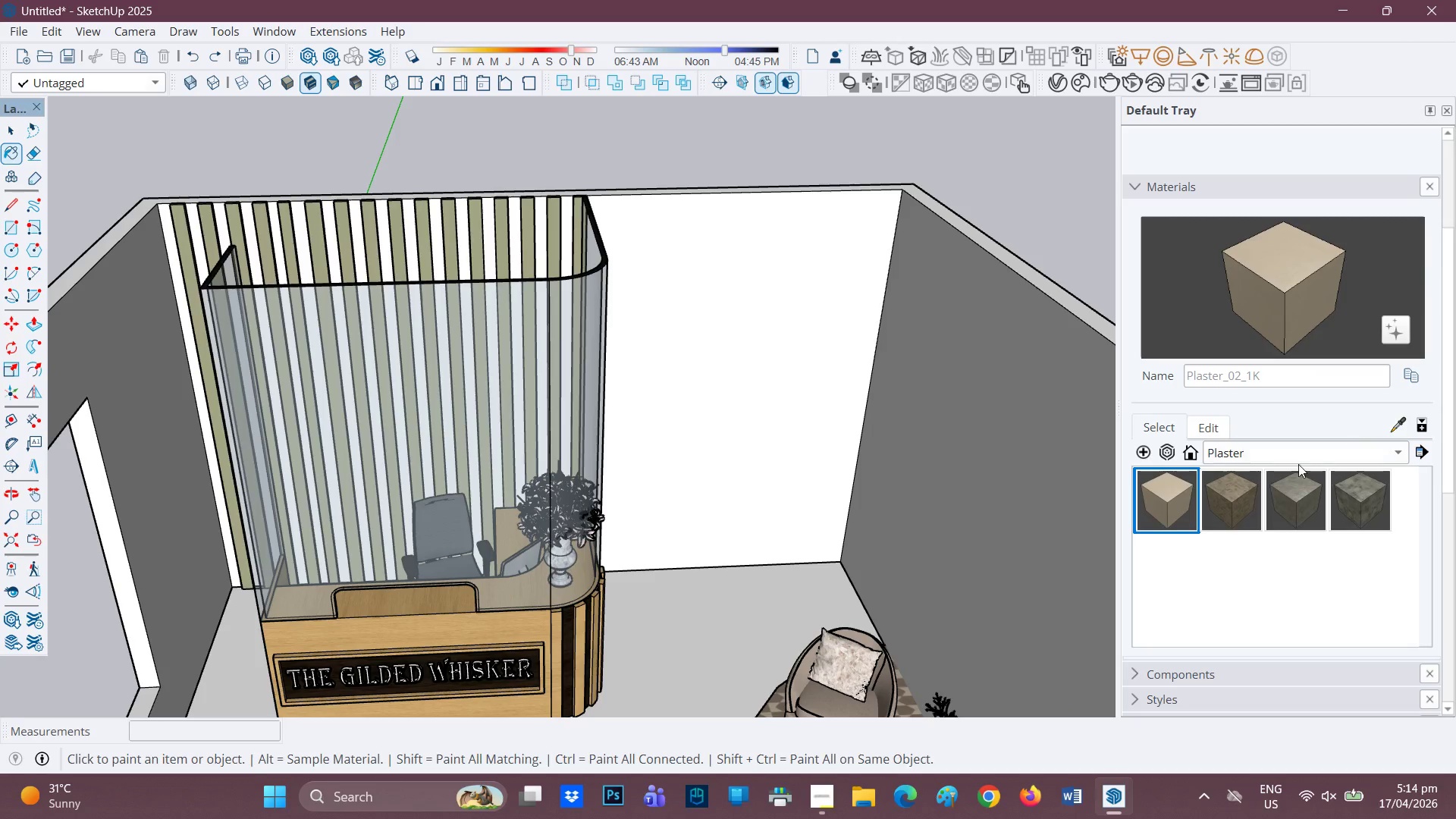 
left_click([312, 55])
 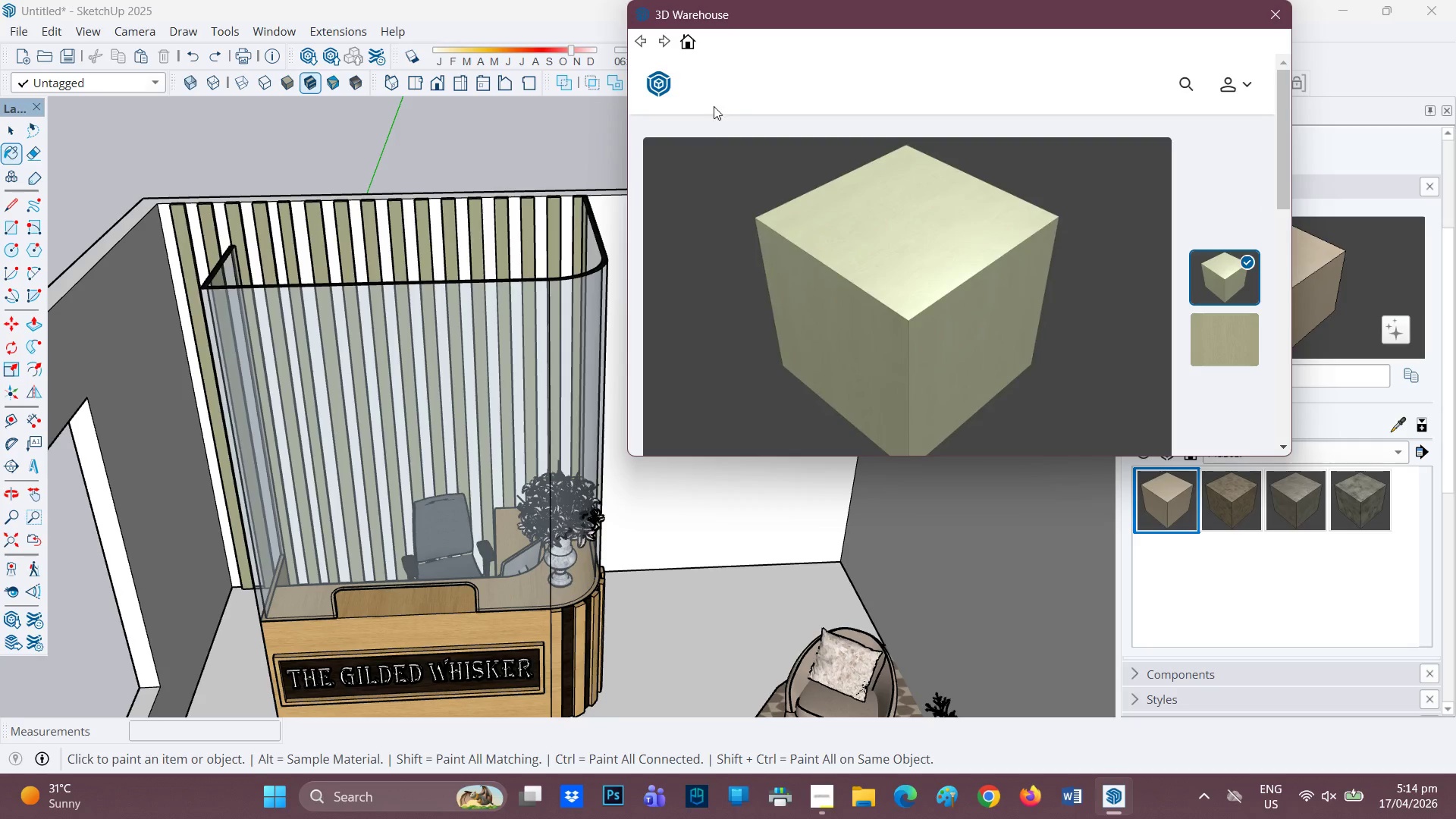 
left_click([639, 40])
 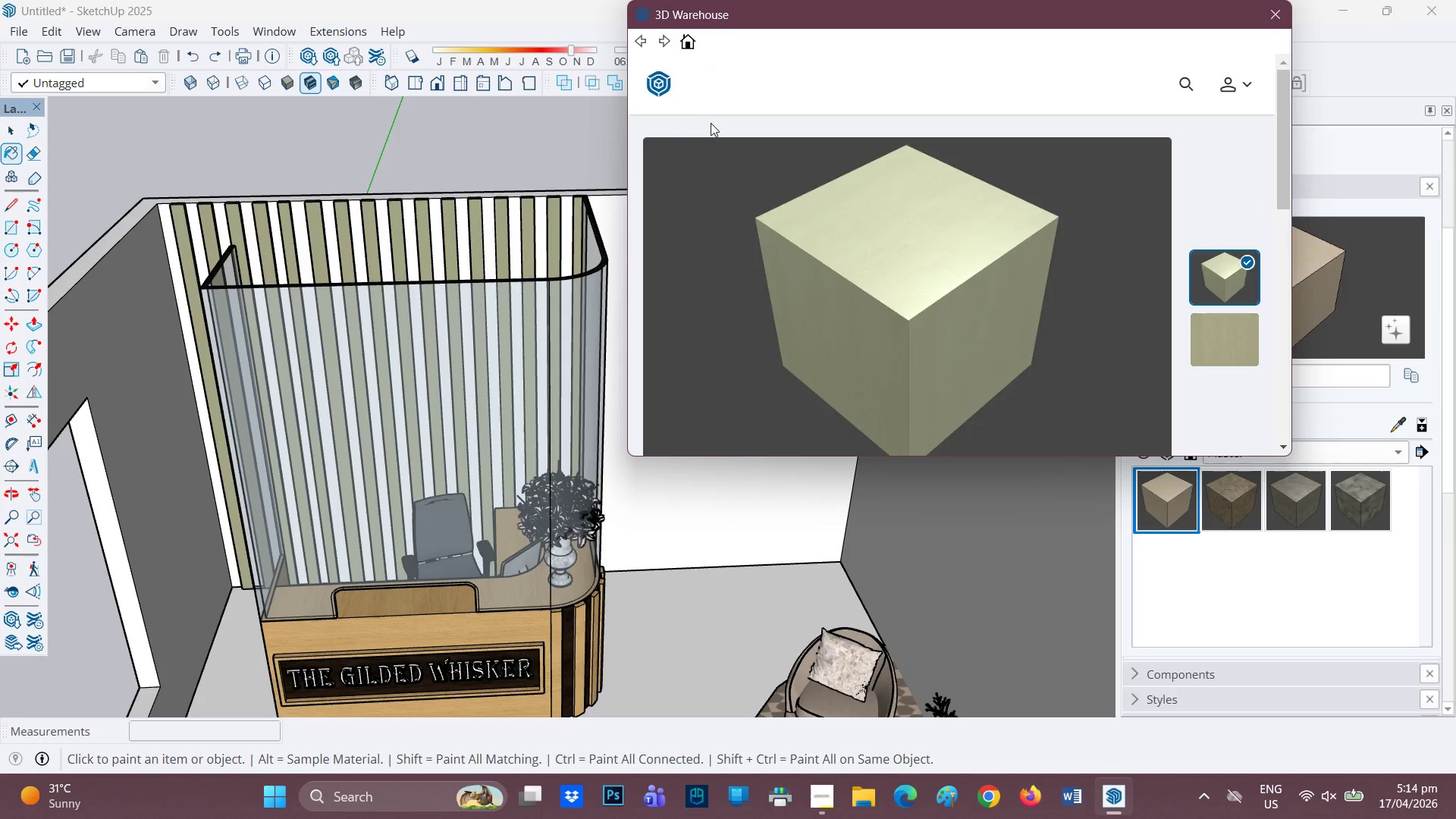 
scroll: coordinate [727, 140], scroll_direction: up, amount: 1.0
 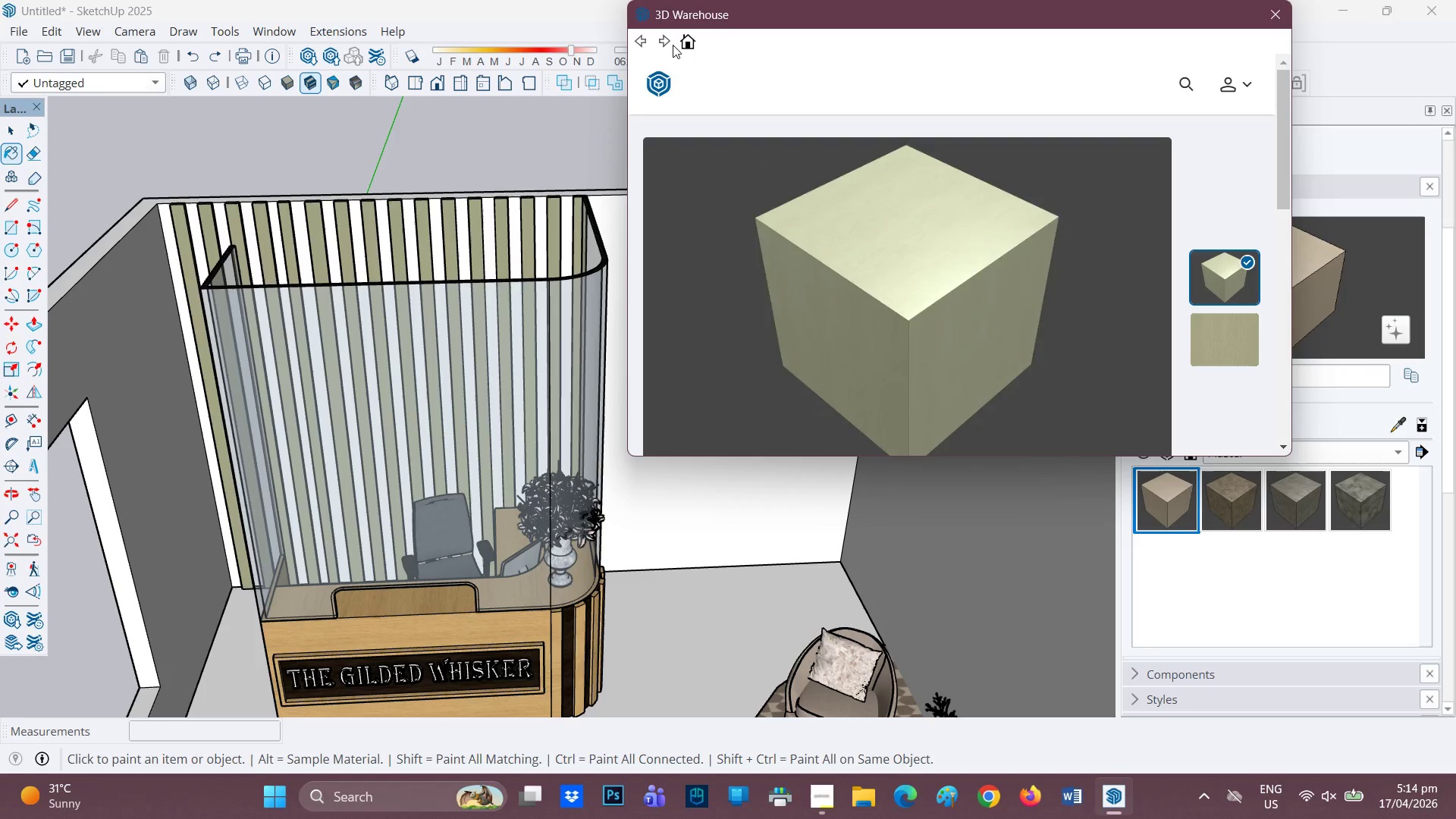 
left_click([689, 45])
 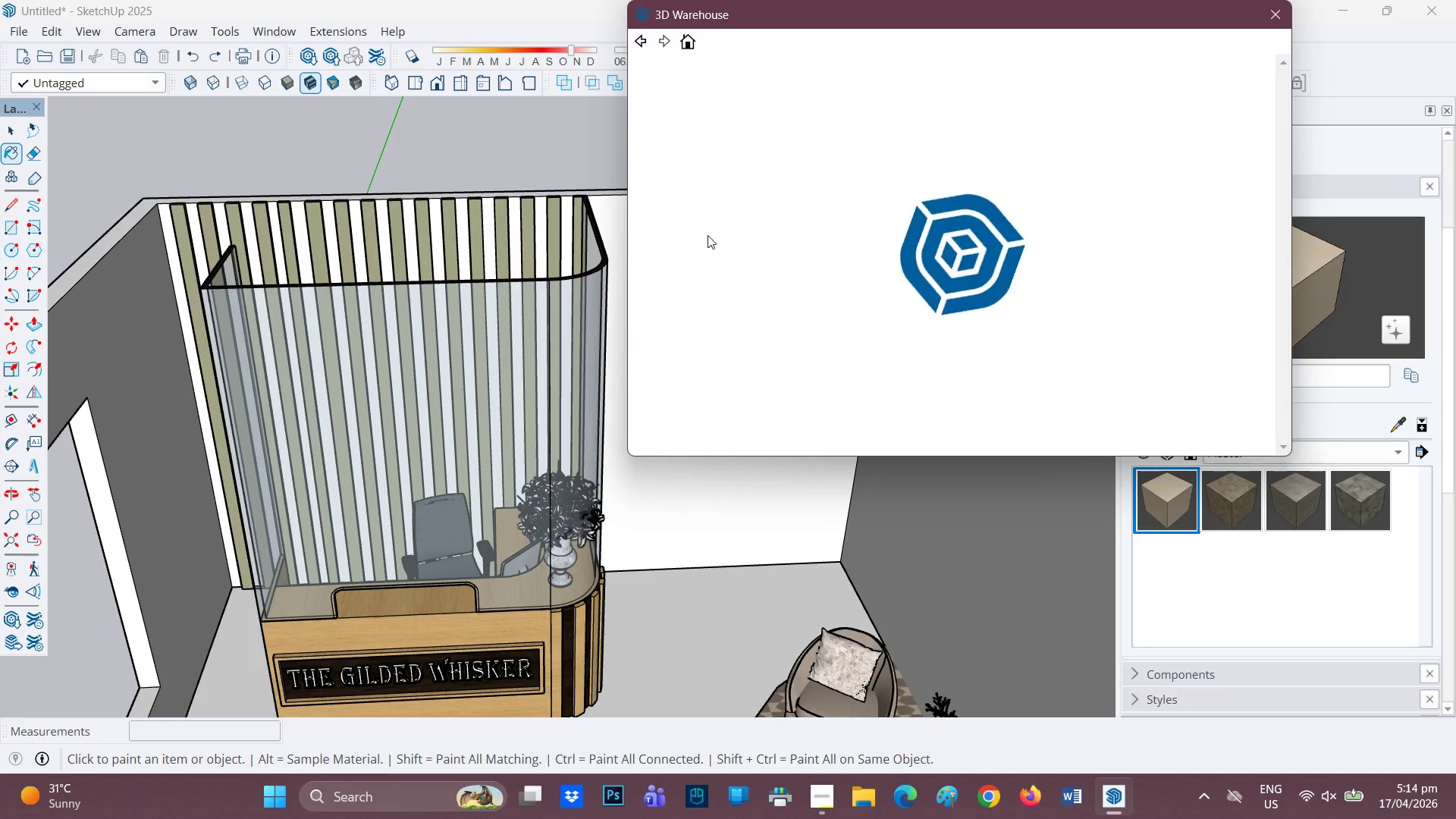 
mouse_move([750, 251])
 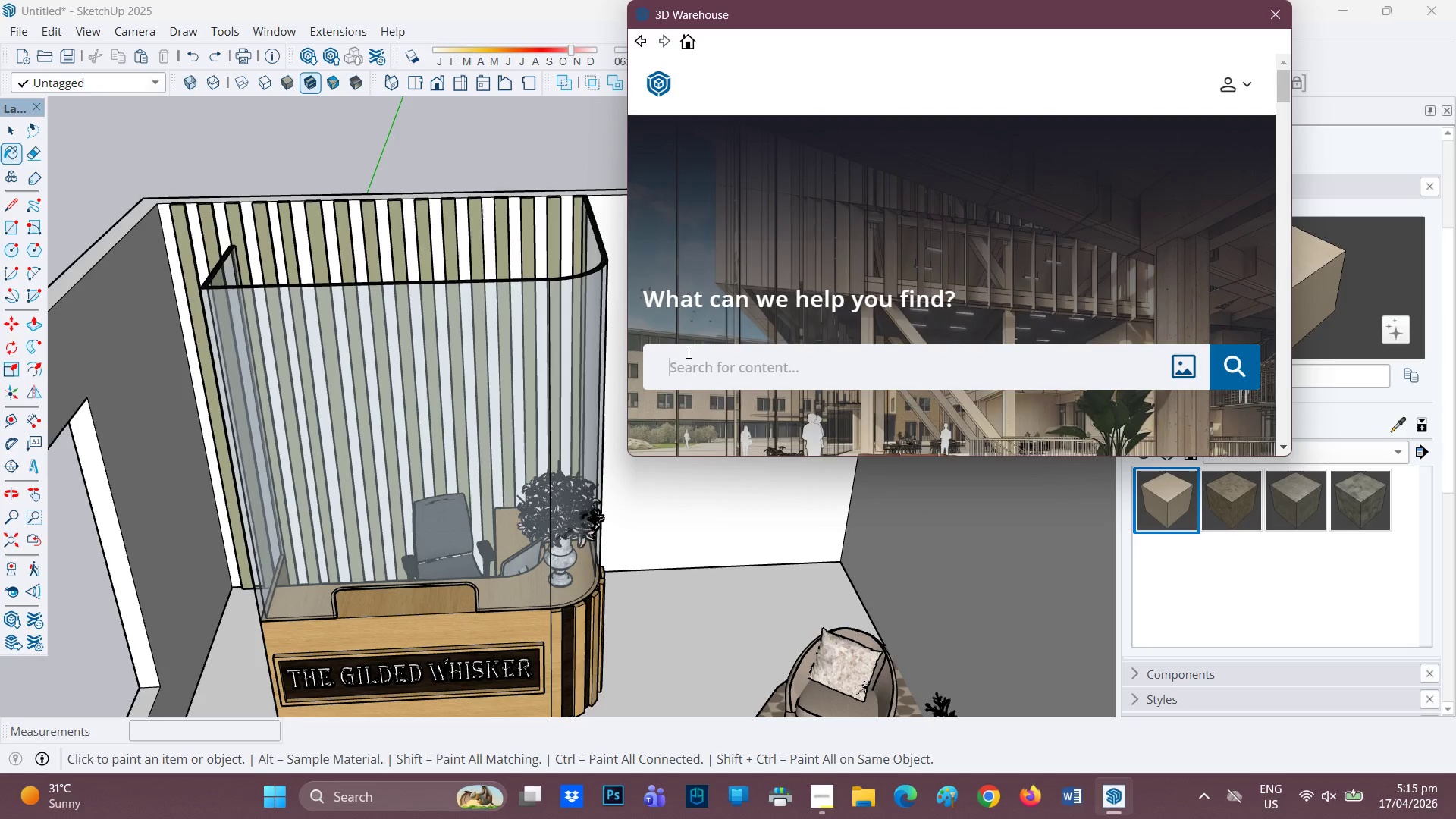 
type(VENETIAN PLASTER)
 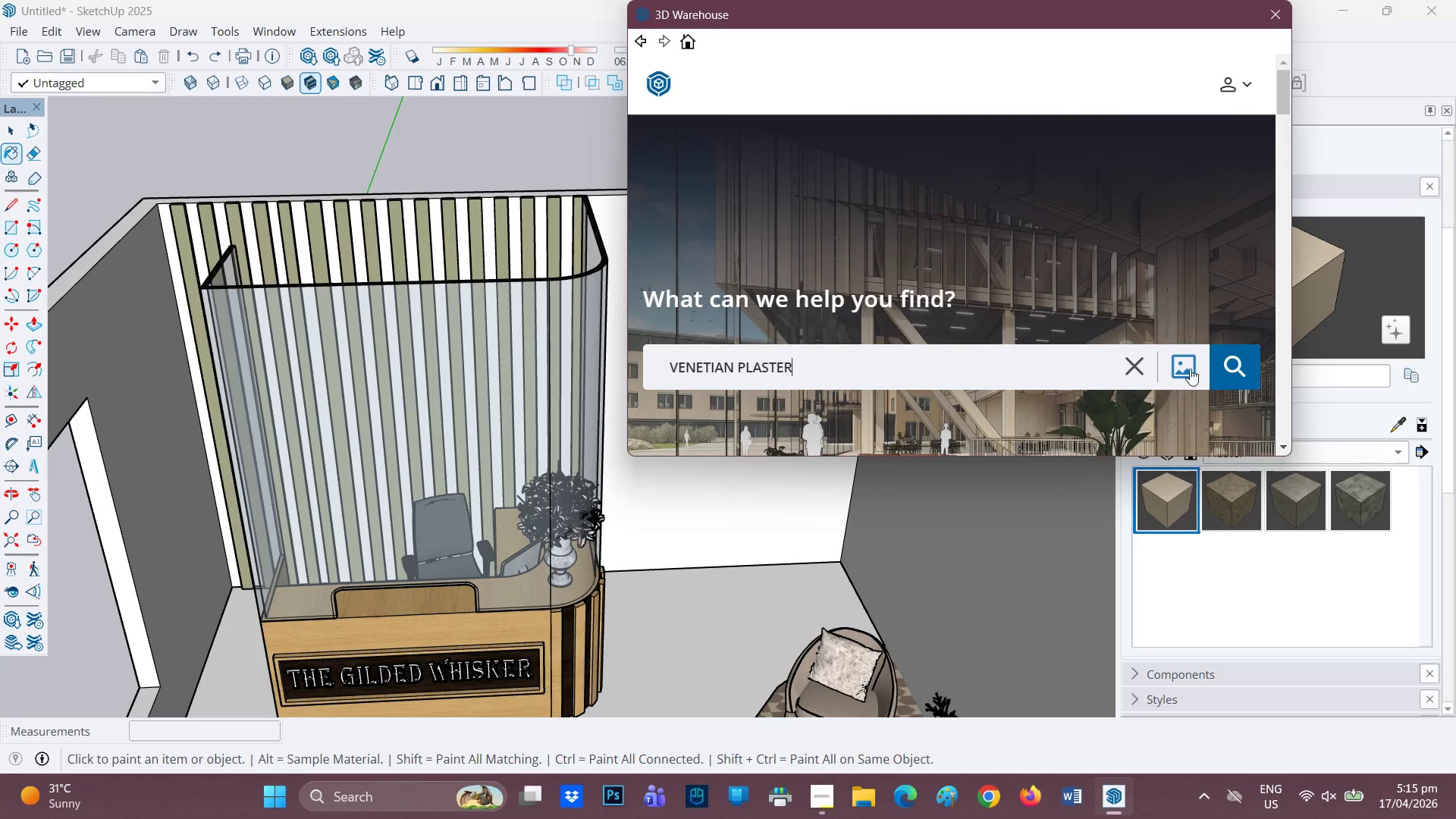 
left_click([1240, 363])
 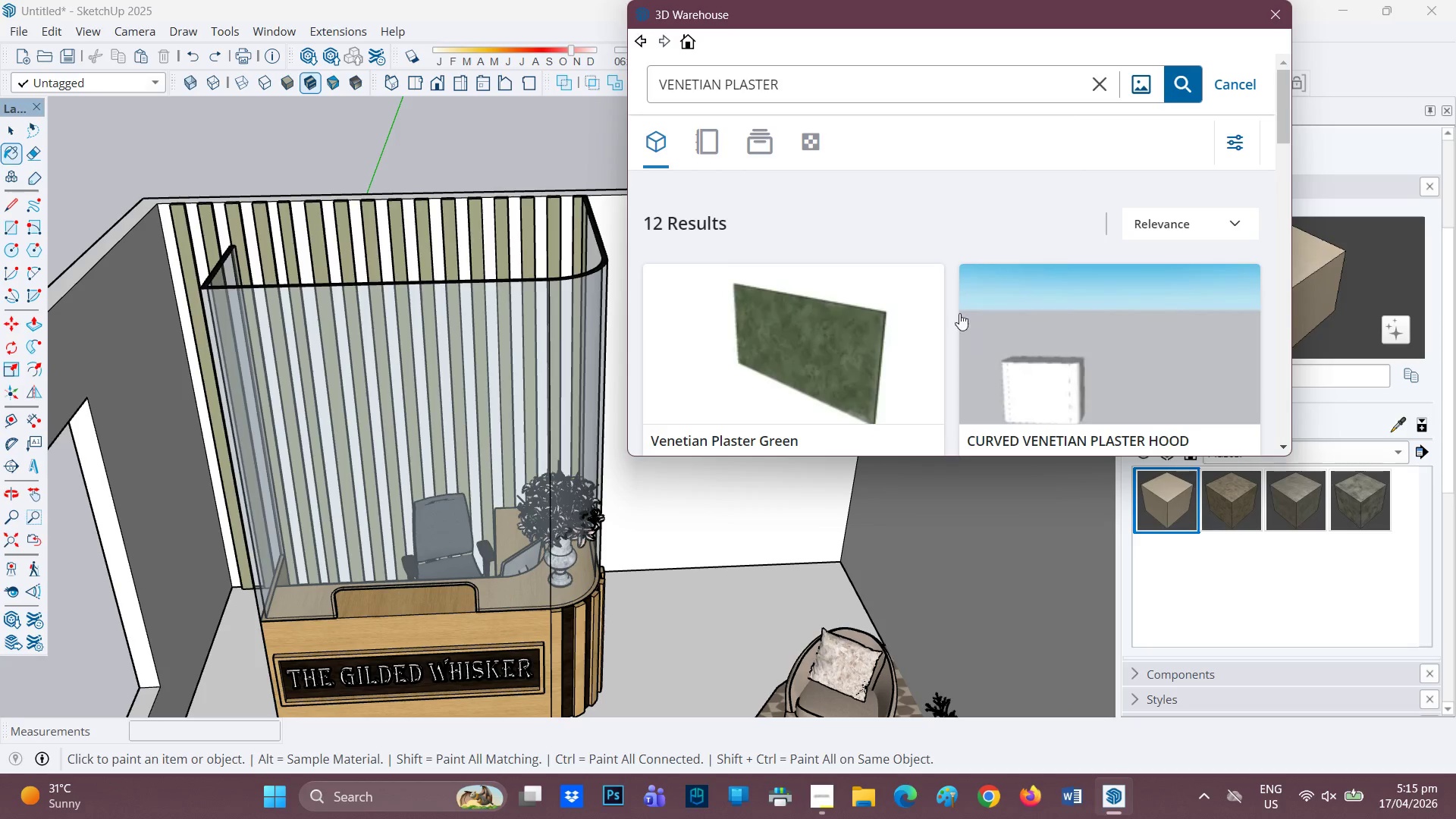 
scroll: coordinate [847, 326], scroll_direction: down, amount: 1.0
 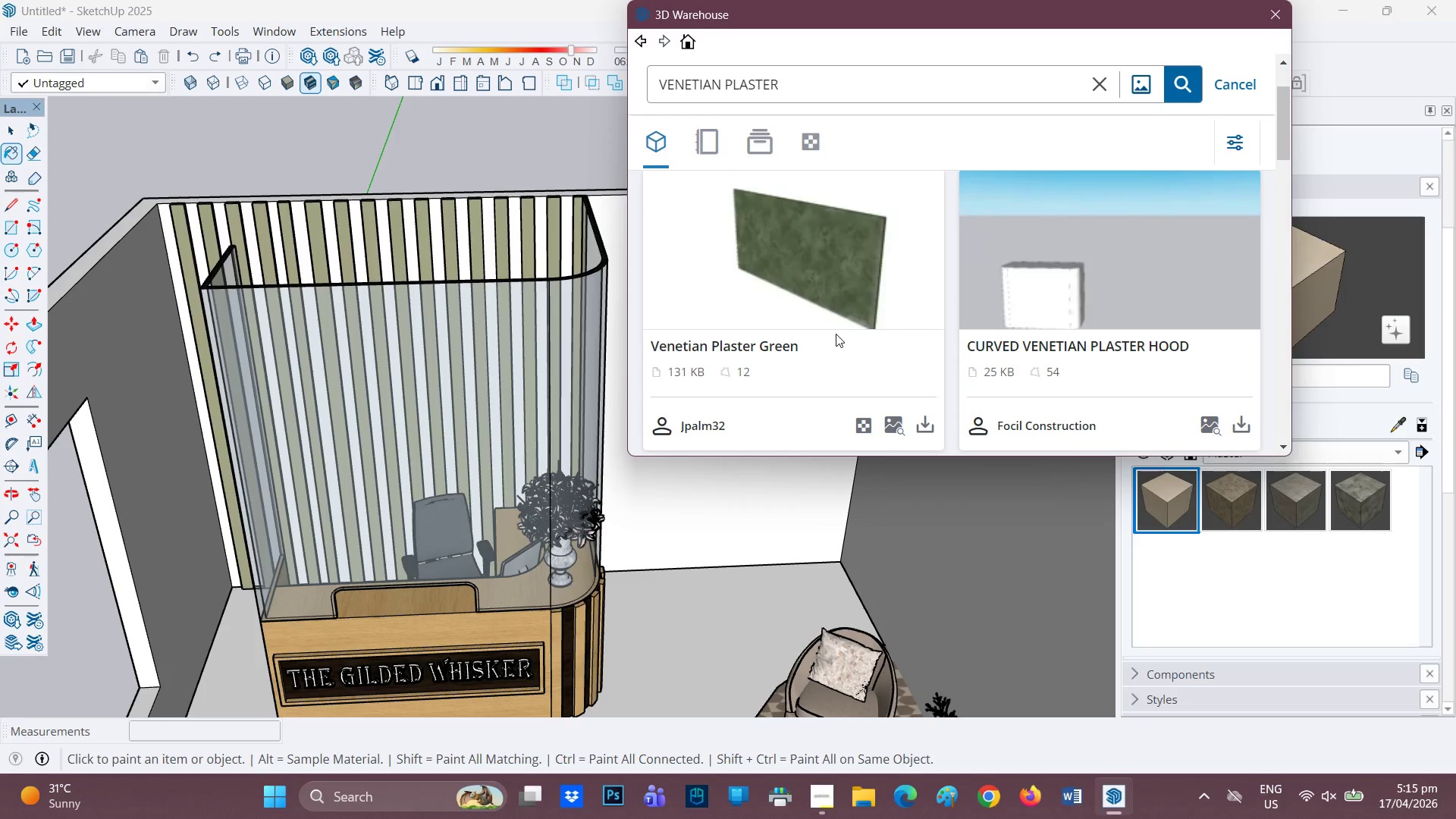 
scroll: coordinate [836, 334], scroll_direction: none, amount: 0.0
 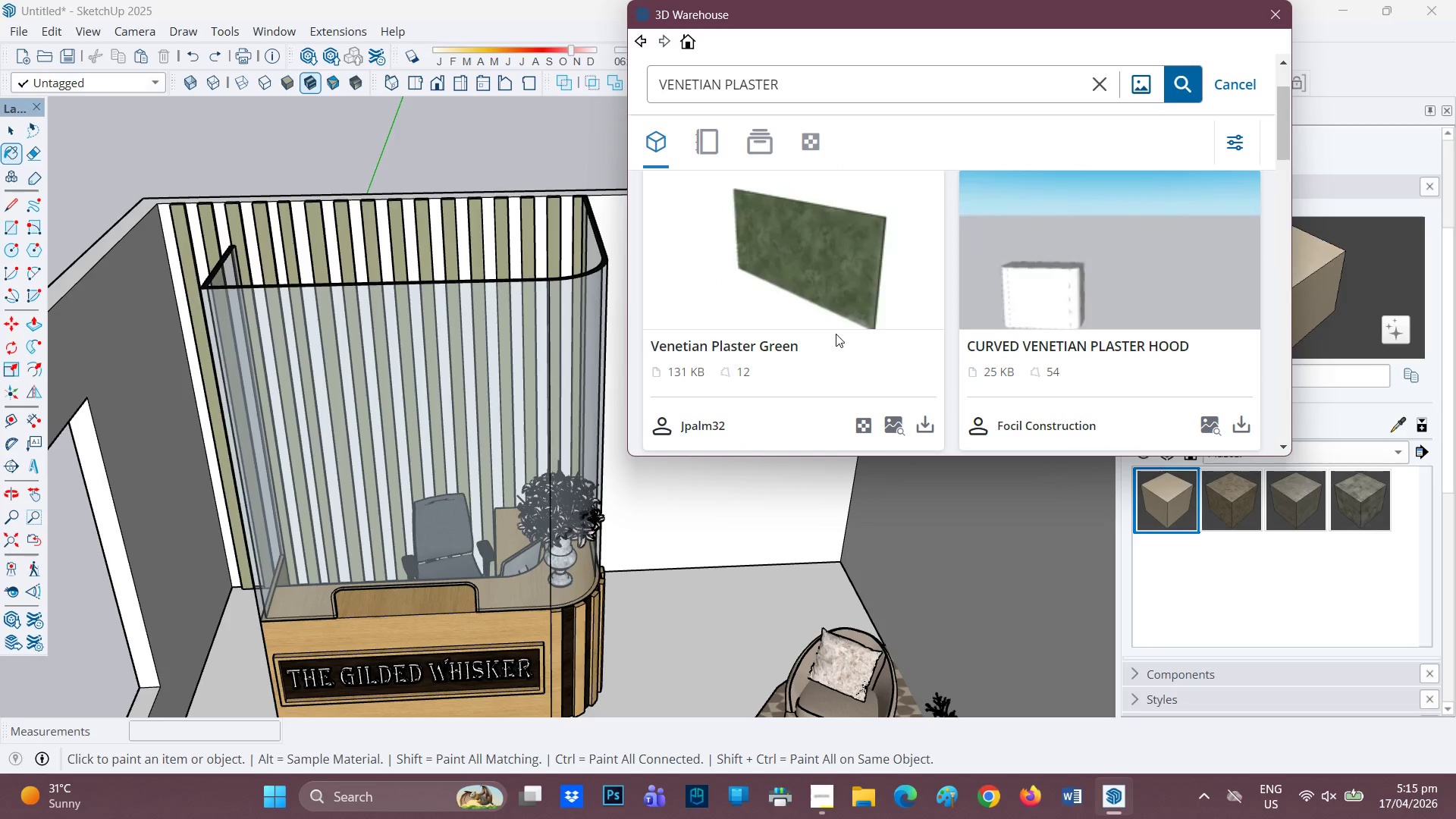 
scroll: coordinate [836, 334], scroll_direction: down, amount: 1.0
 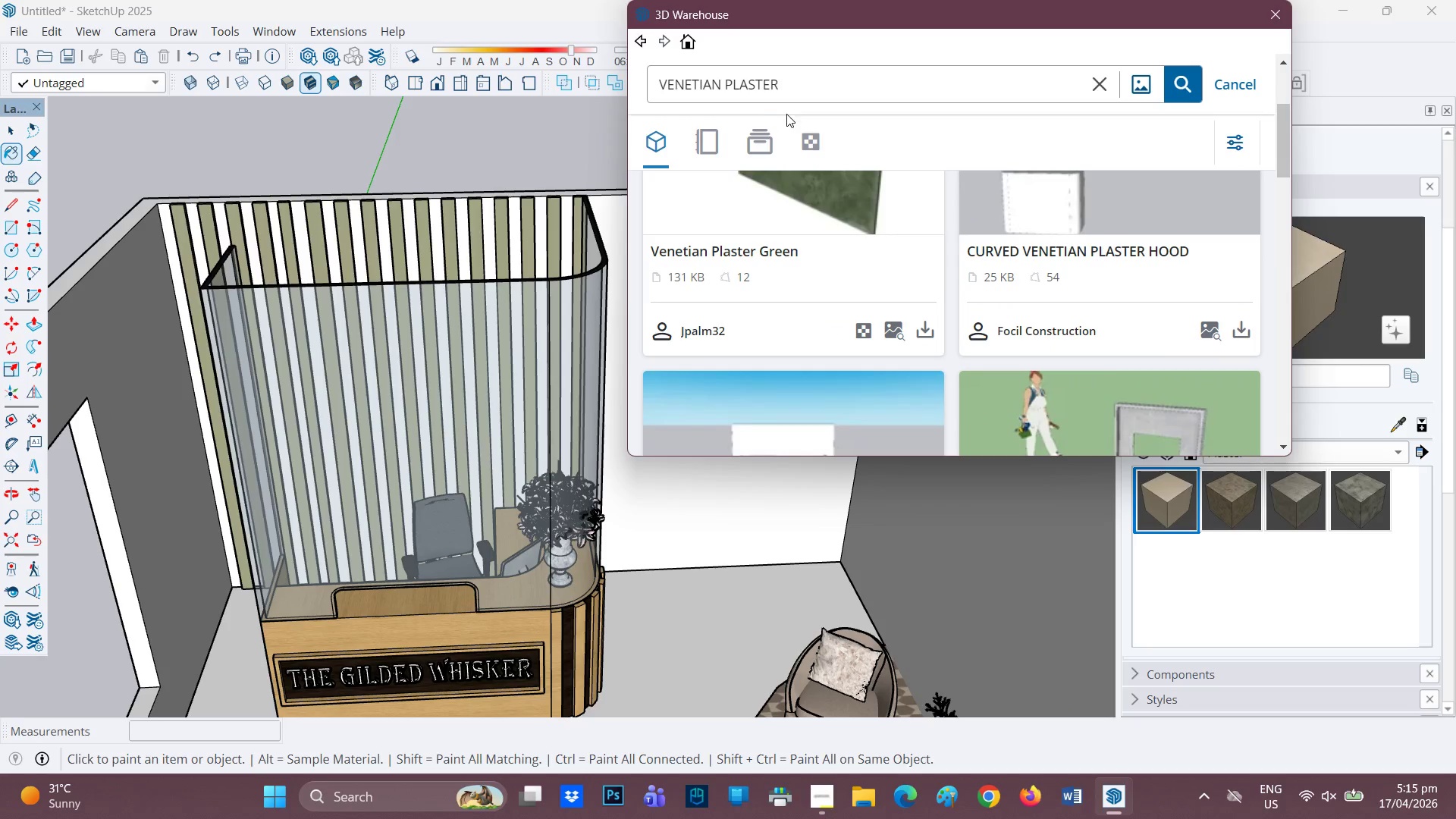 
left_click([808, 147])
 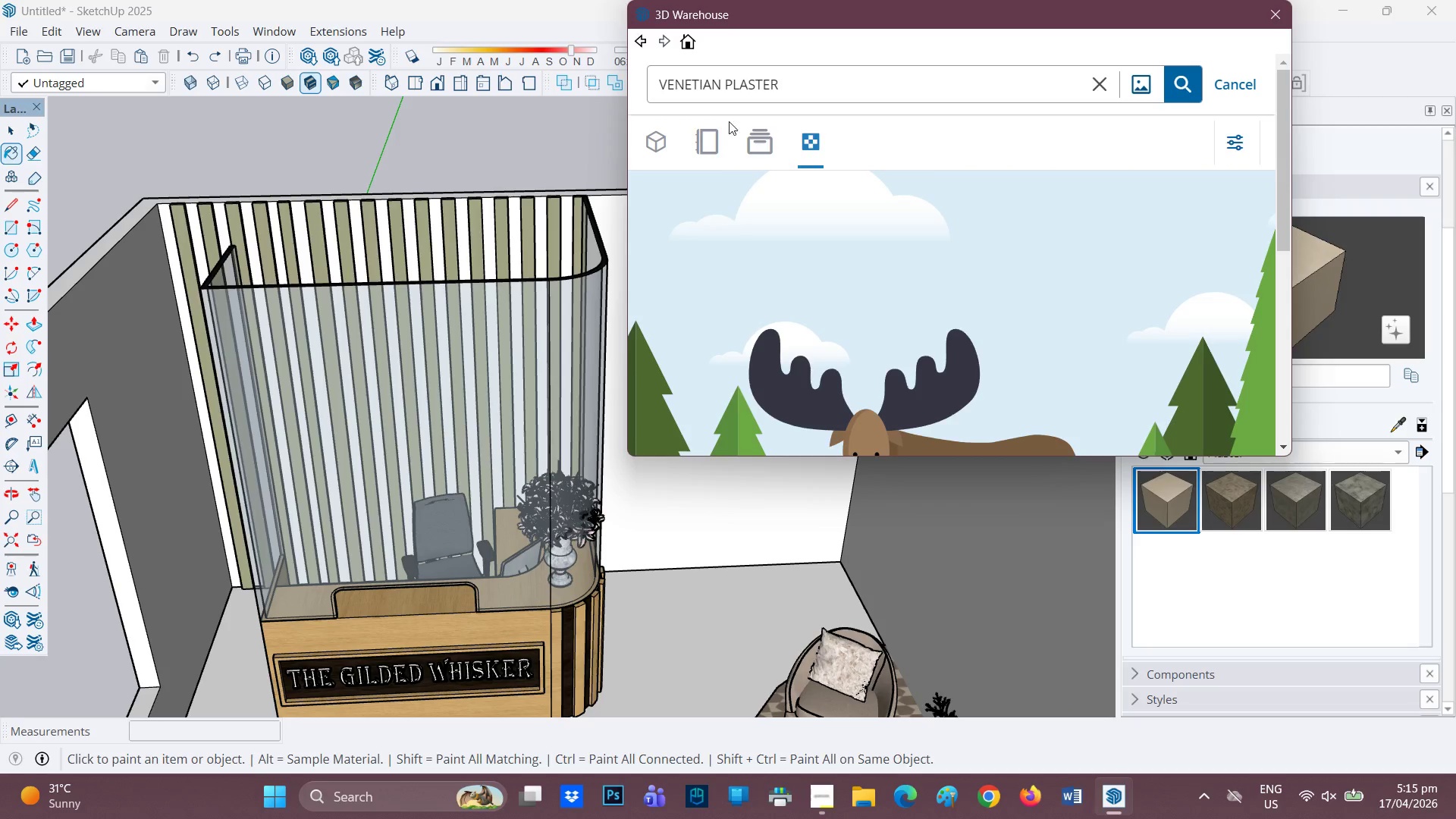 
left_click([664, 139])
 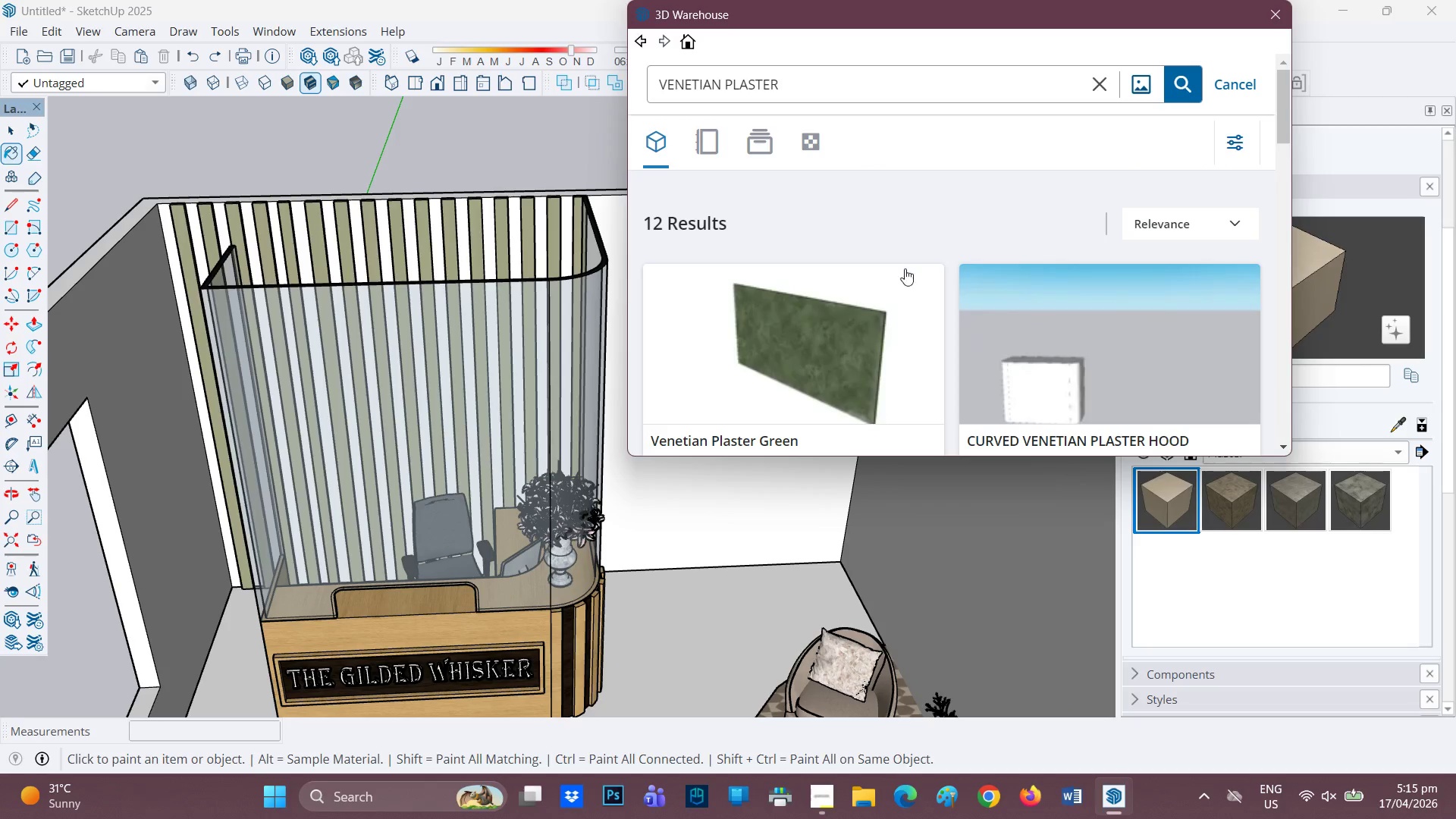 
scroll: coordinate [868, 314], scroll_direction: down, amount: 2.0
 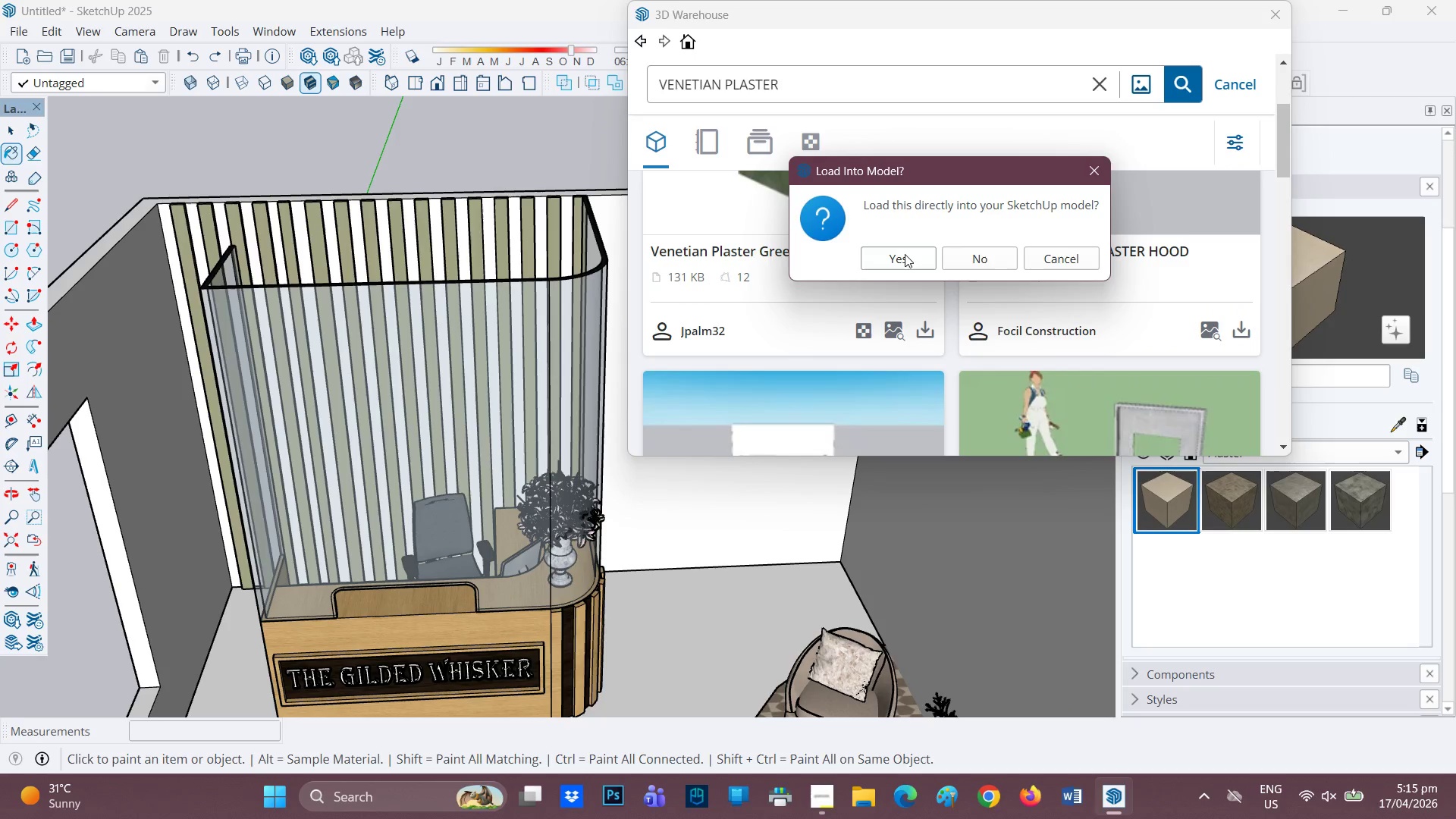 
left_click([911, 261])
 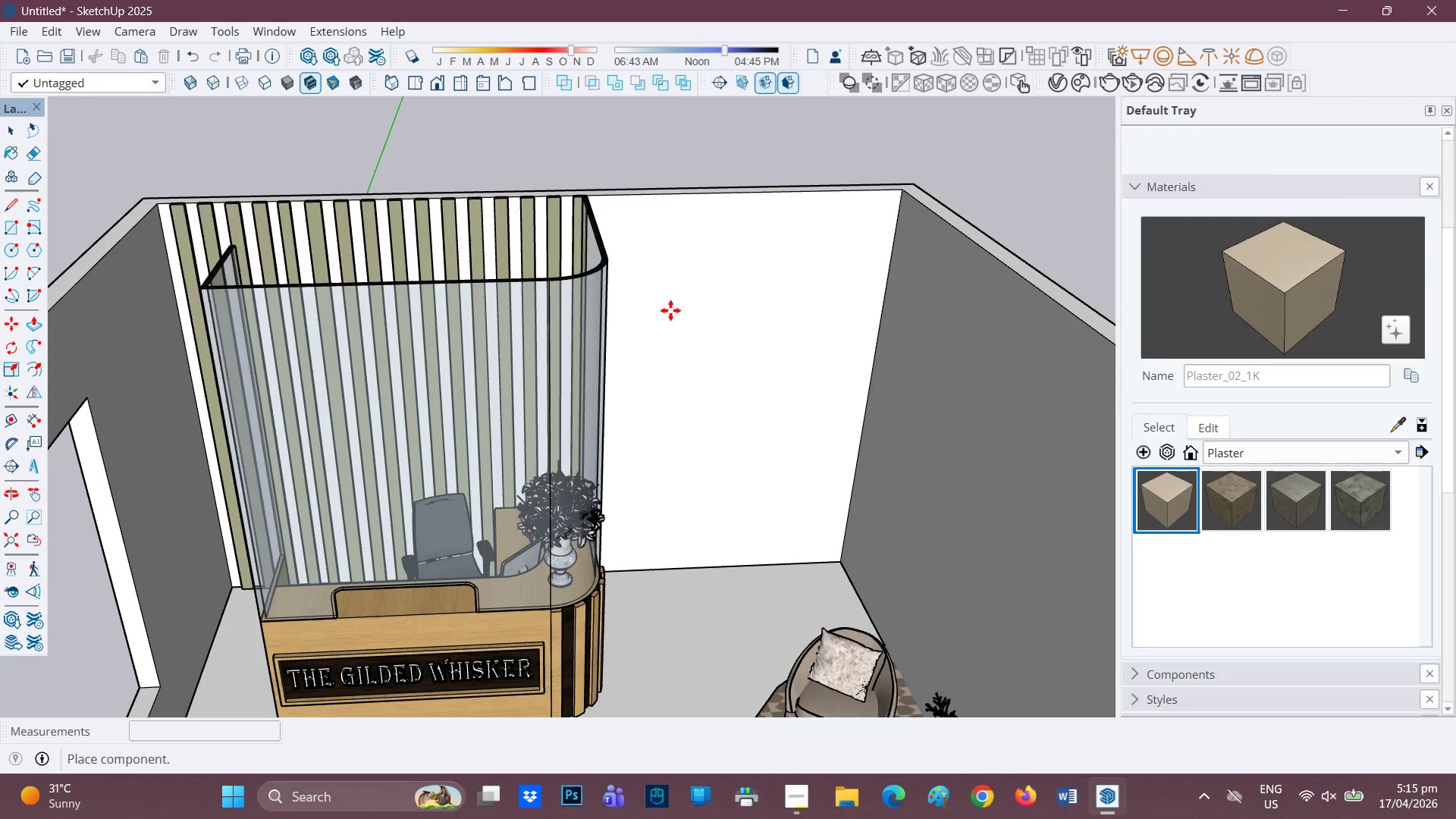 
scroll: coordinate [908, 282], scroll_direction: down, amount: 5.0
 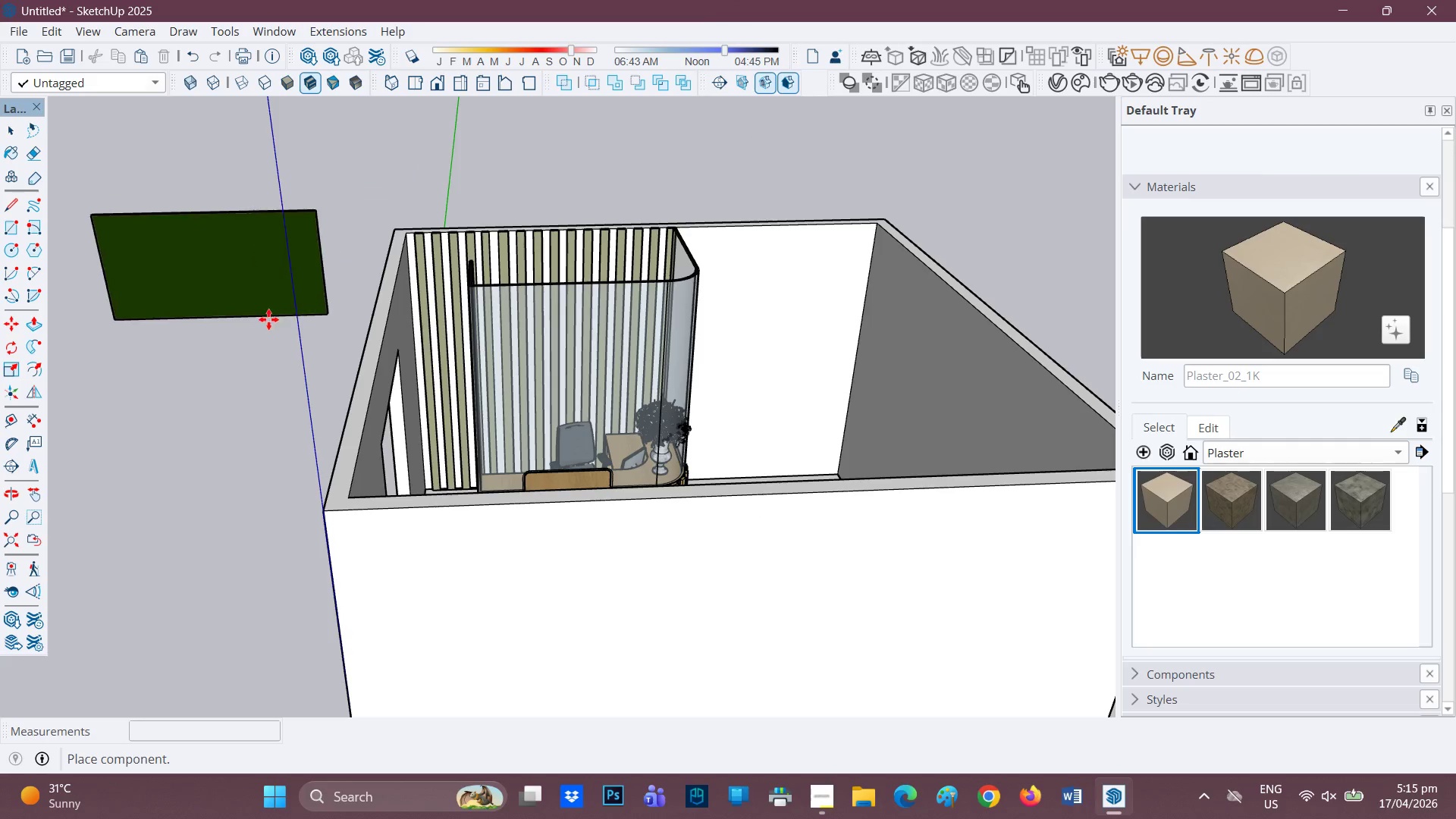 
left_click([269, 325])
 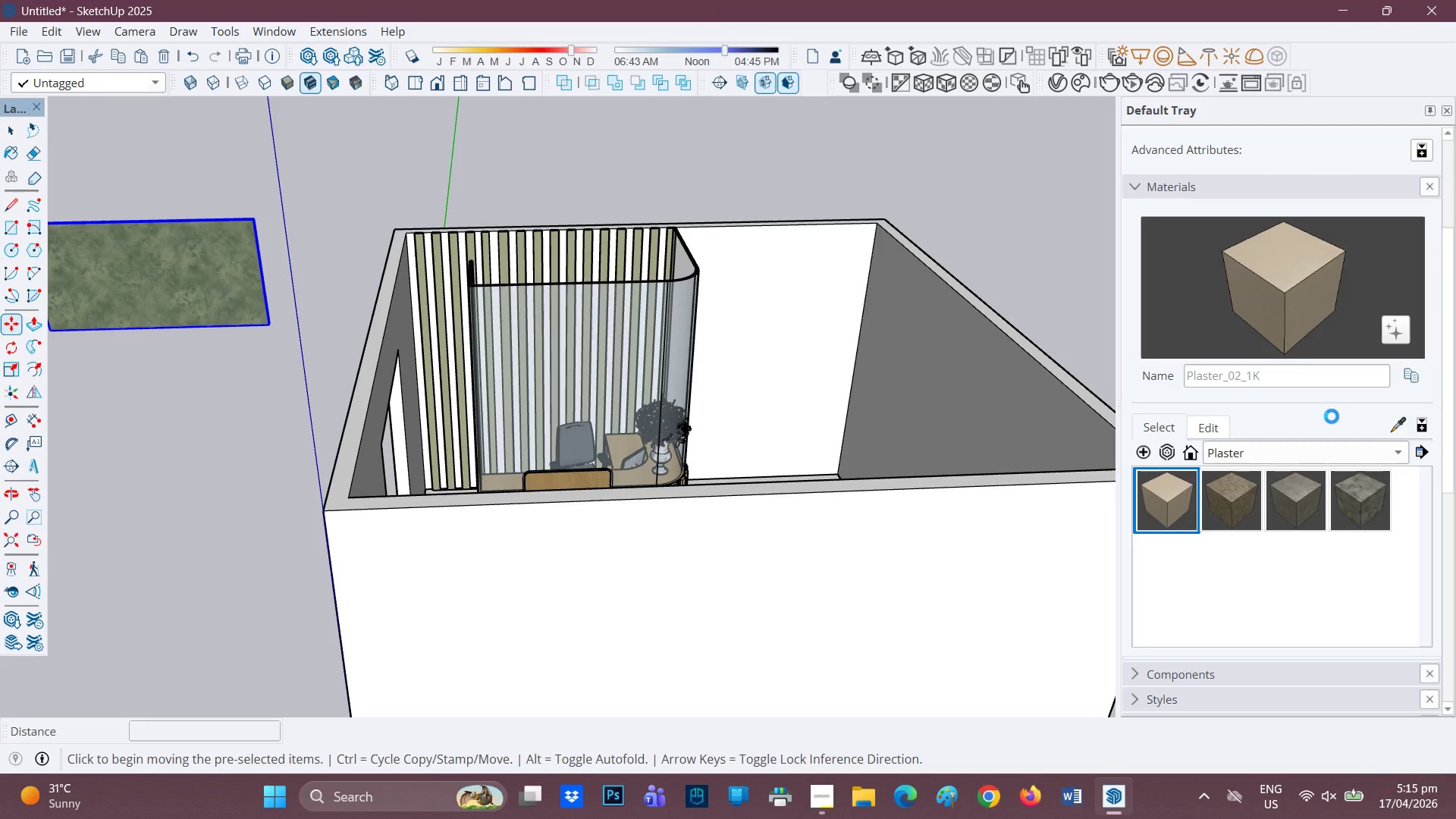 
wait(8.91)
 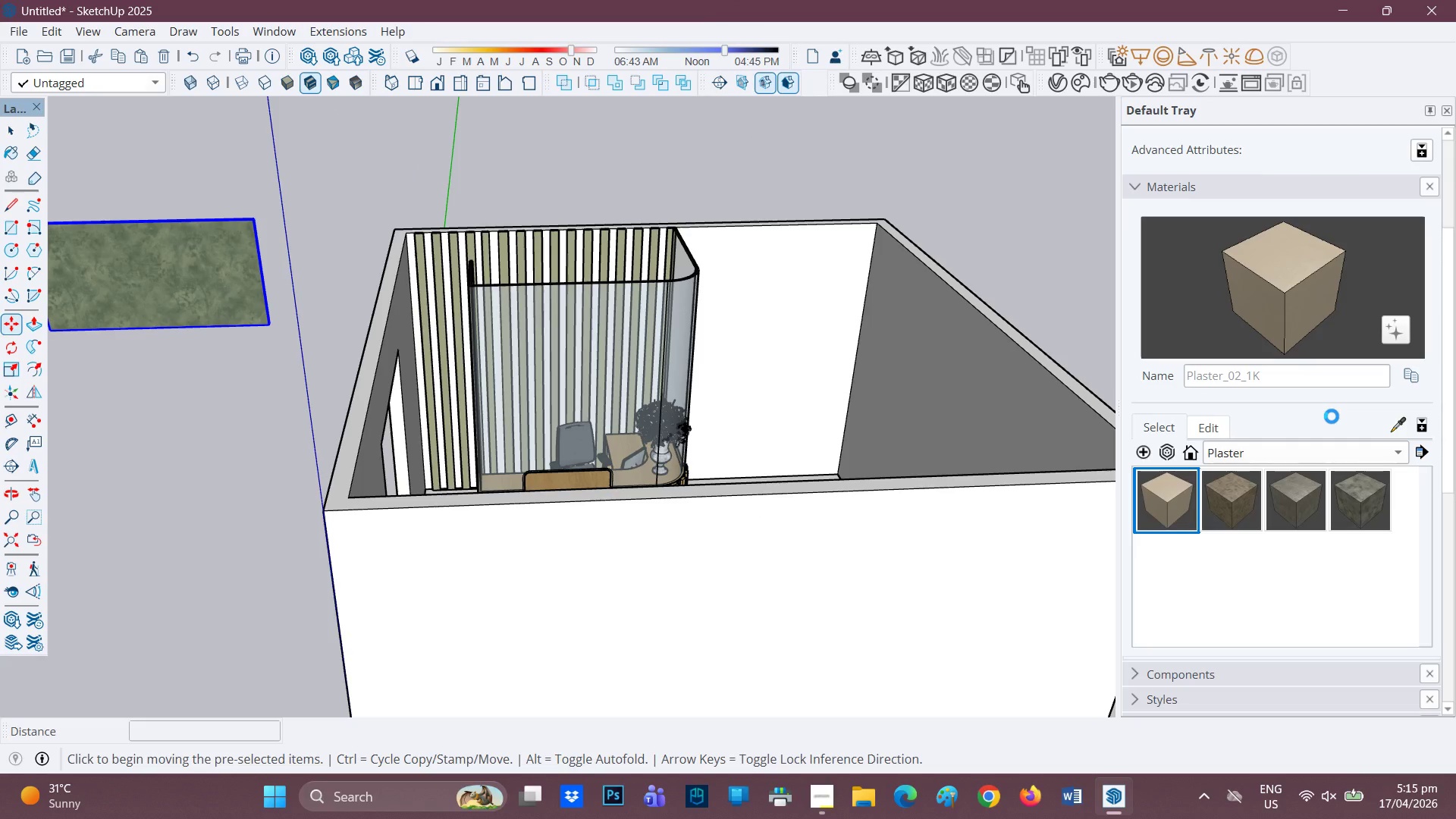 
left_click([1403, 424])
 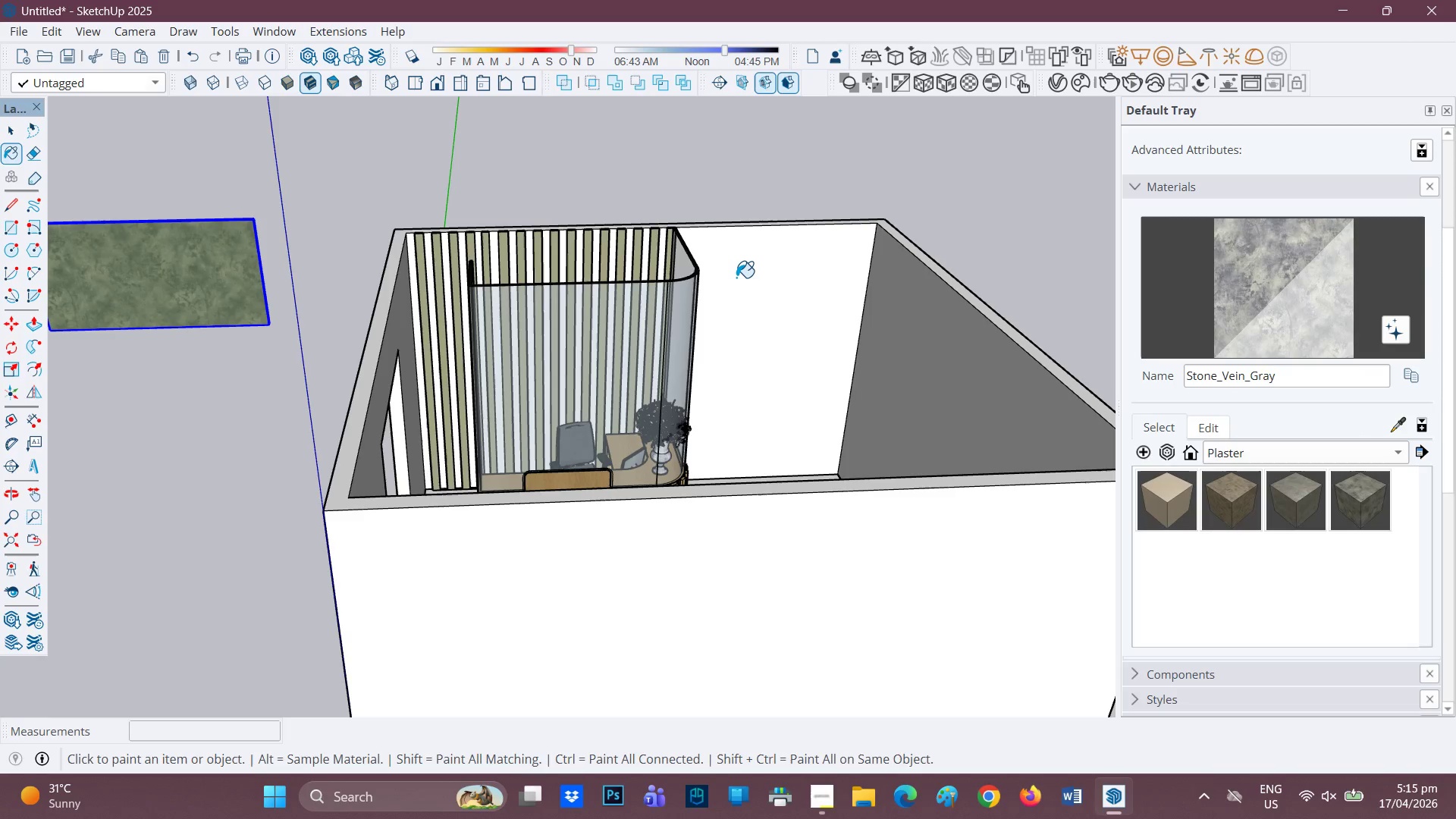 
scroll: coordinate [316, 195], scroll_direction: up, amount: 3.0
 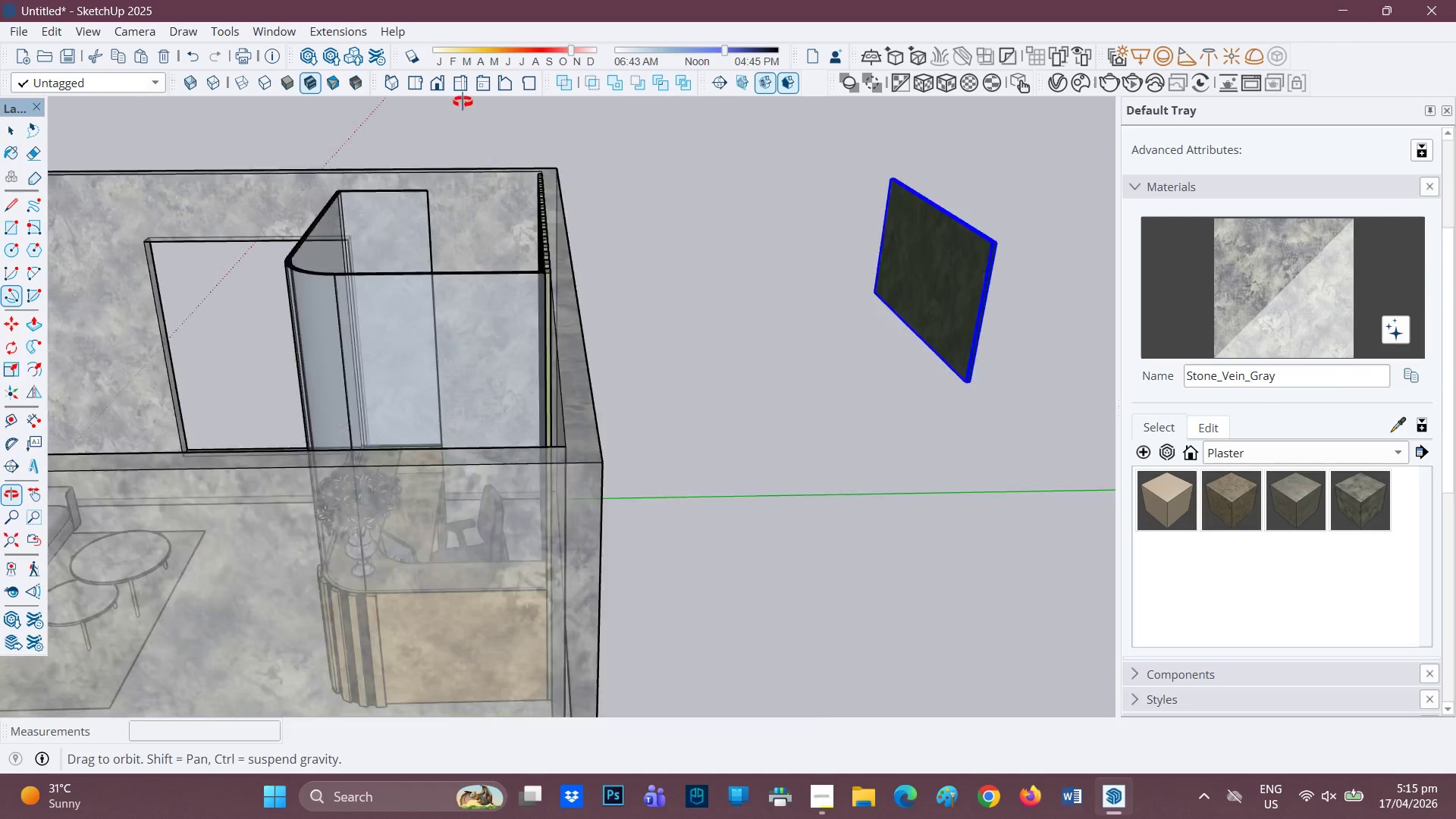 
scroll: coordinate [755, 265], scroll_direction: down, amount: 4.0
 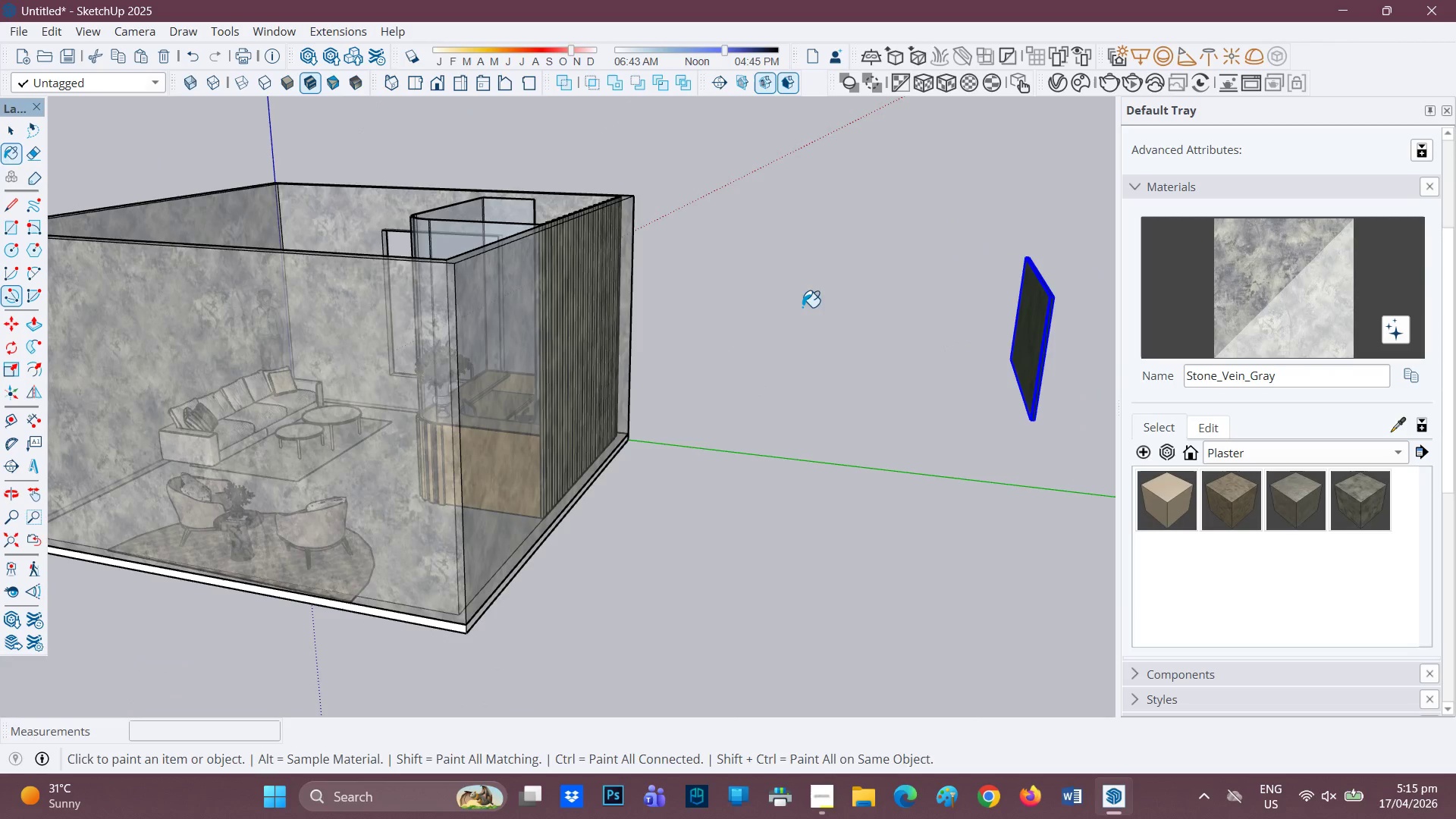 
key(H)
 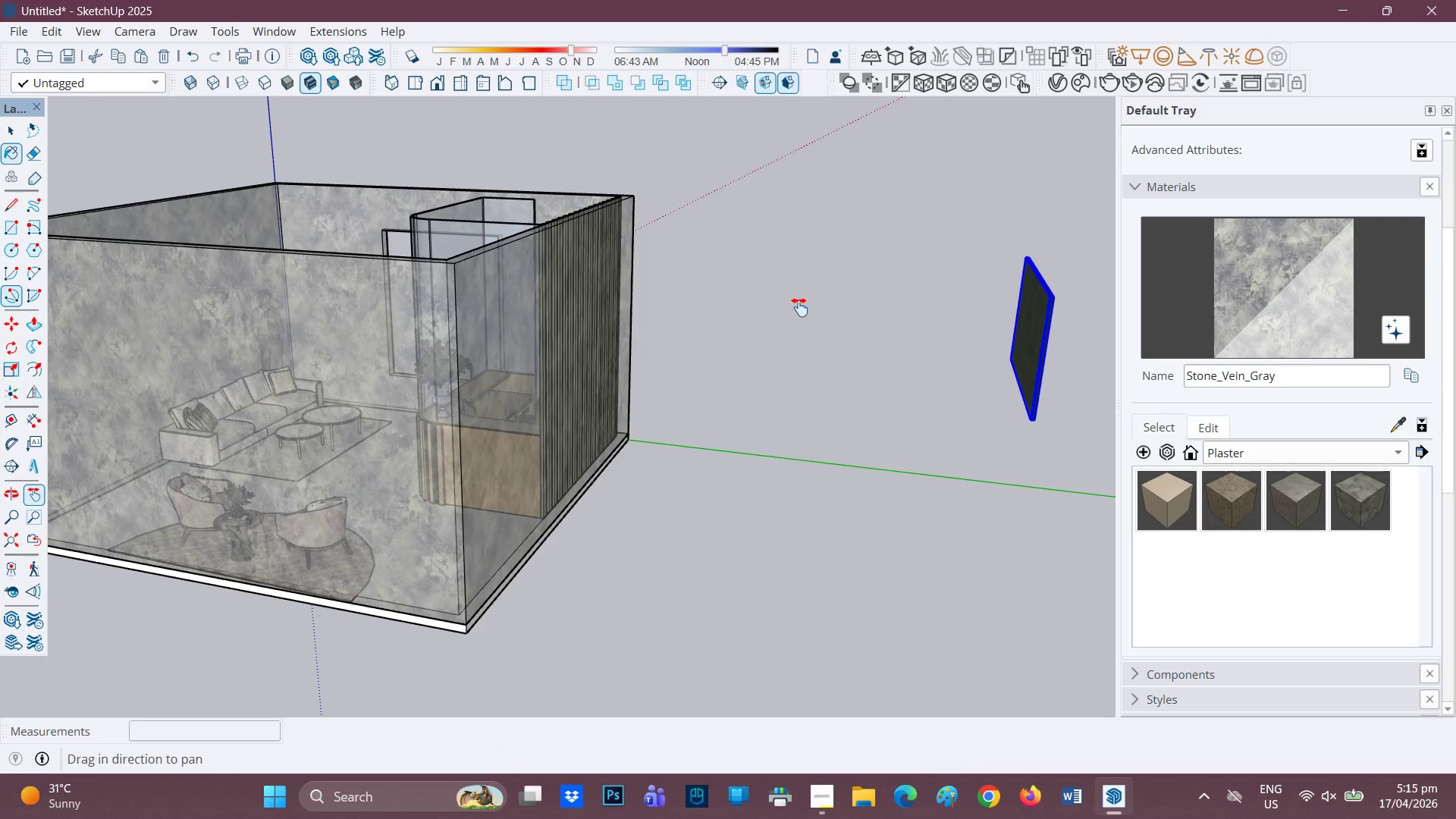 
left_click_drag(start_coordinate=[801, 307], to_coordinate=[271, 335])
 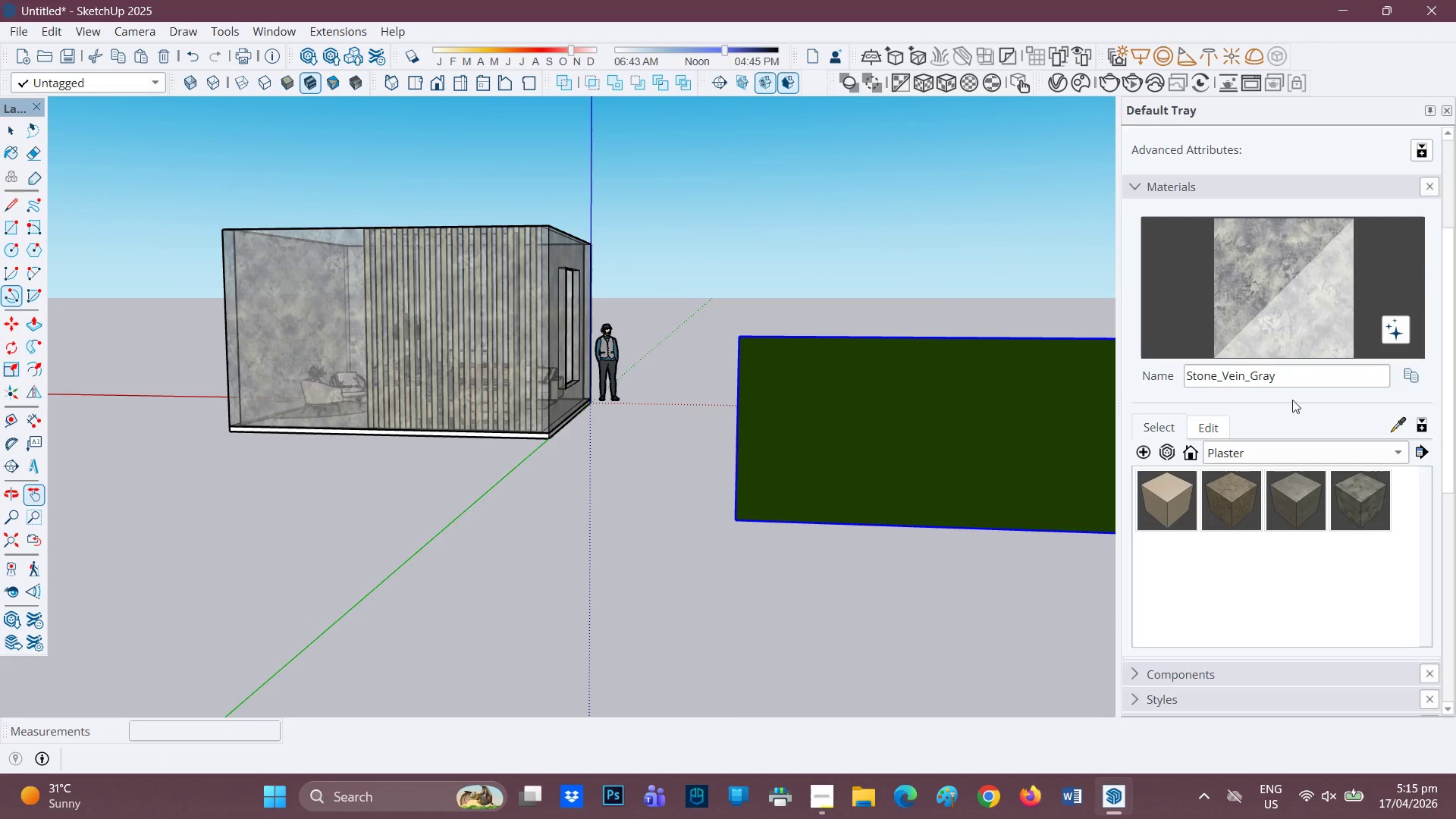 
left_click([1402, 422])
 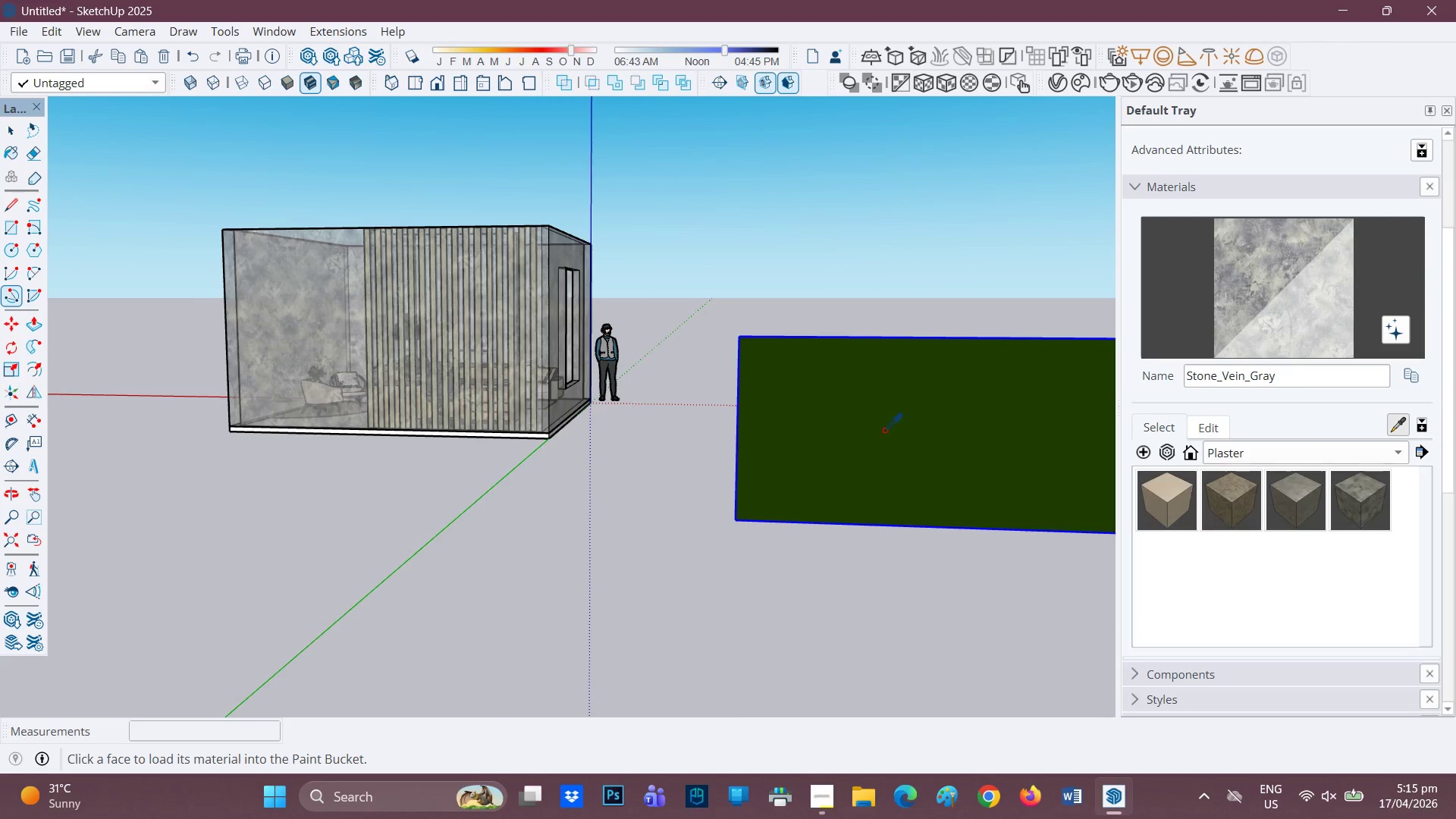 
left_click([883, 429])
 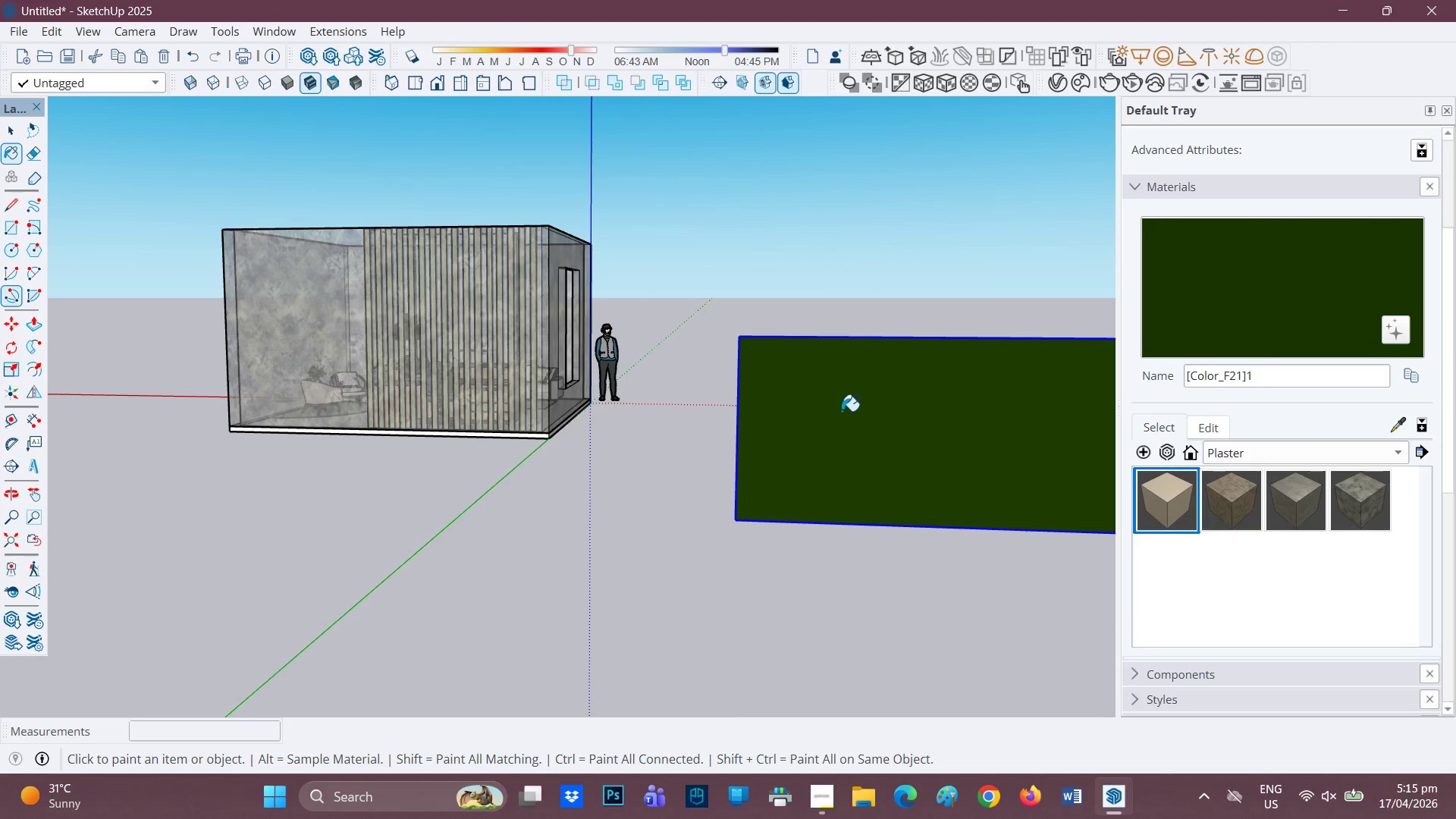 
scroll: coordinate [618, 362], scroll_direction: down, amount: 3.0
 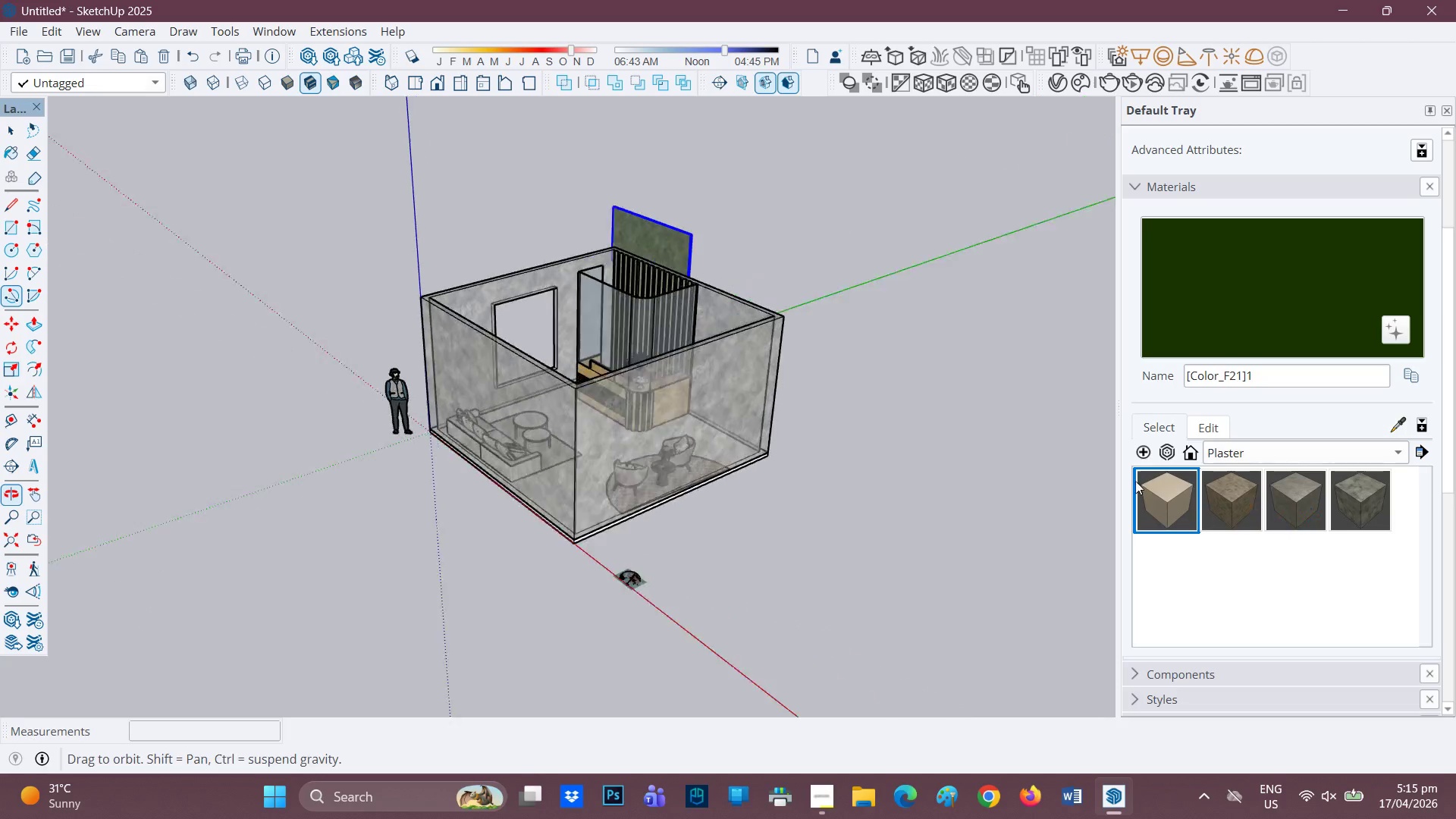 
scroll: coordinate [717, 284], scroll_direction: up, amount: 2.0
 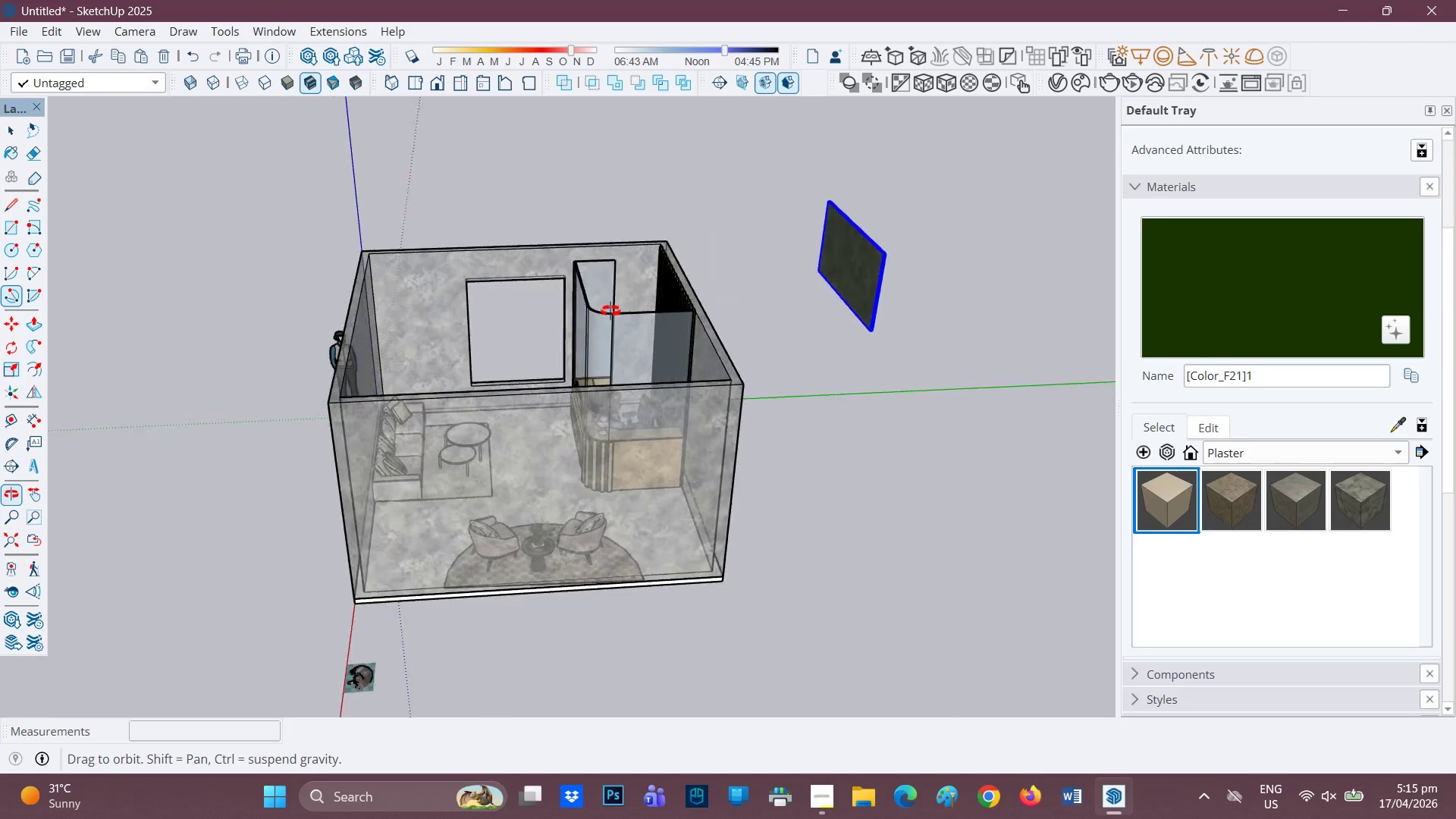 
key(Space)
 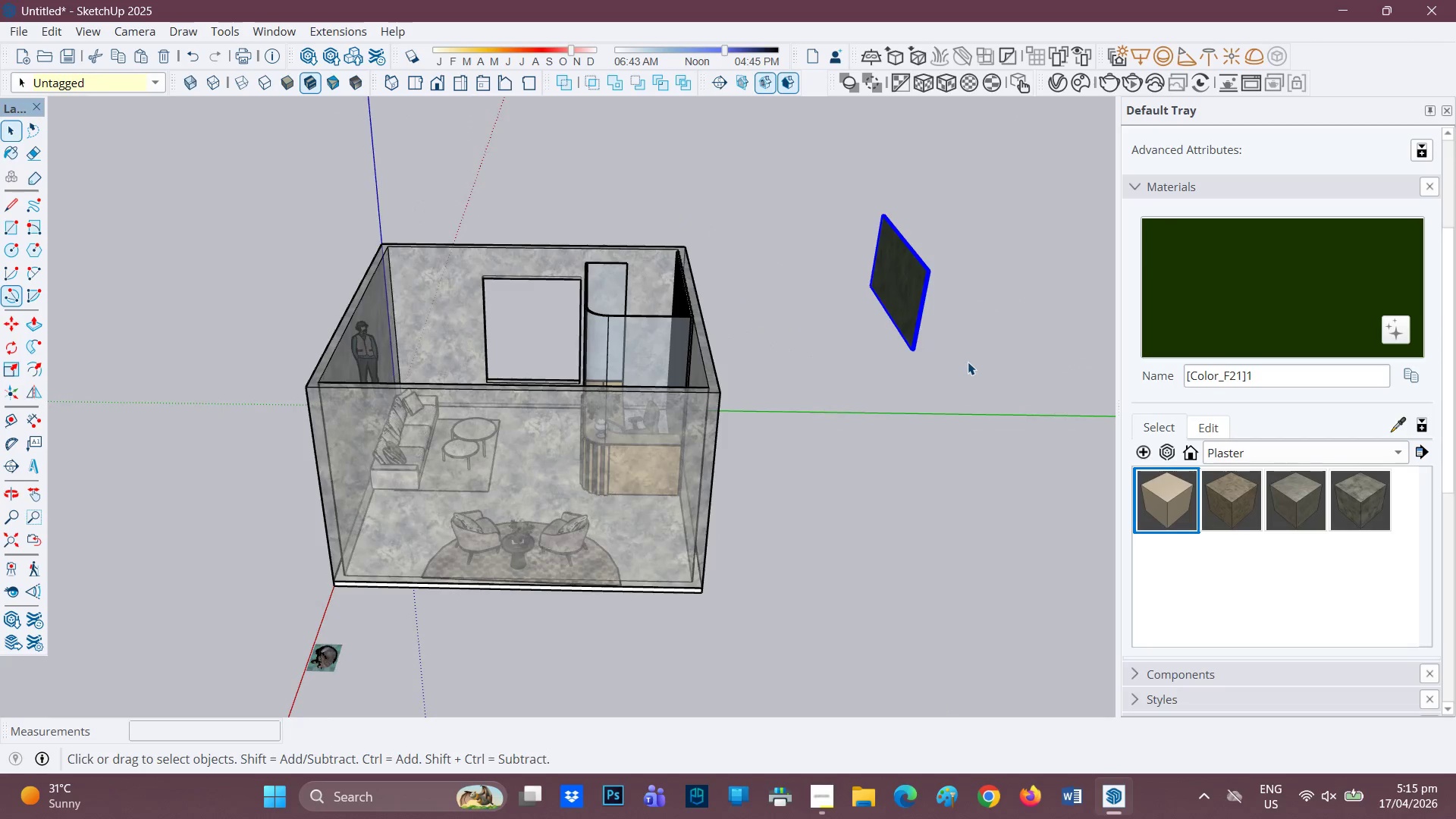 
left_click_drag(start_coordinate=[965, 364], to_coordinate=[877, 241])
 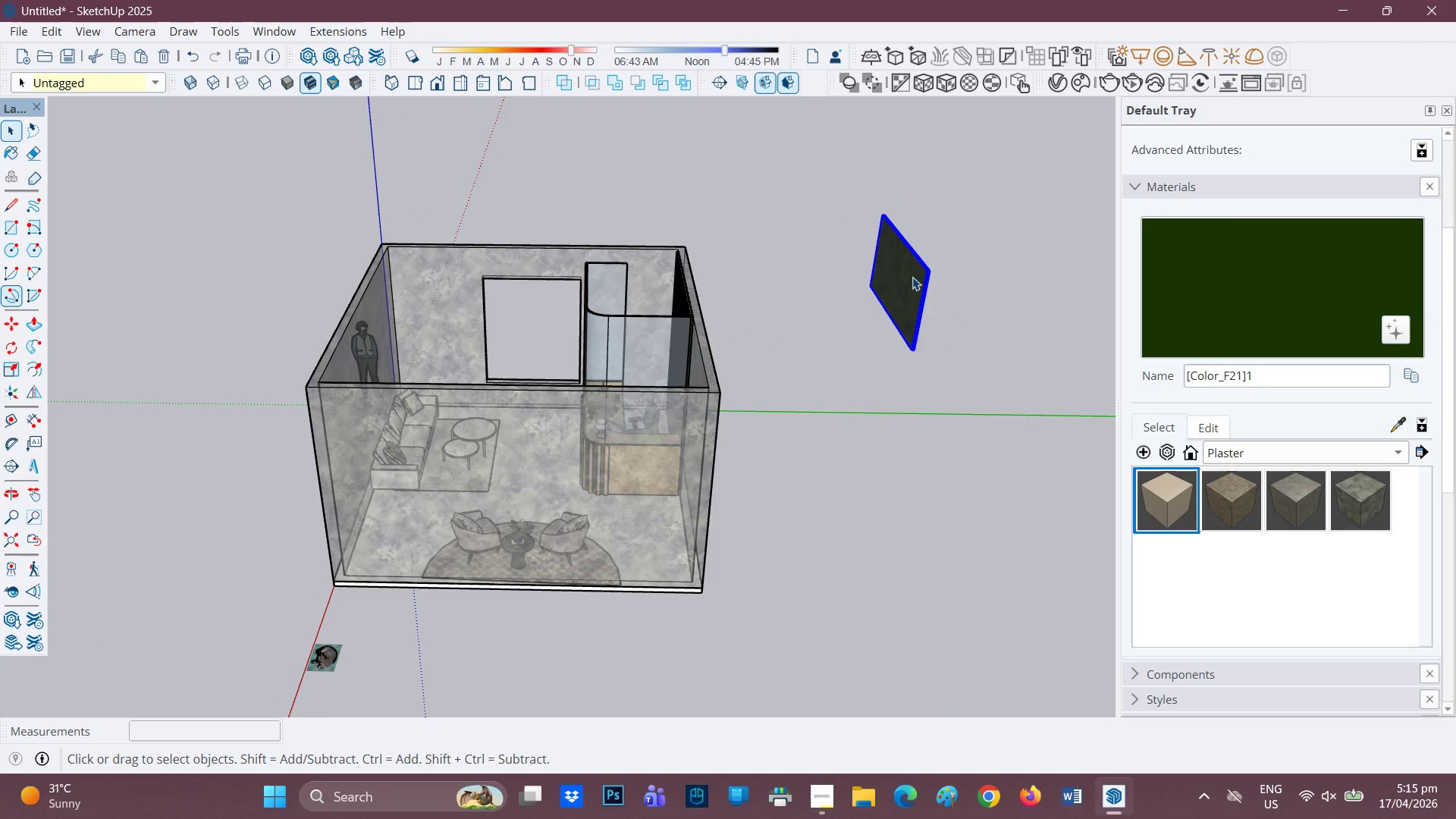 
right_click([912, 277])
 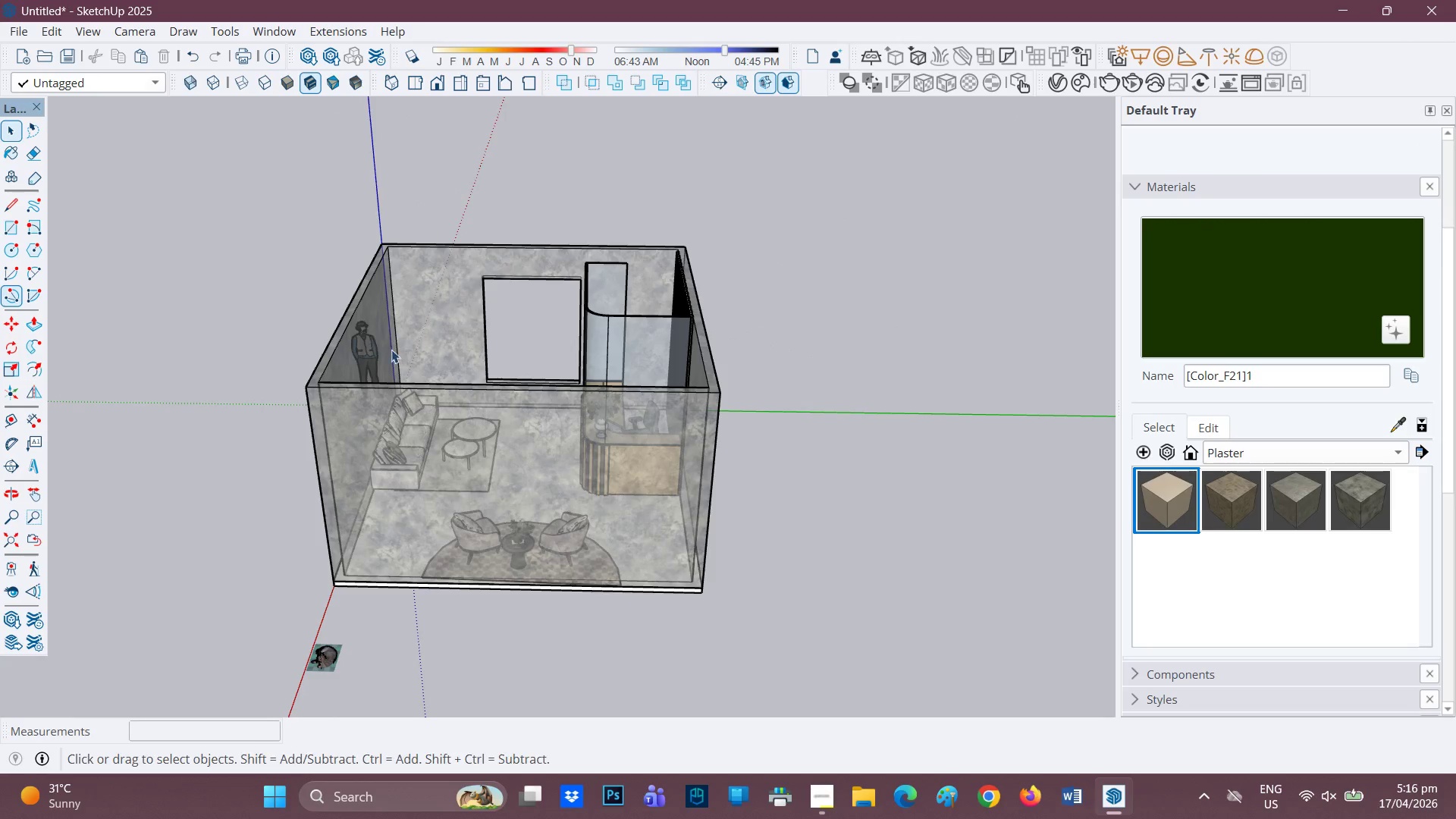 
scroll: coordinate [576, 341], scroll_direction: up, amount: 2.0
 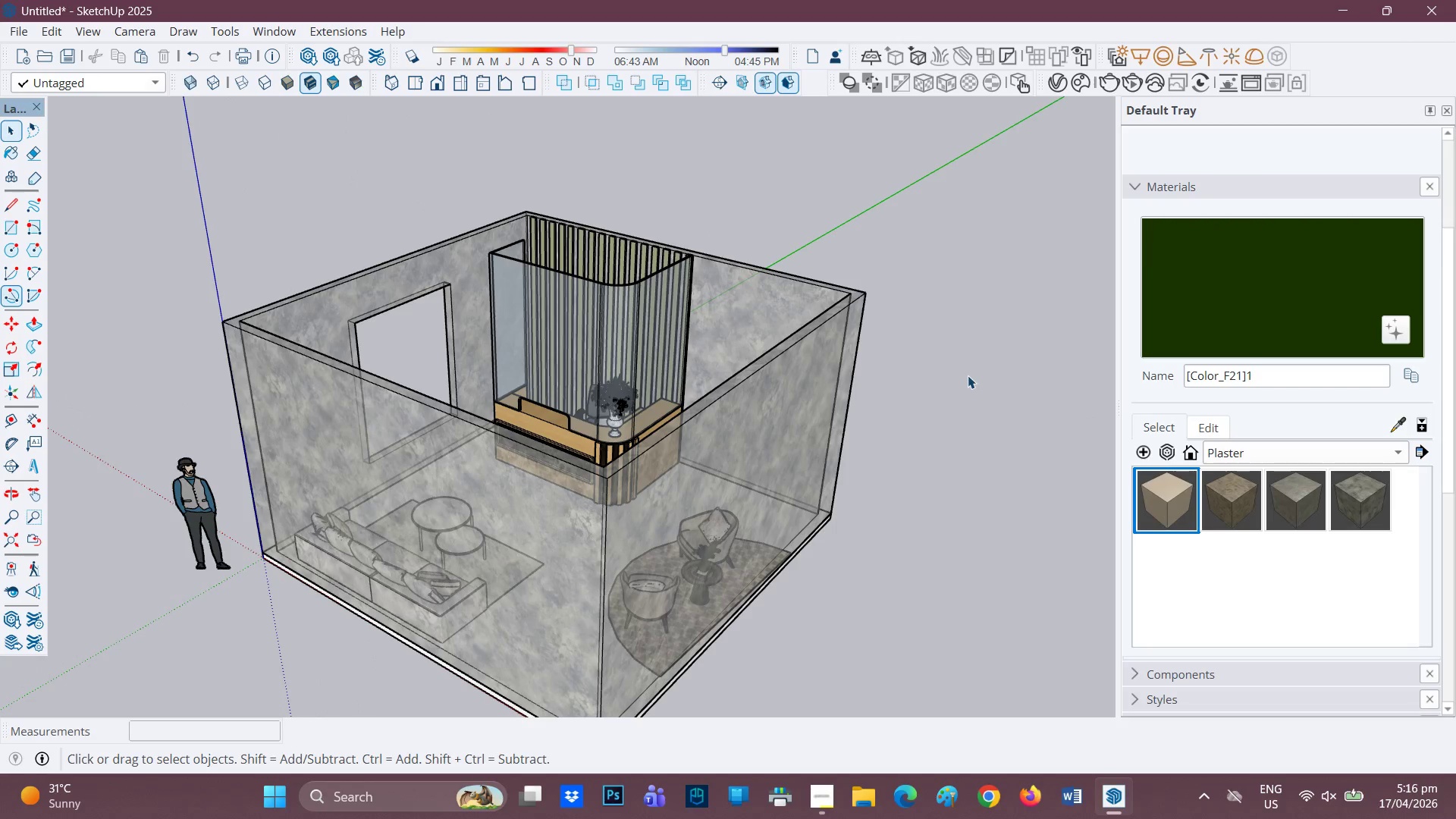 
key(Space)
 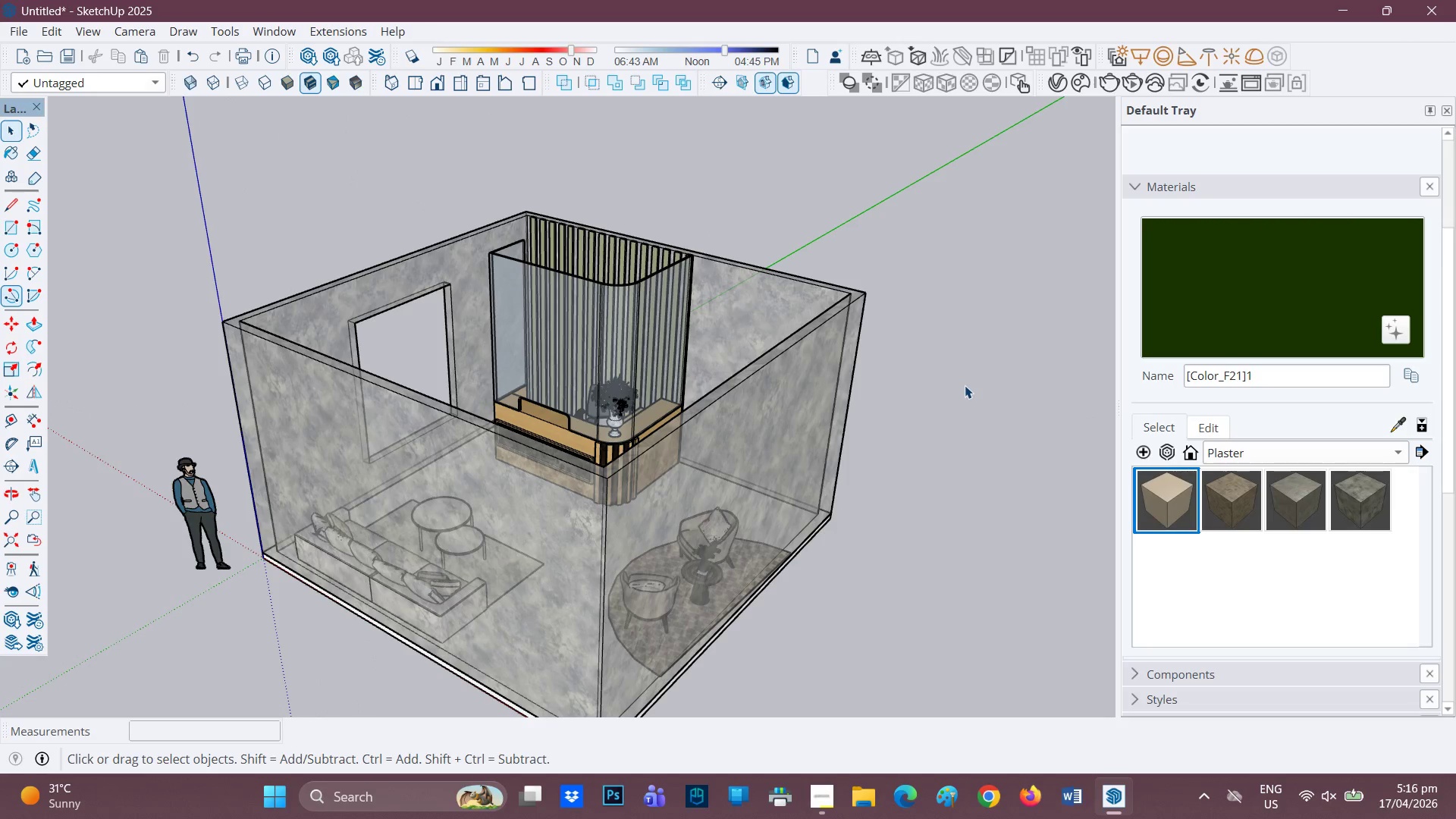 
left_click([965, 385])
 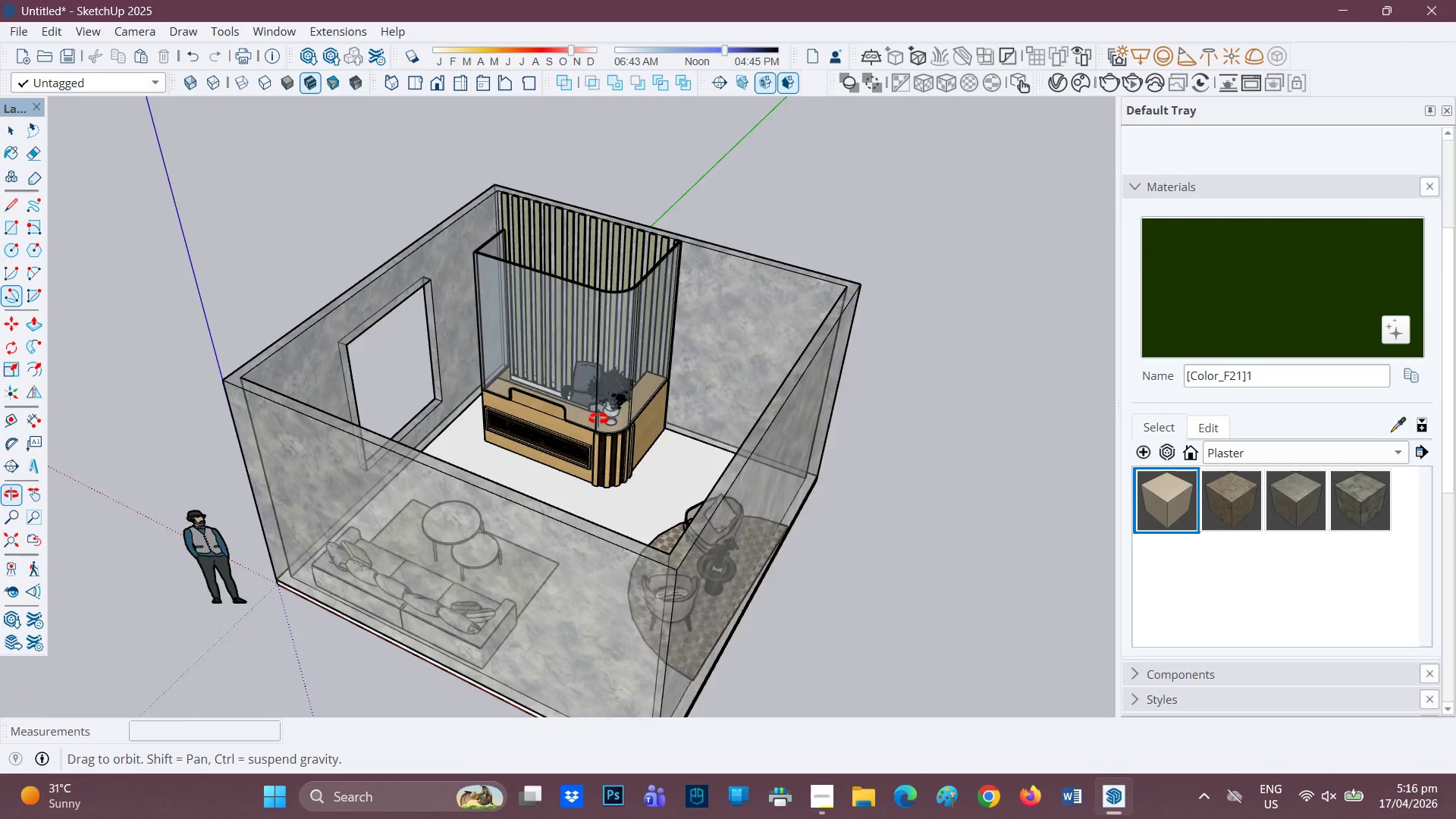 
scroll: coordinate [1338, 410], scroll_direction: up, amount: 2.0
 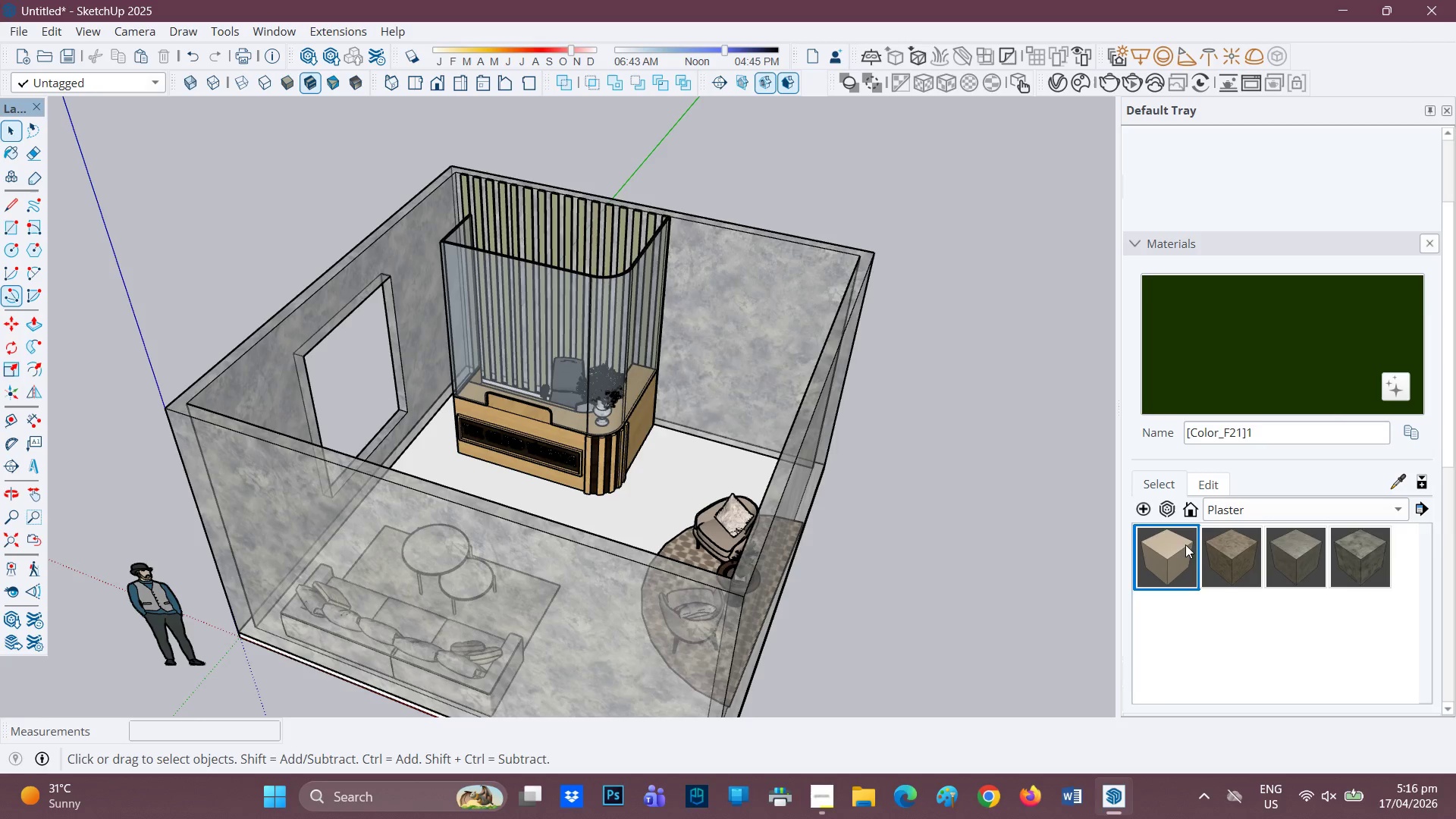 
left_click([1351, 545])
 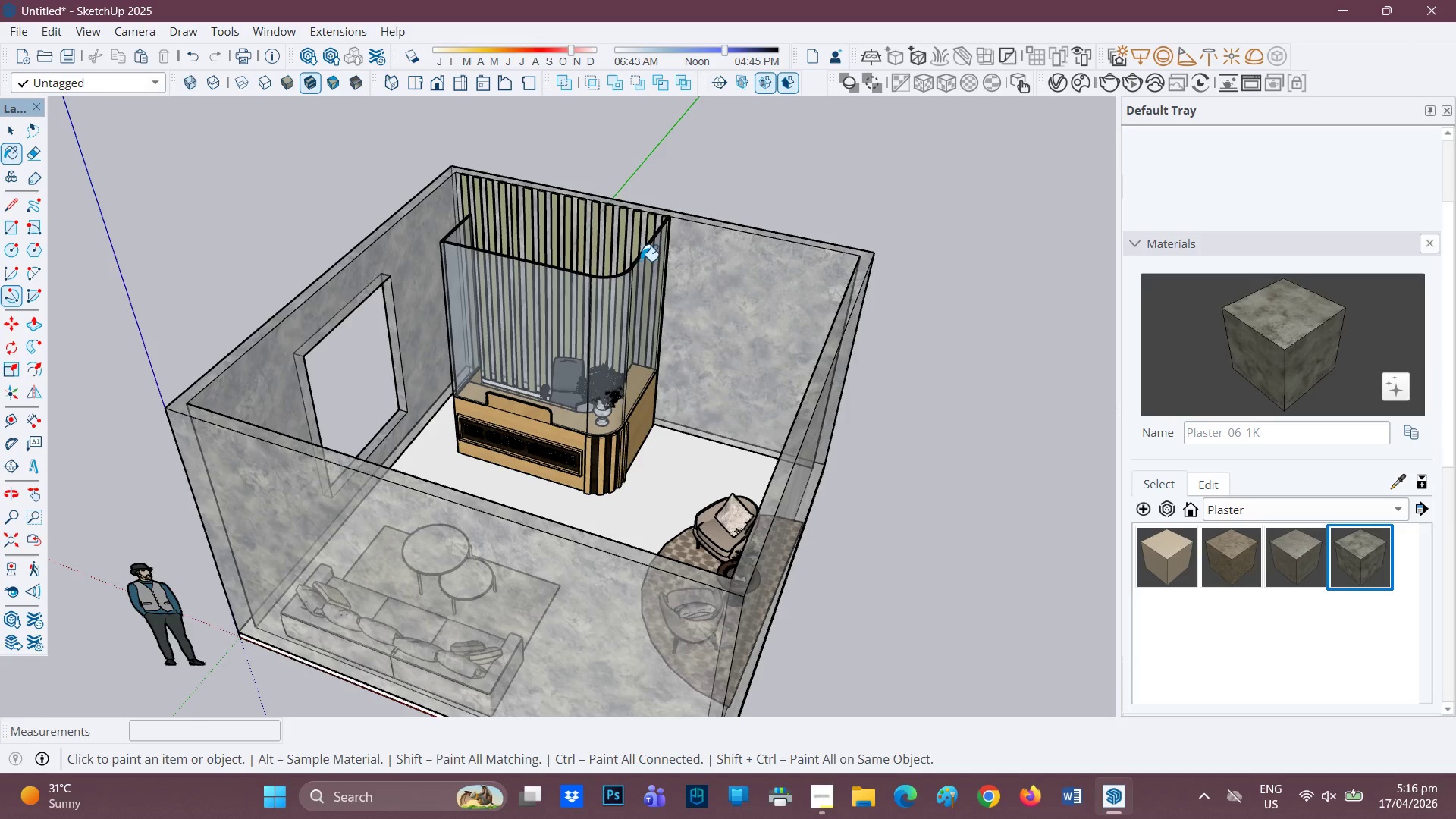 
left_click([762, 331])
 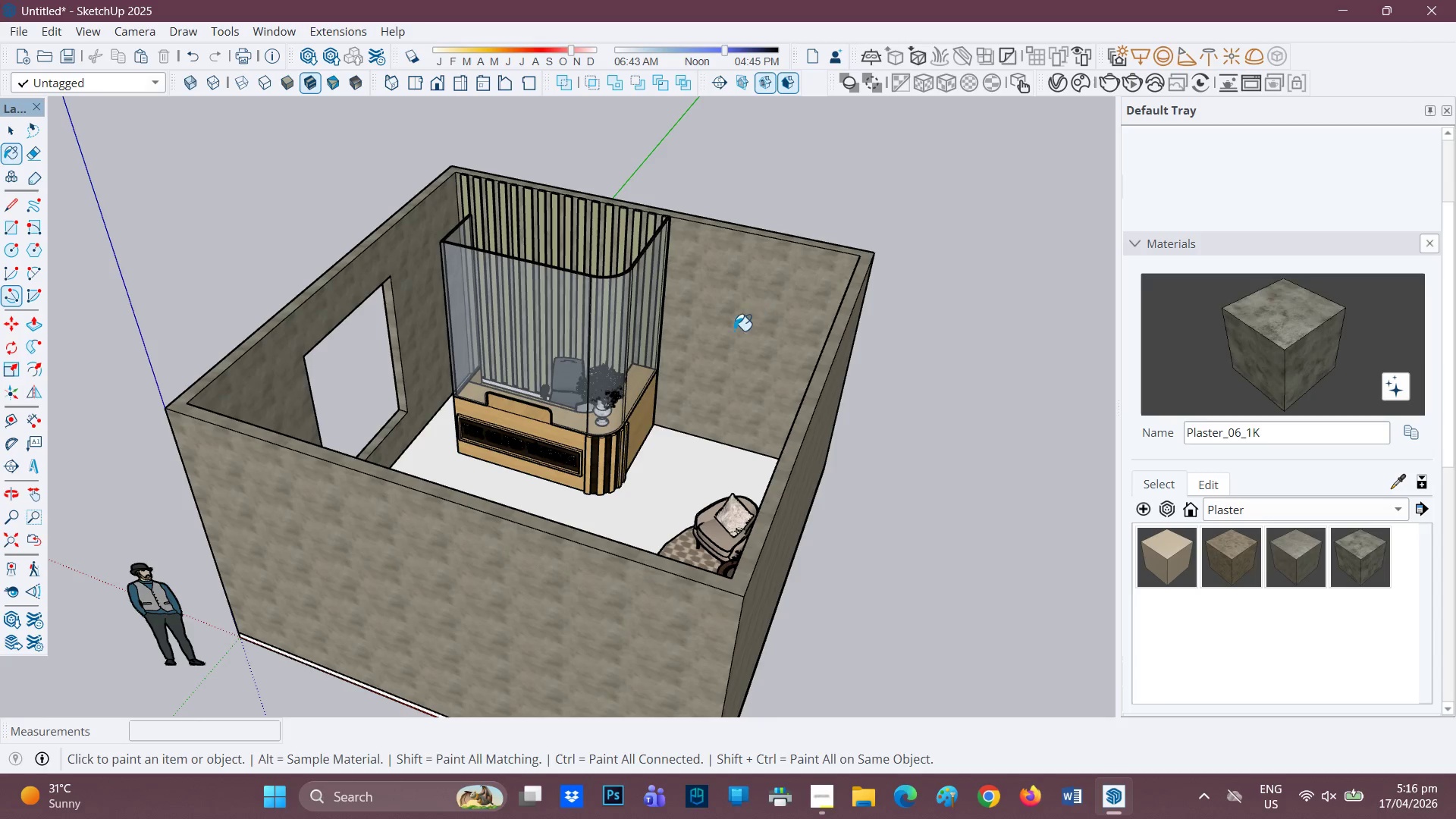 
scroll: coordinate [726, 336], scroll_direction: up, amount: 2.0
 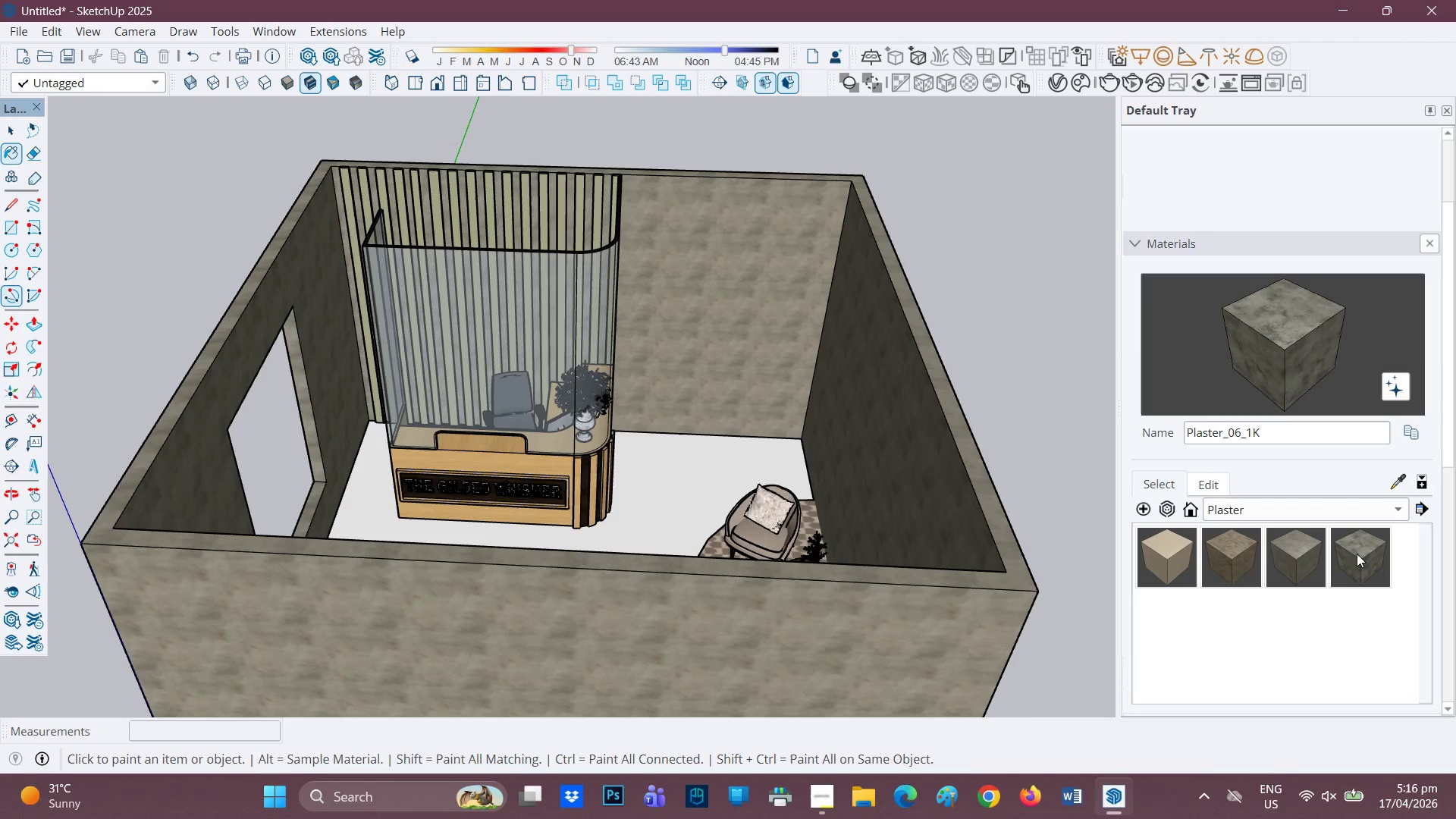 
left_click([1413, 428])
 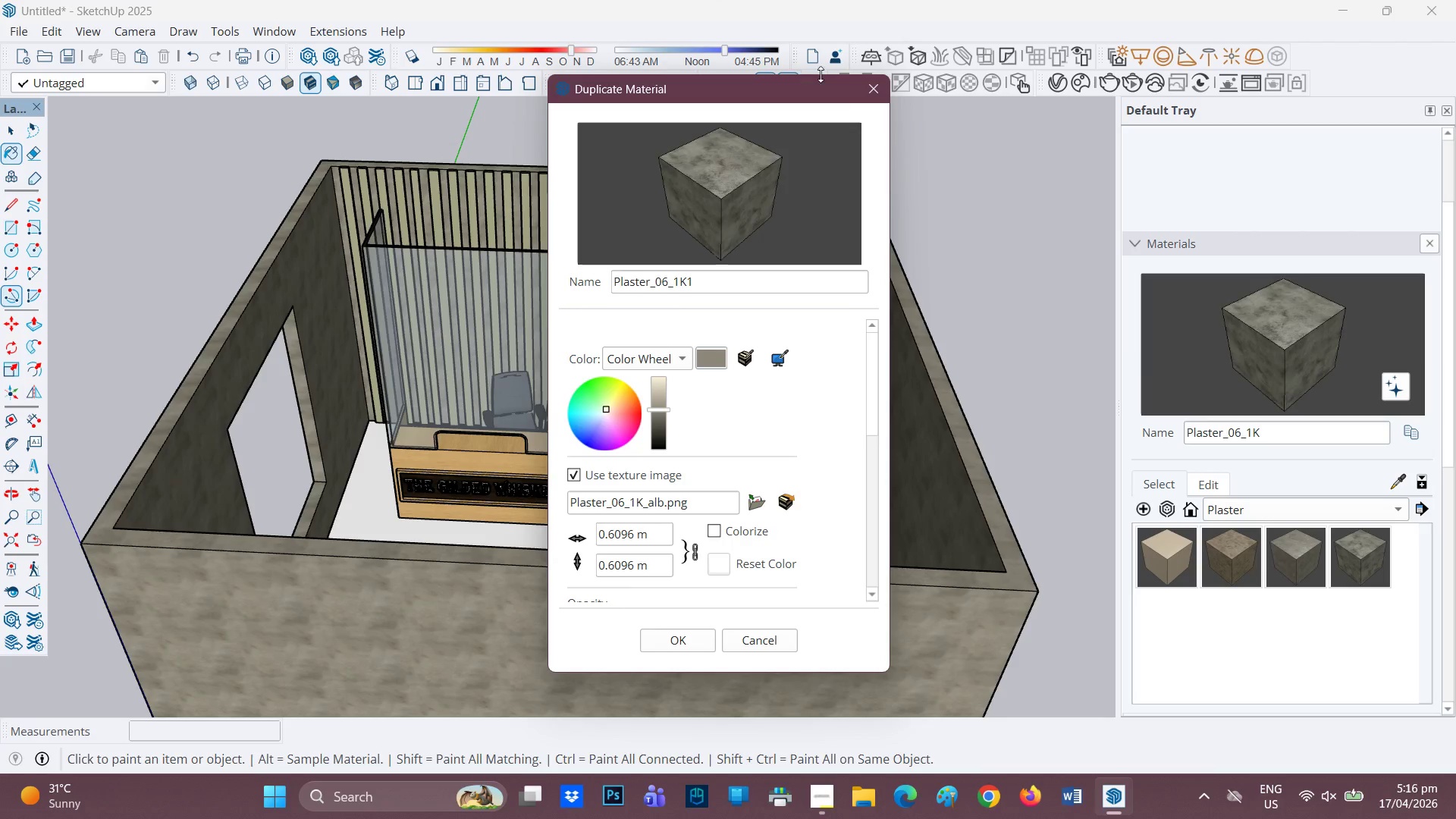 
left_click([872, 96])
 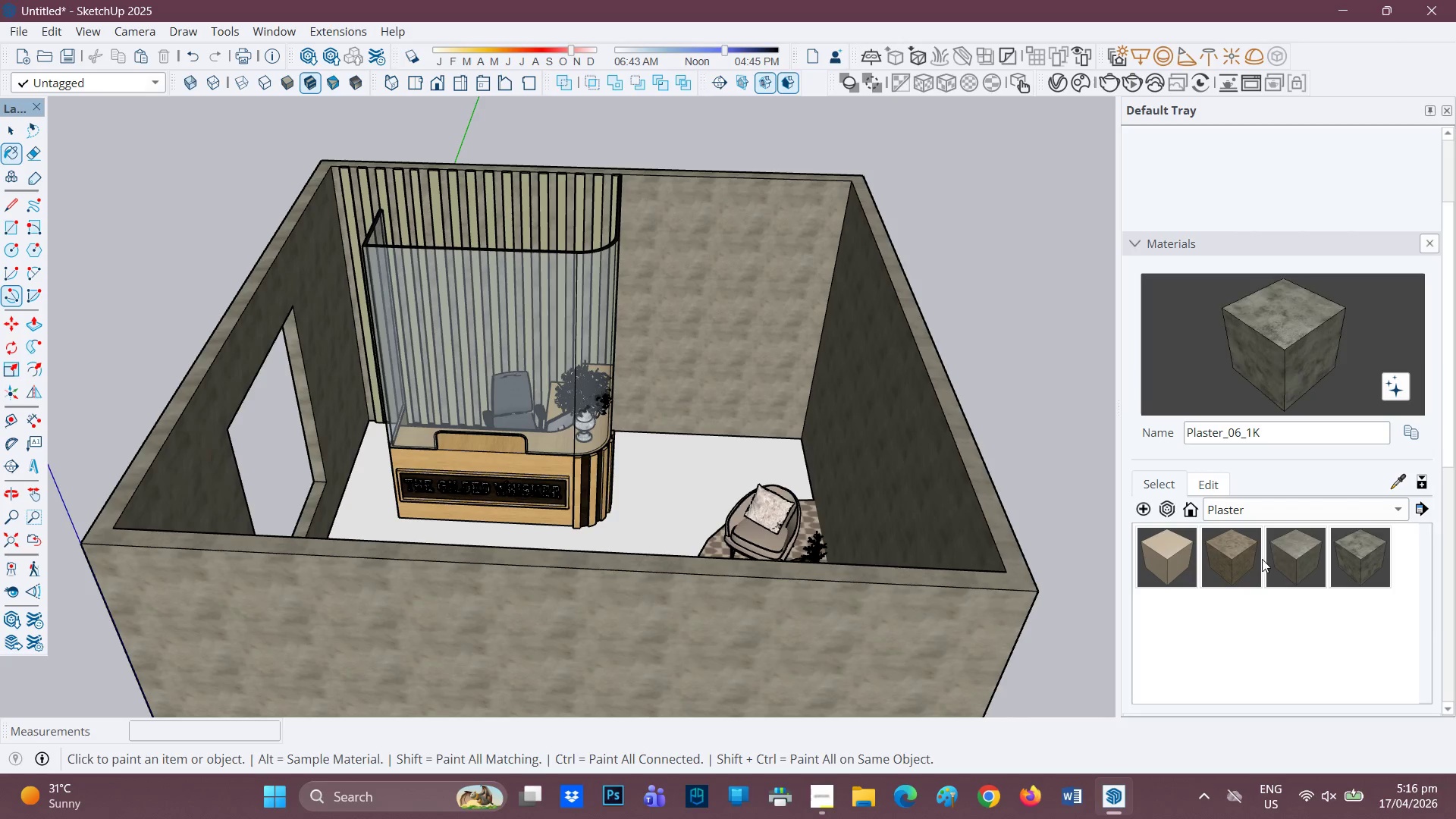 
left_click([1281, 548])
 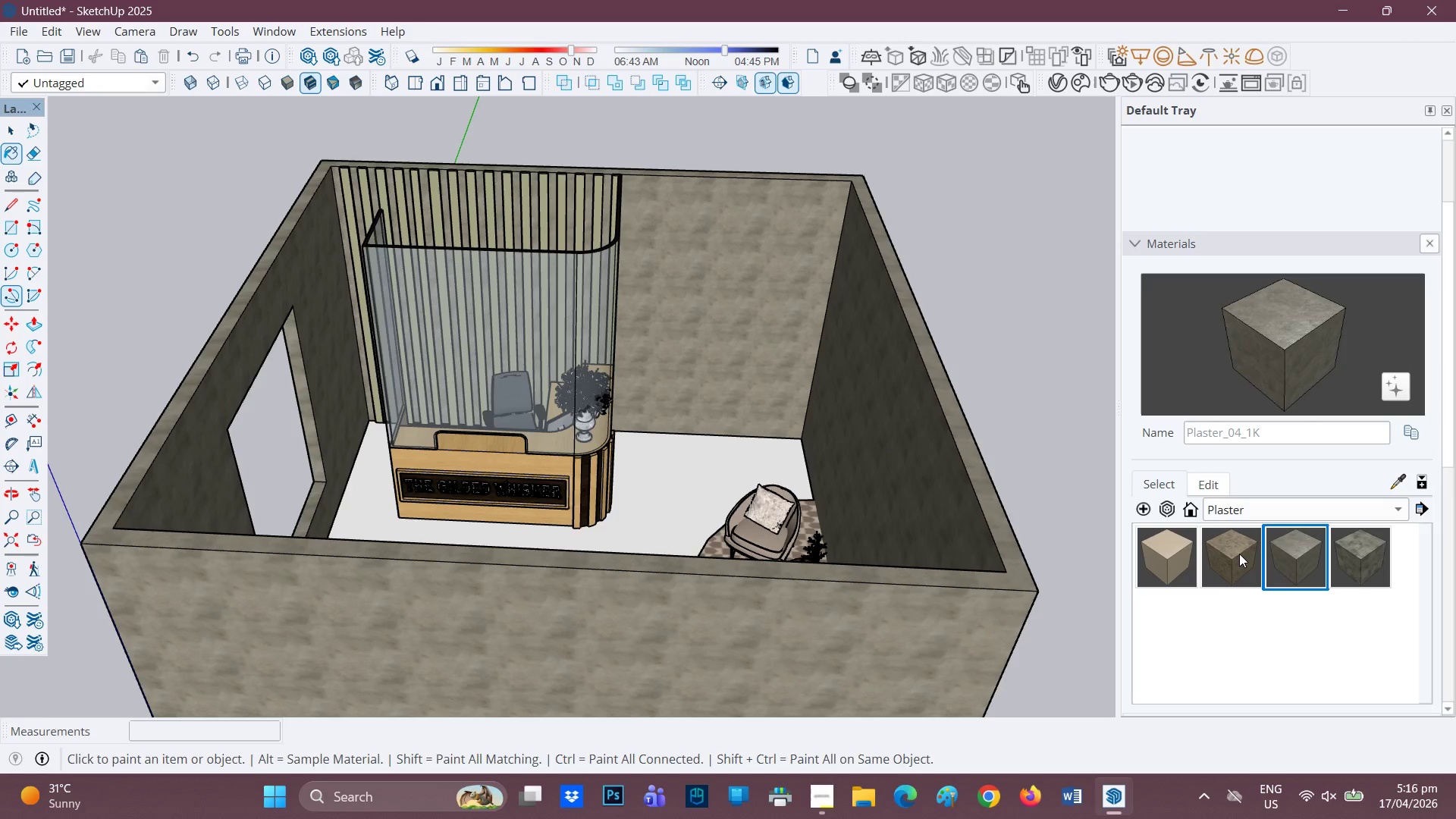 
left_click([1246, 555])
 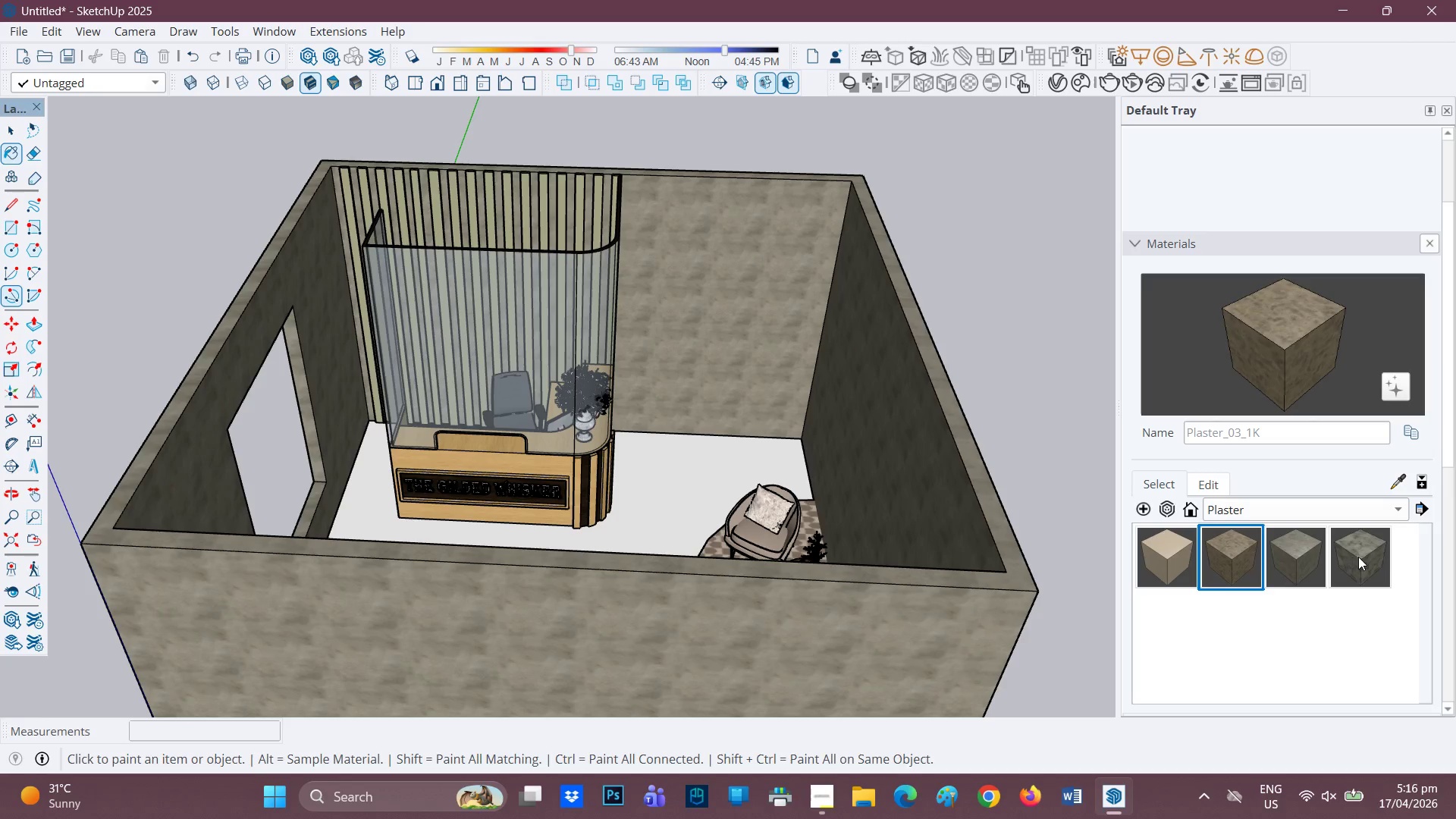 
left_click([1358, 557])
 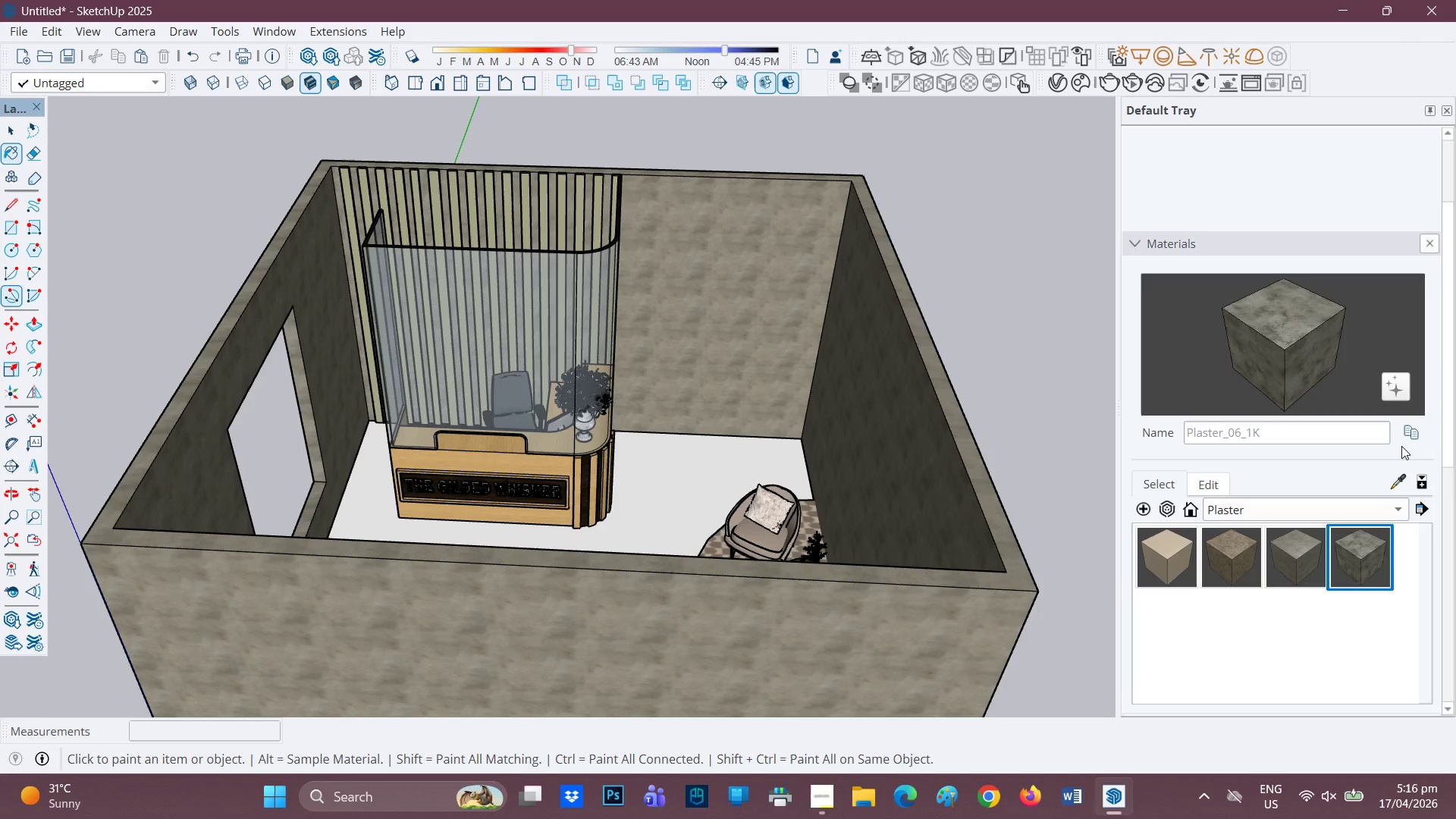 
left_click([1406, 425])
 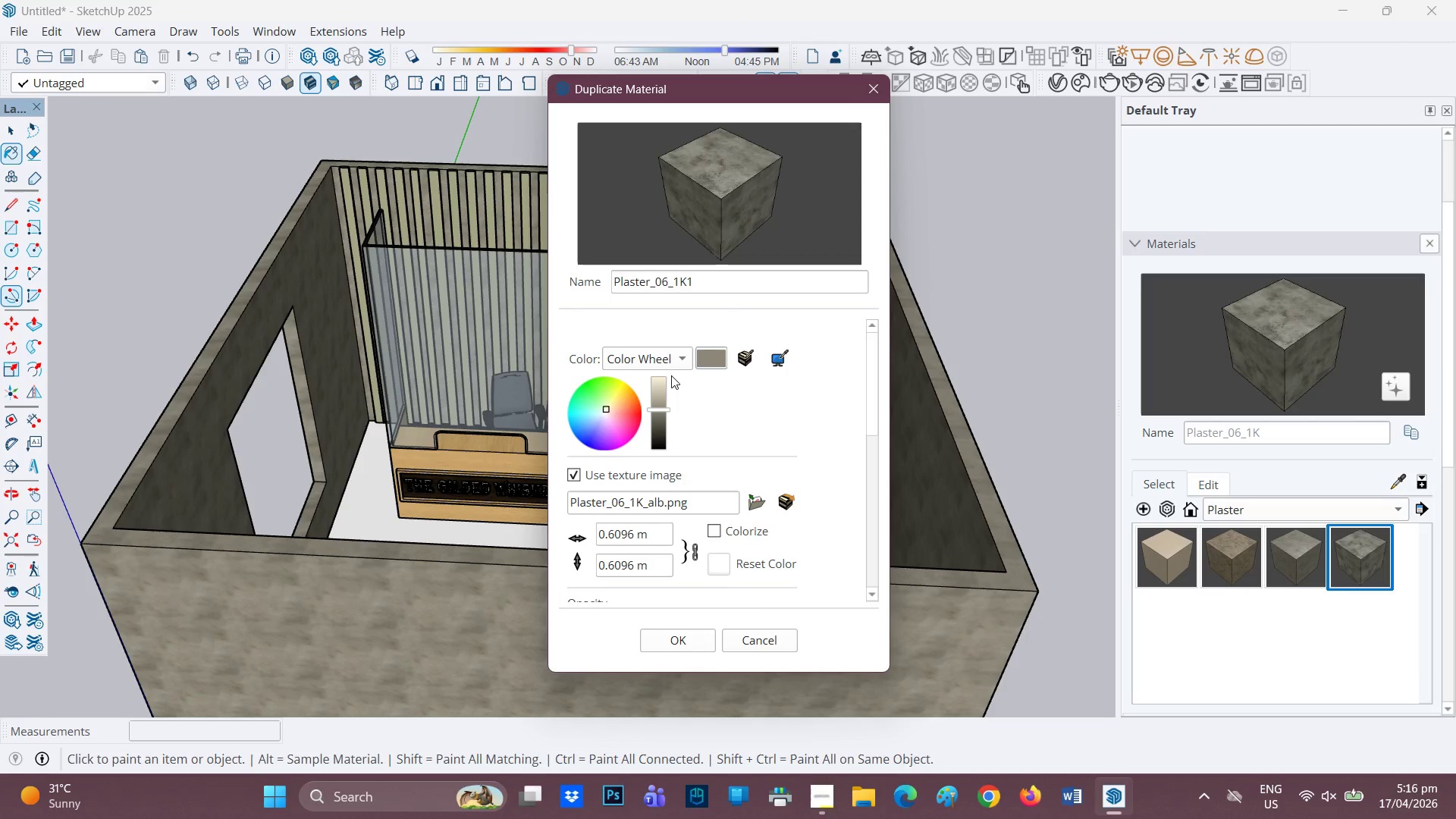 
left_click([658, 381])
 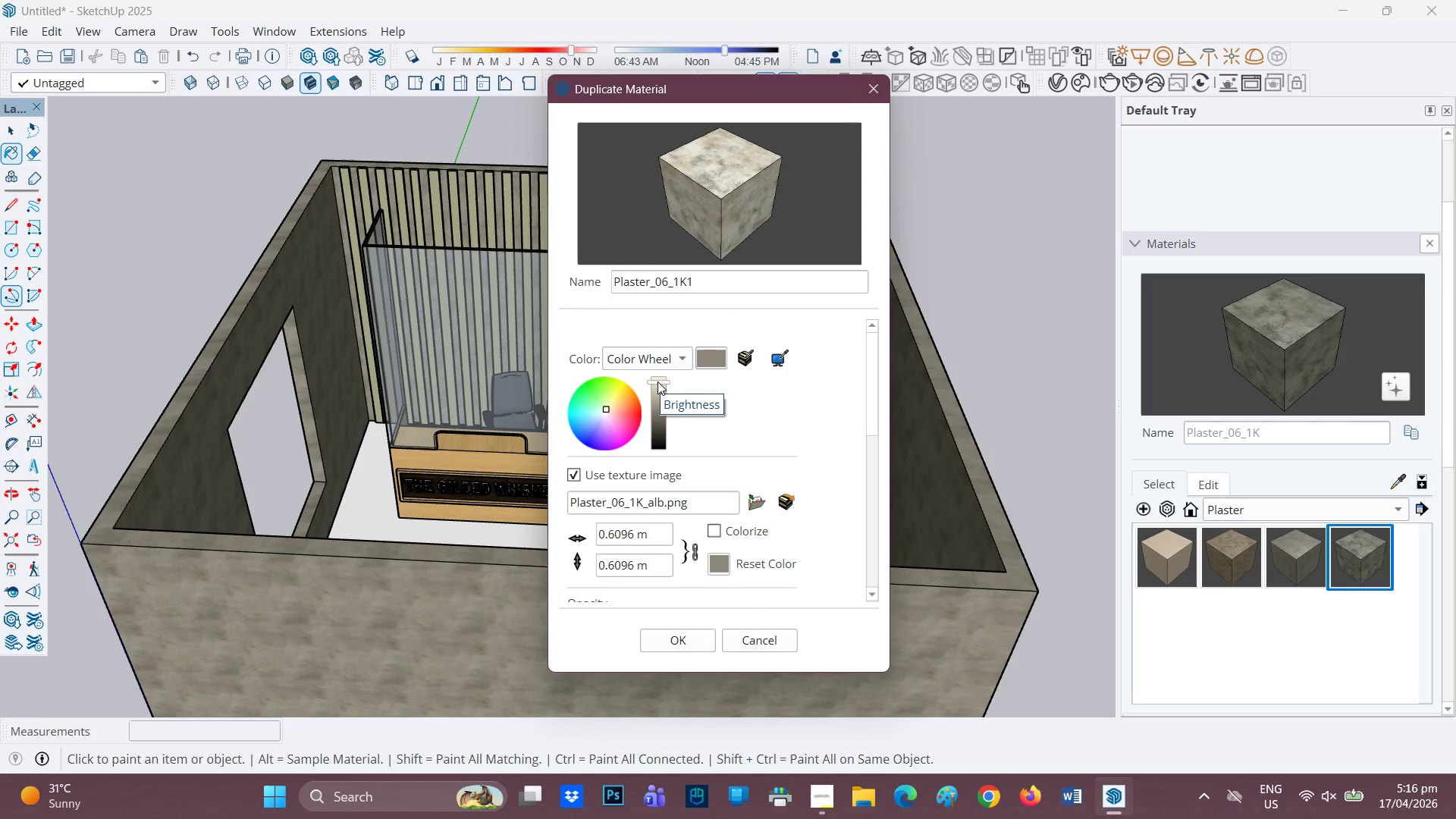 
left_click([658, 379])
 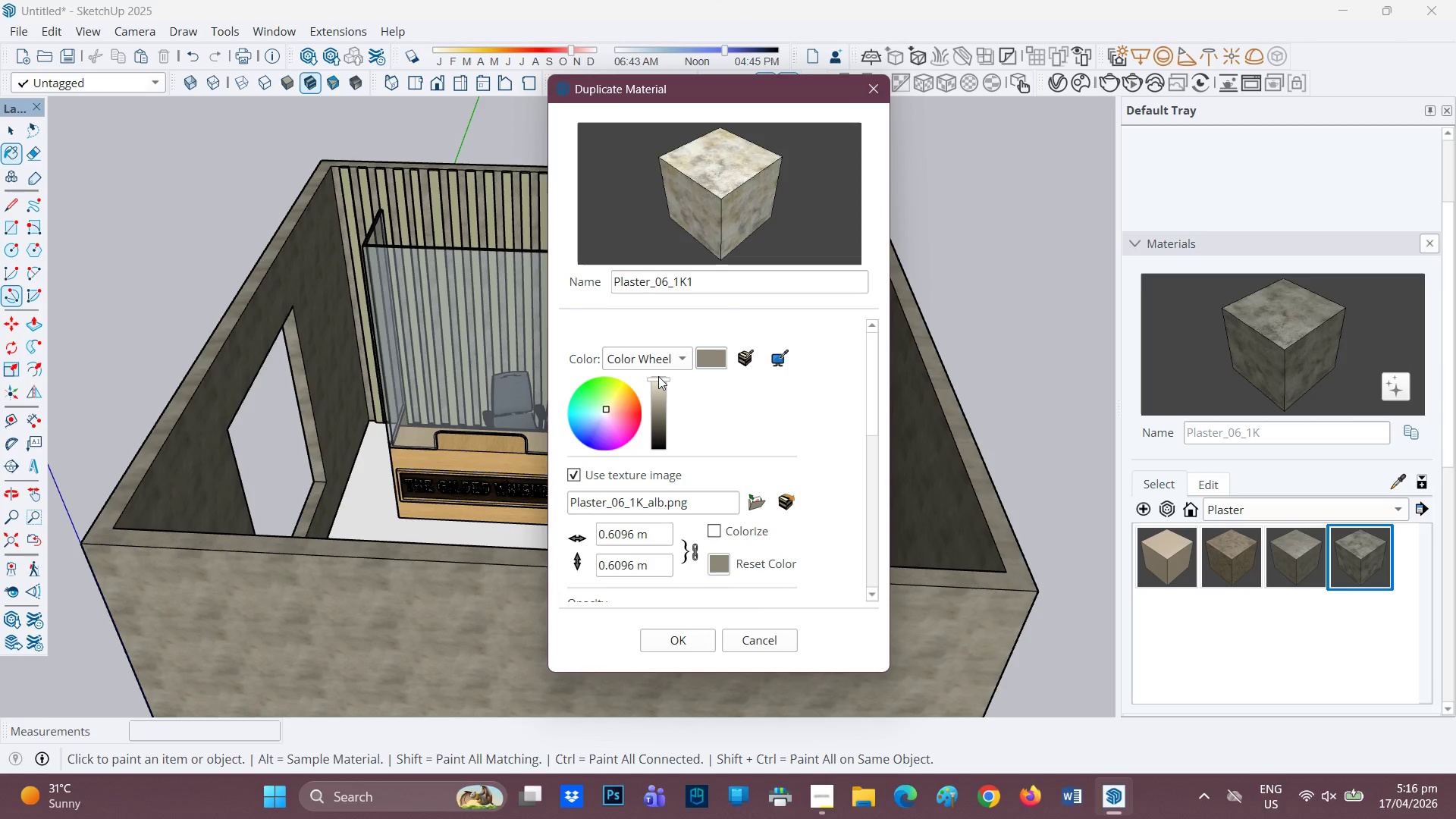 
left_click([658, 376])
 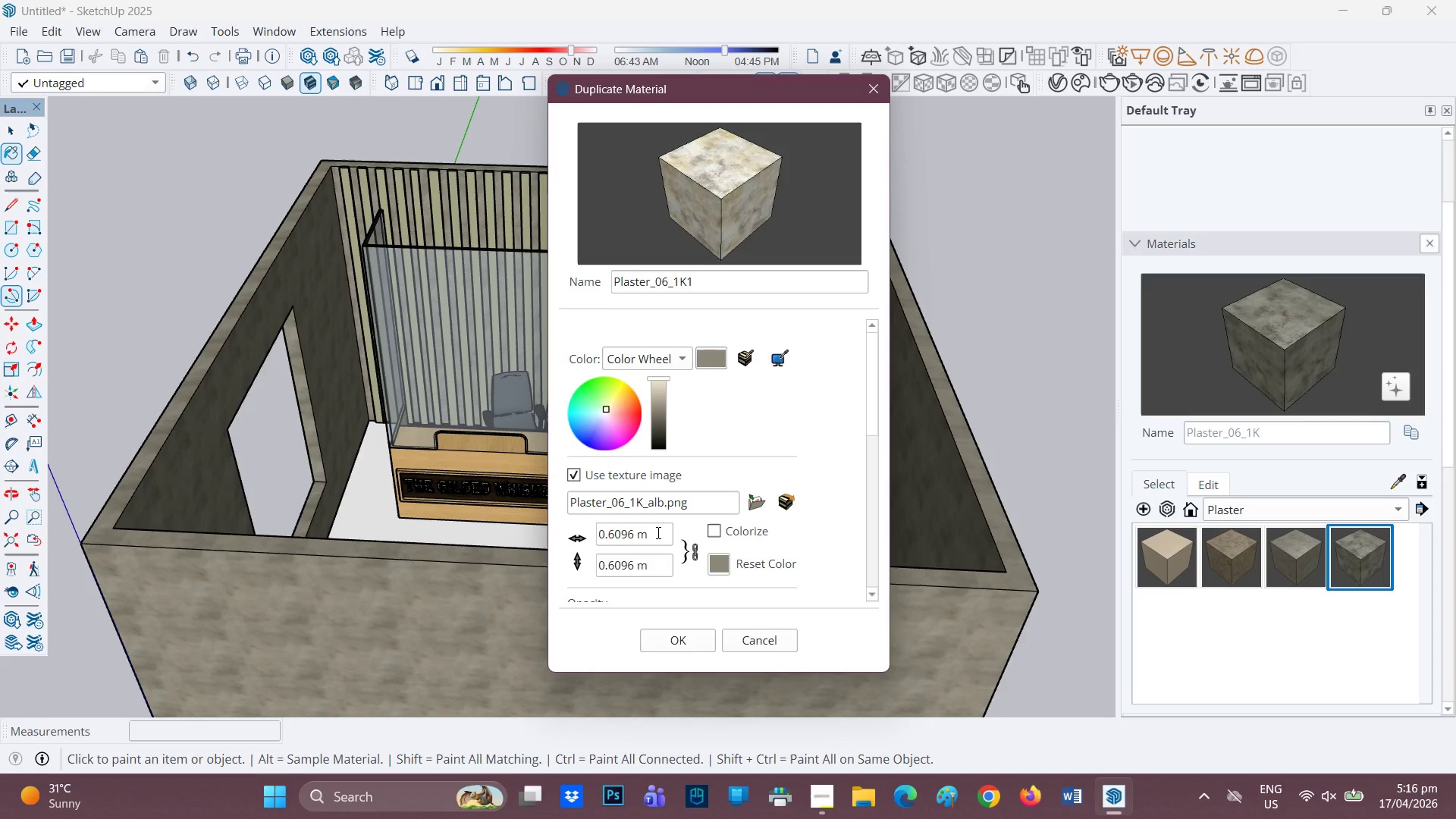 
left_click_drag(start_coordinate=[657, 534], to_coordinate=[565, 532])
 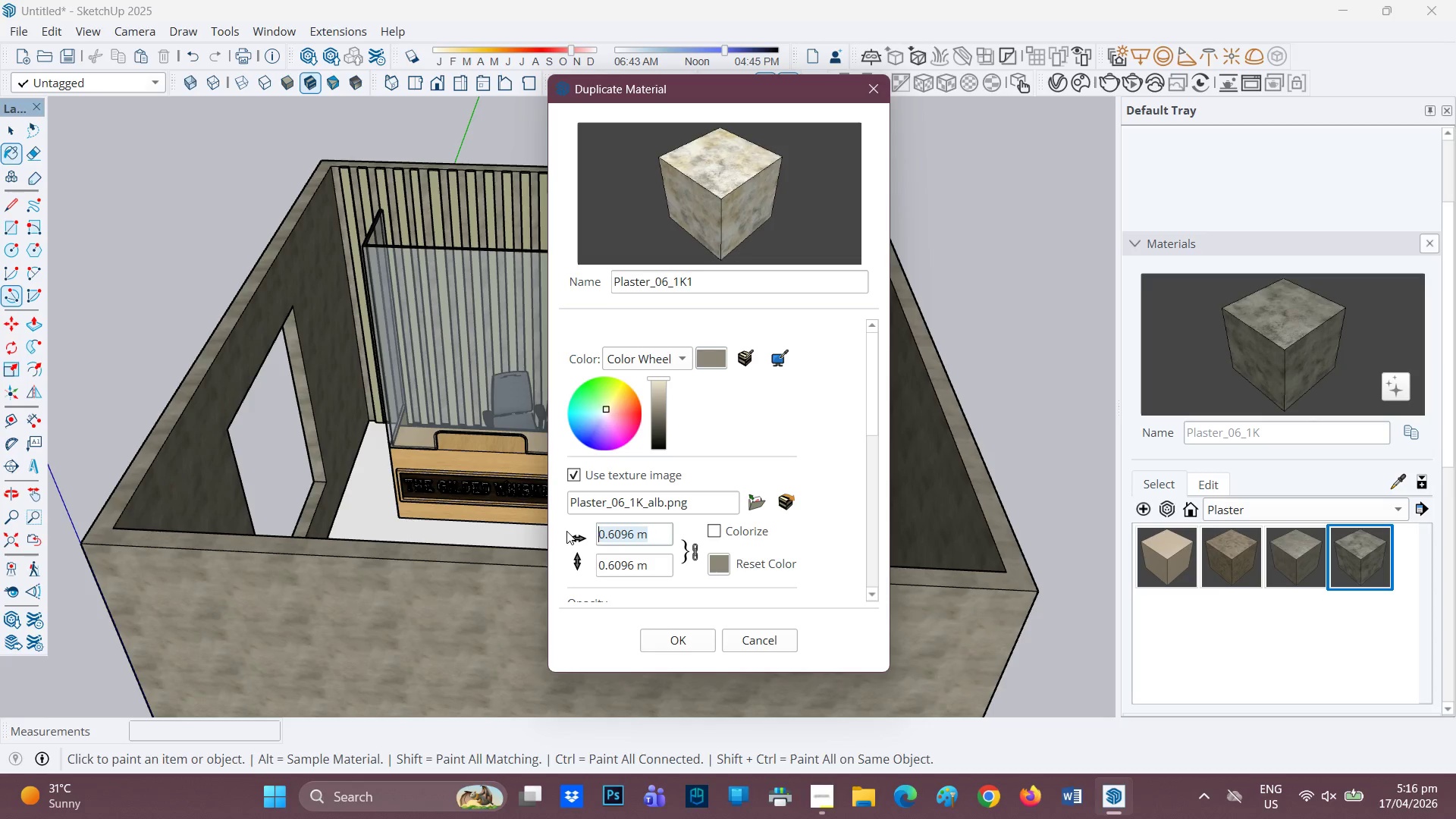 
key(1)
 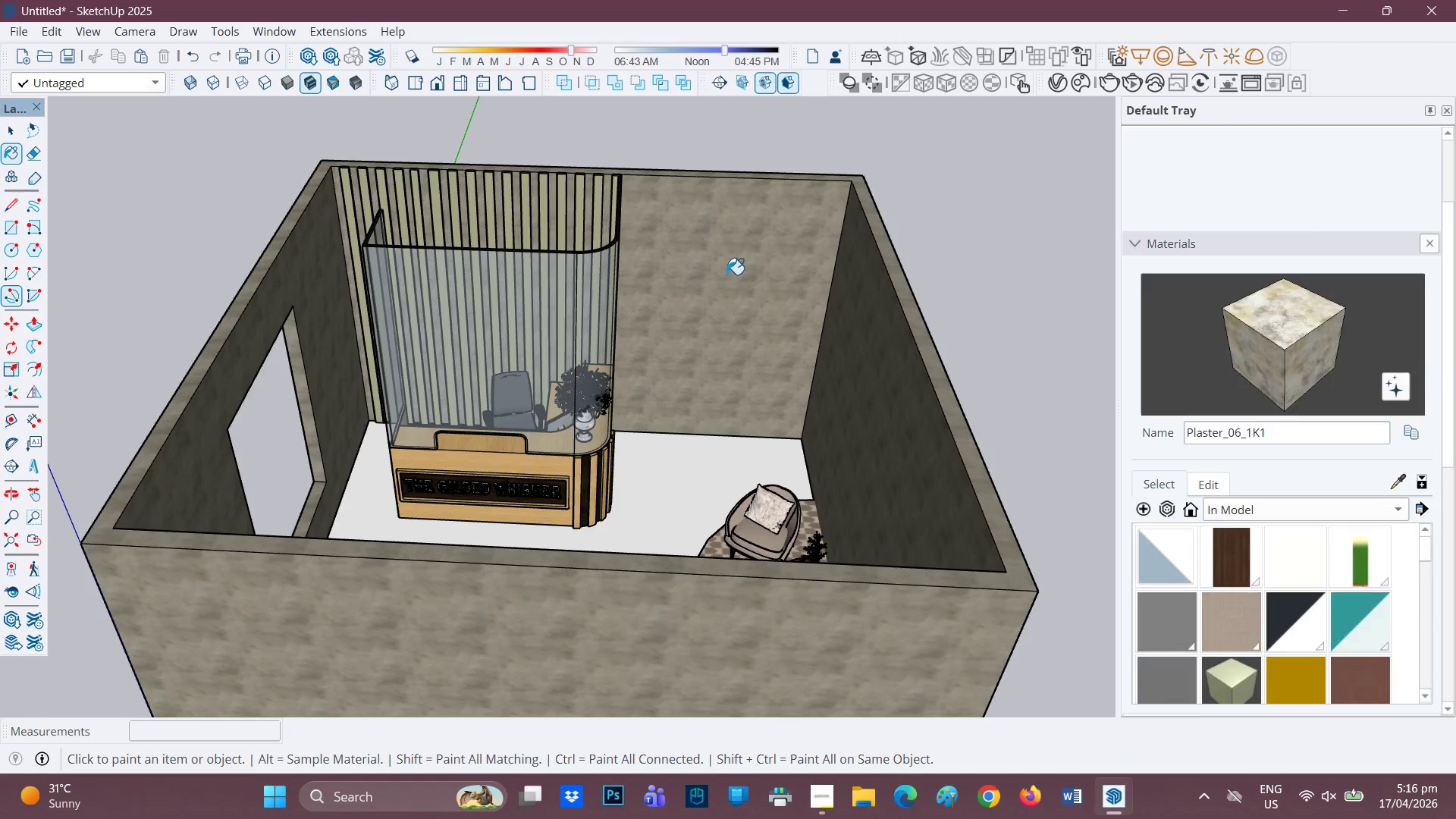 
left_click([726, 275])
 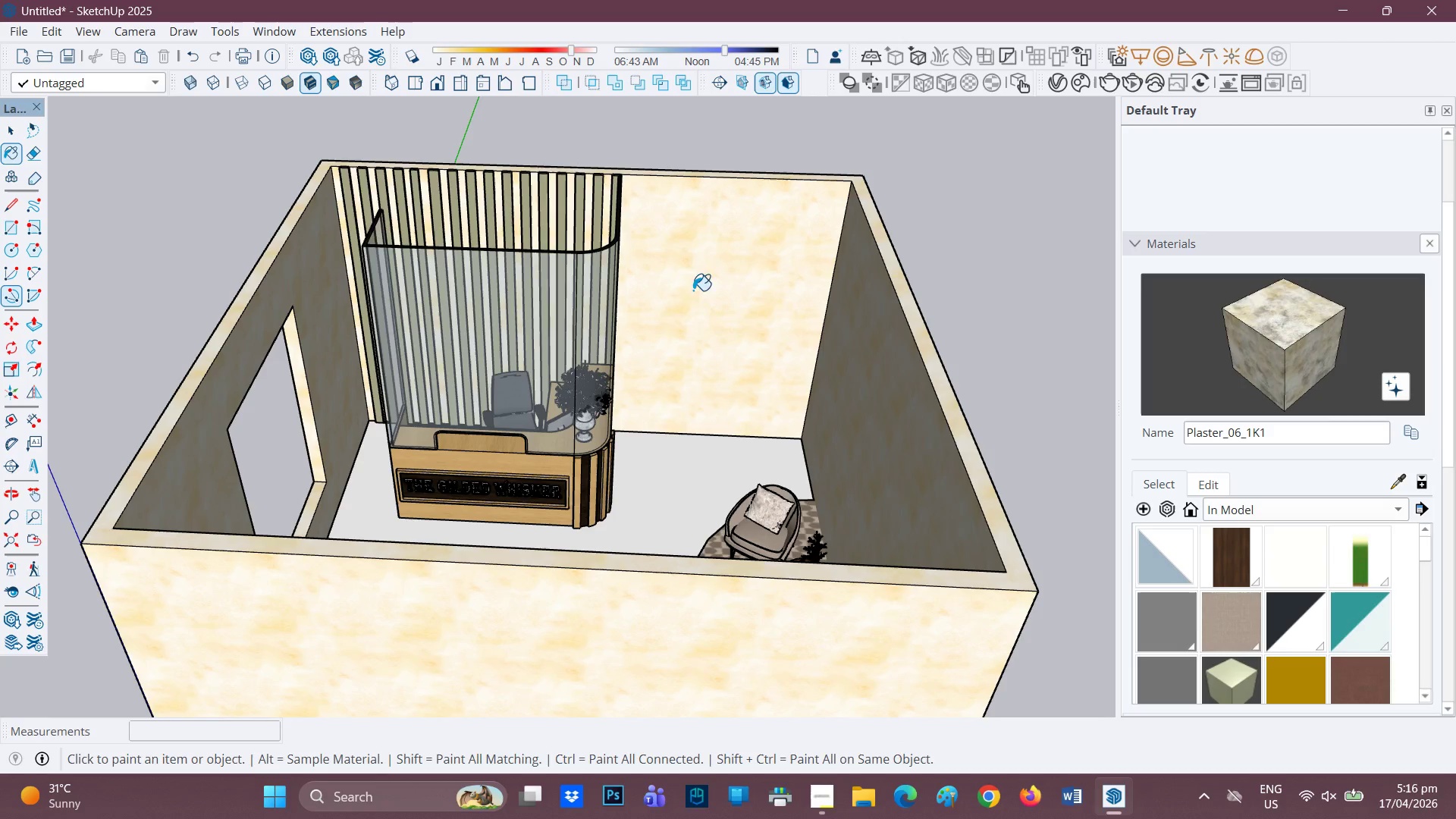 
scroll: coordinate [648, 309], scroll_direction: up, amount: 2.0
 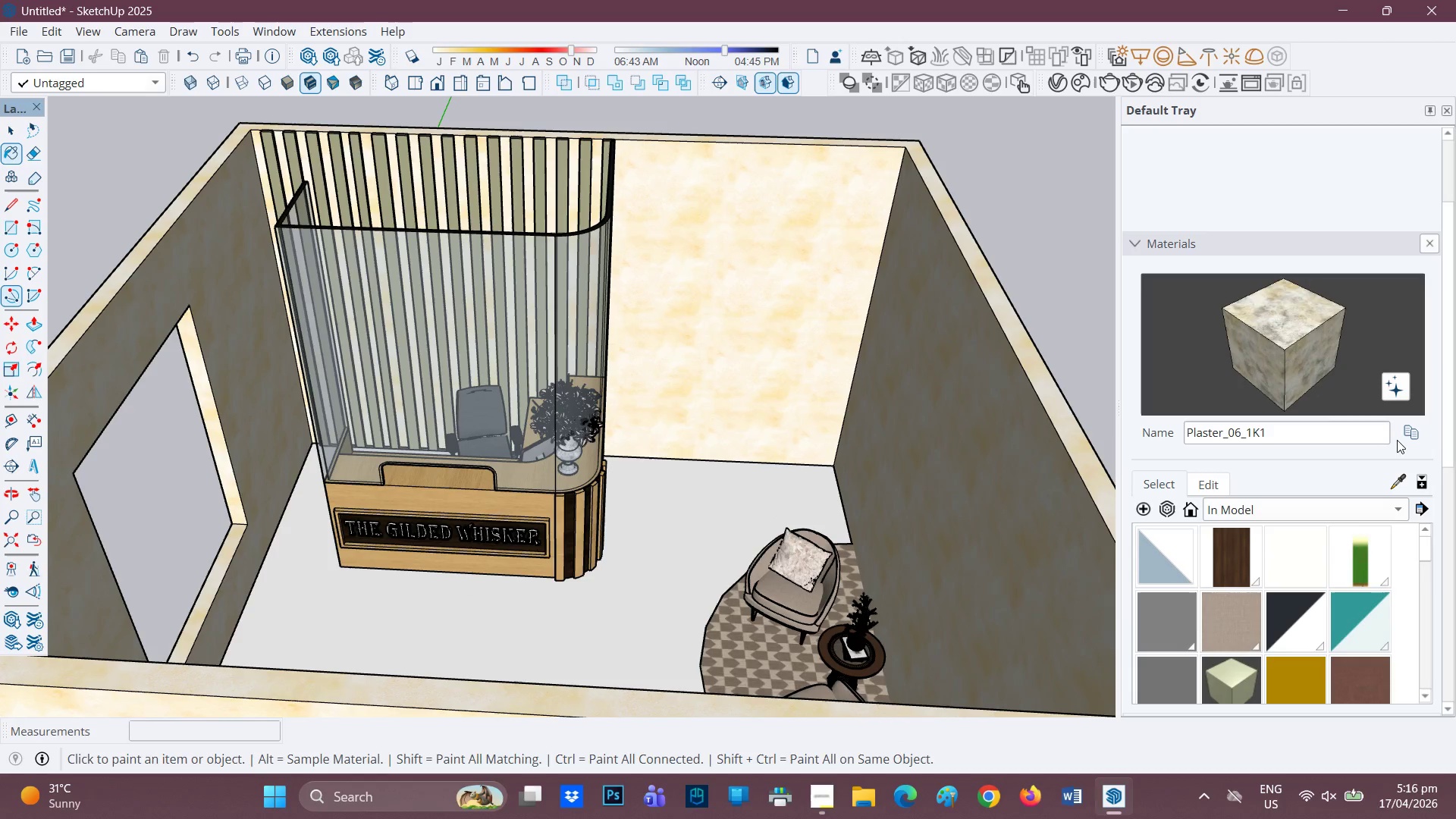 
left_click([1407, 435])
 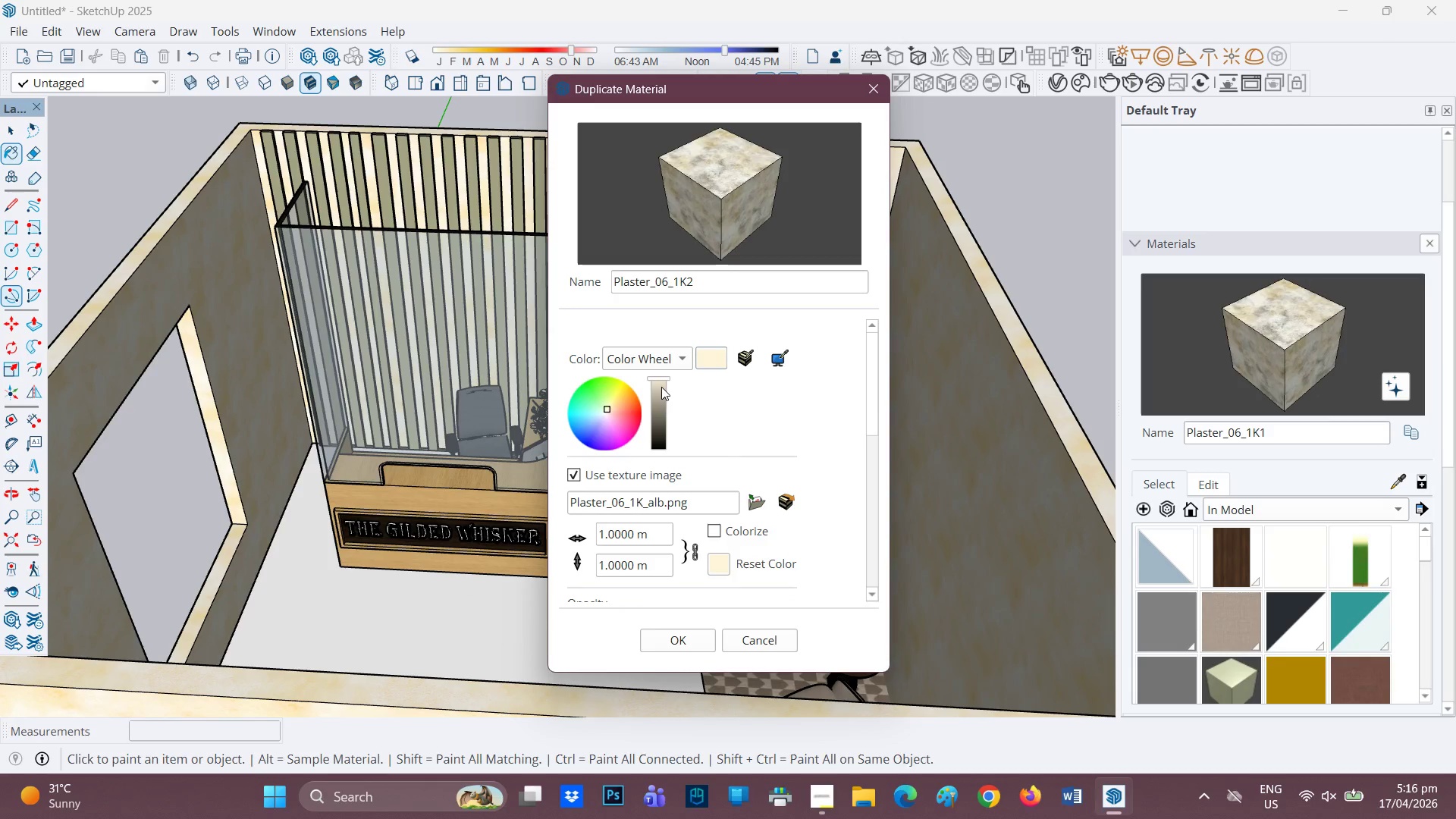 
left_click([659, 383])
 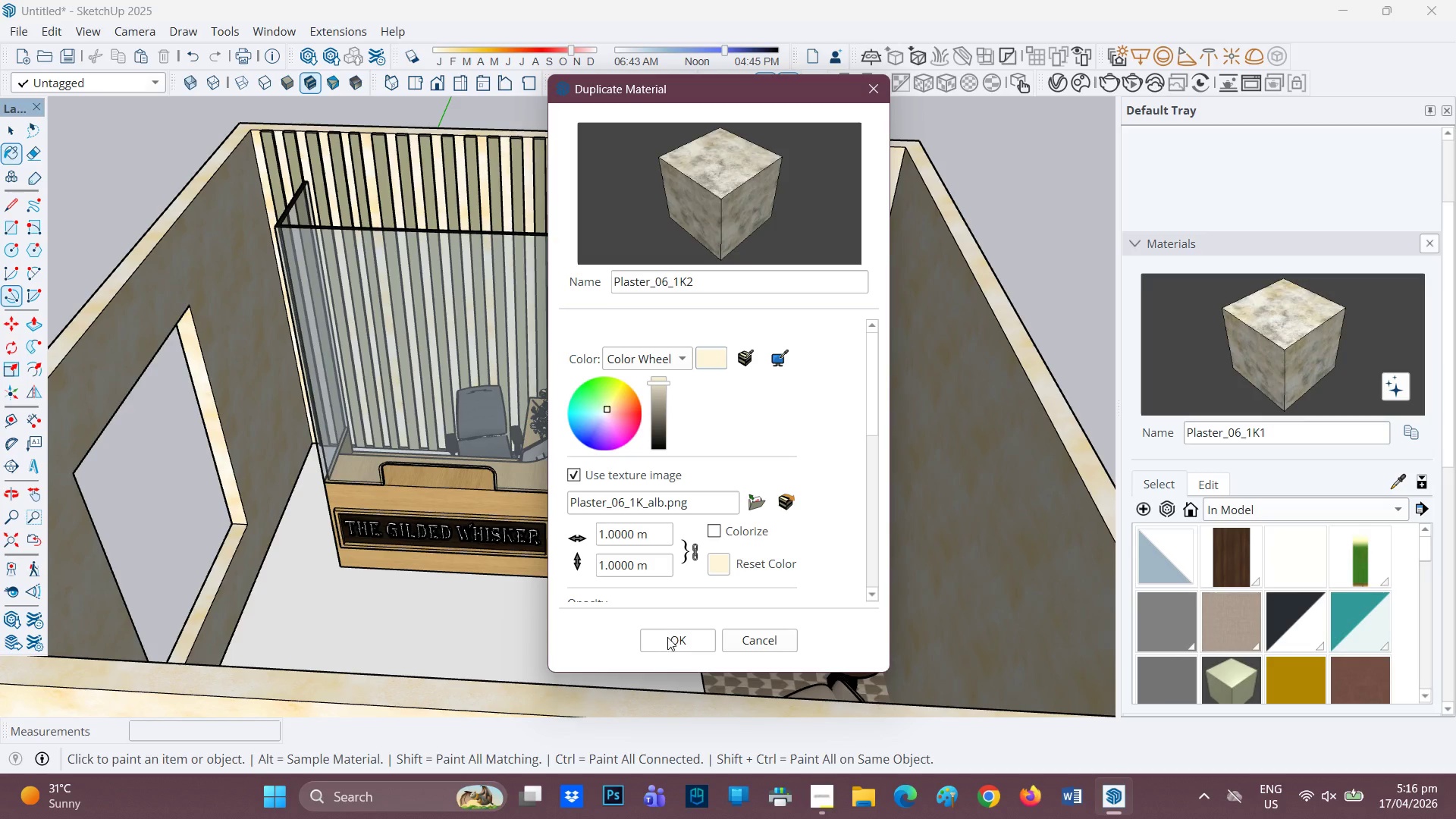 
left_click([677, 303])
 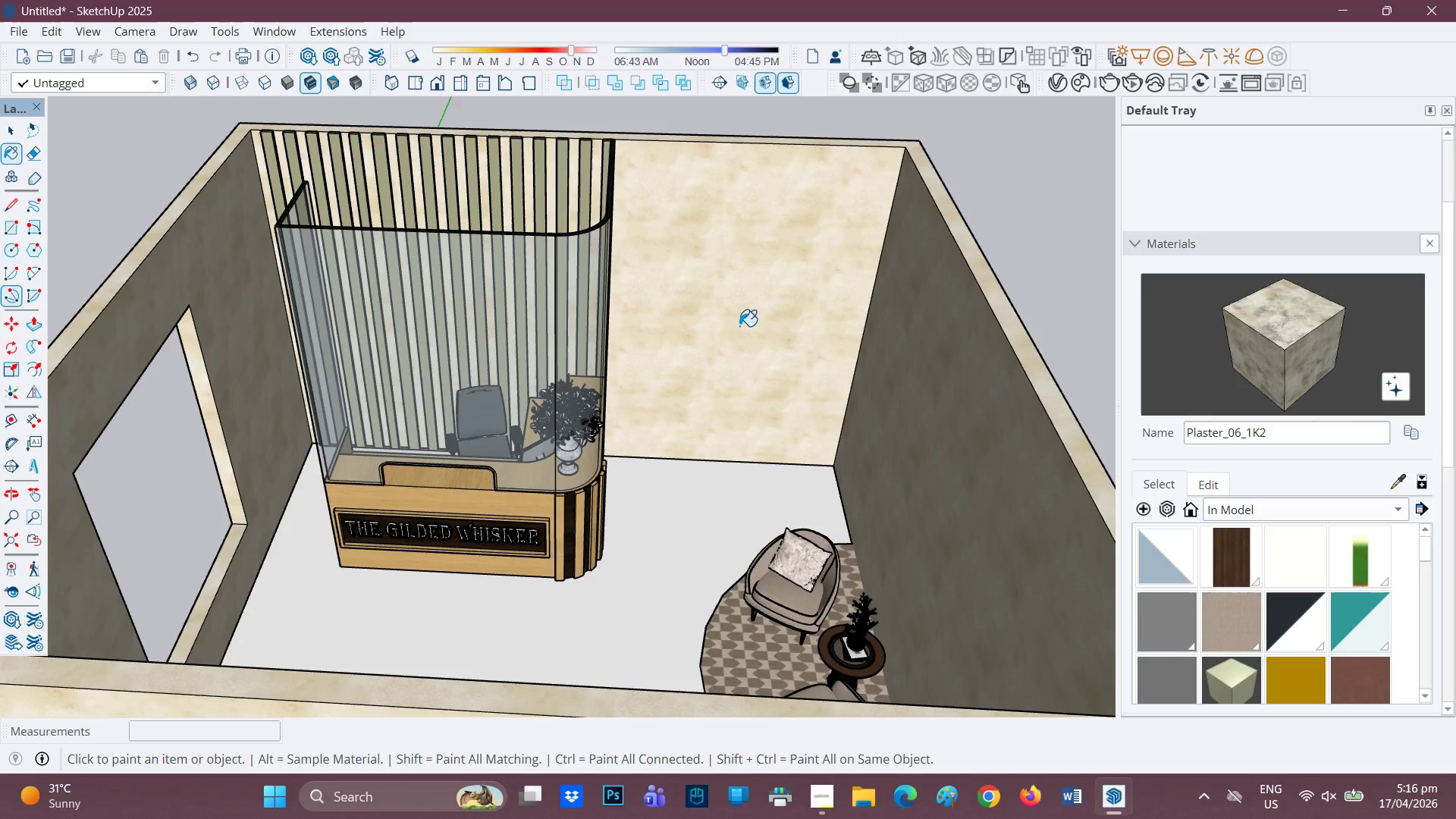 
scroll: coordinate [746, 326], scroll_direction: down, amount: 1.0
 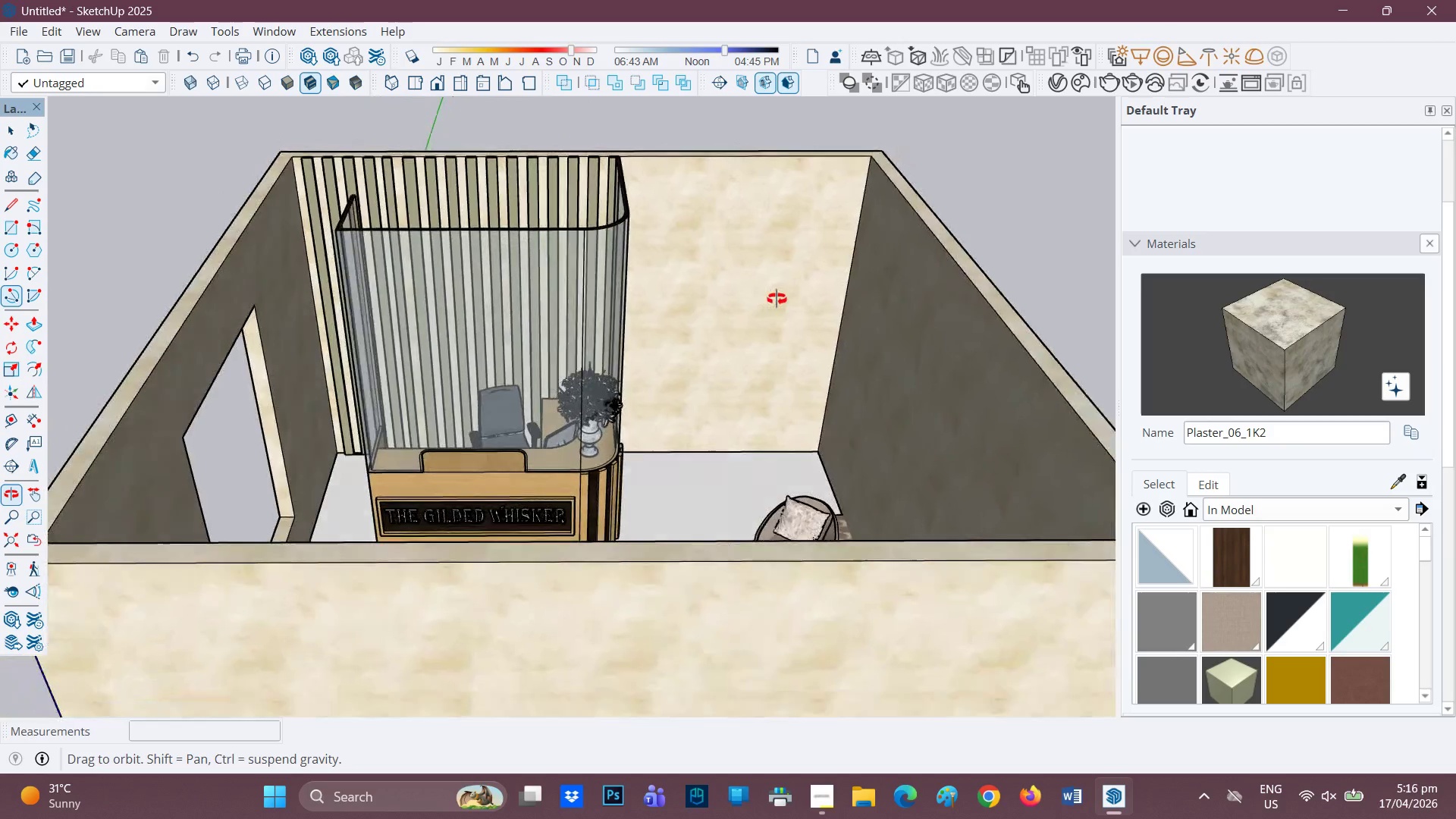 
scroll: coordinate [1335, 353], scroll_direction: up, amount: 6.0
 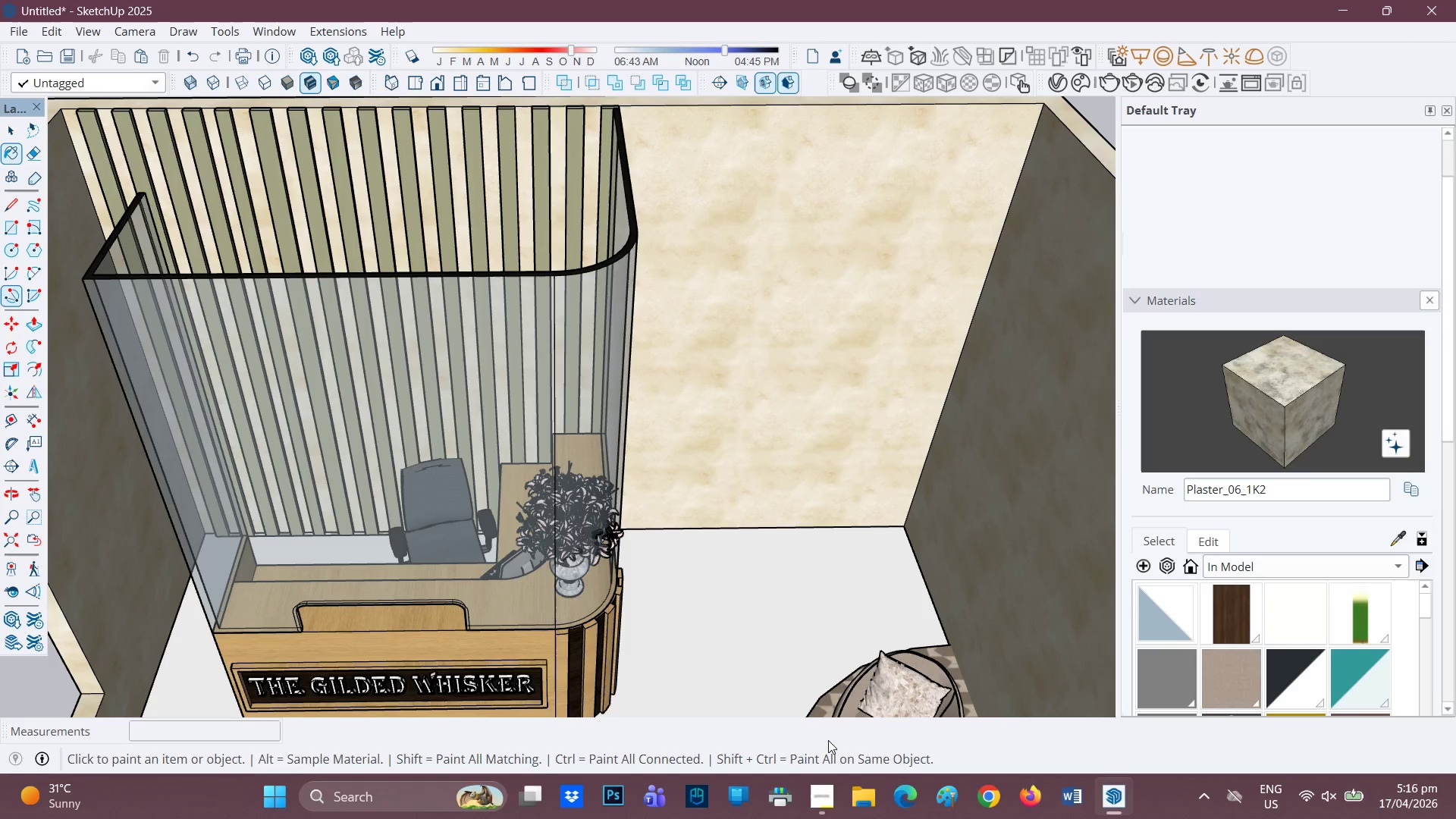 
wait(9.37)
 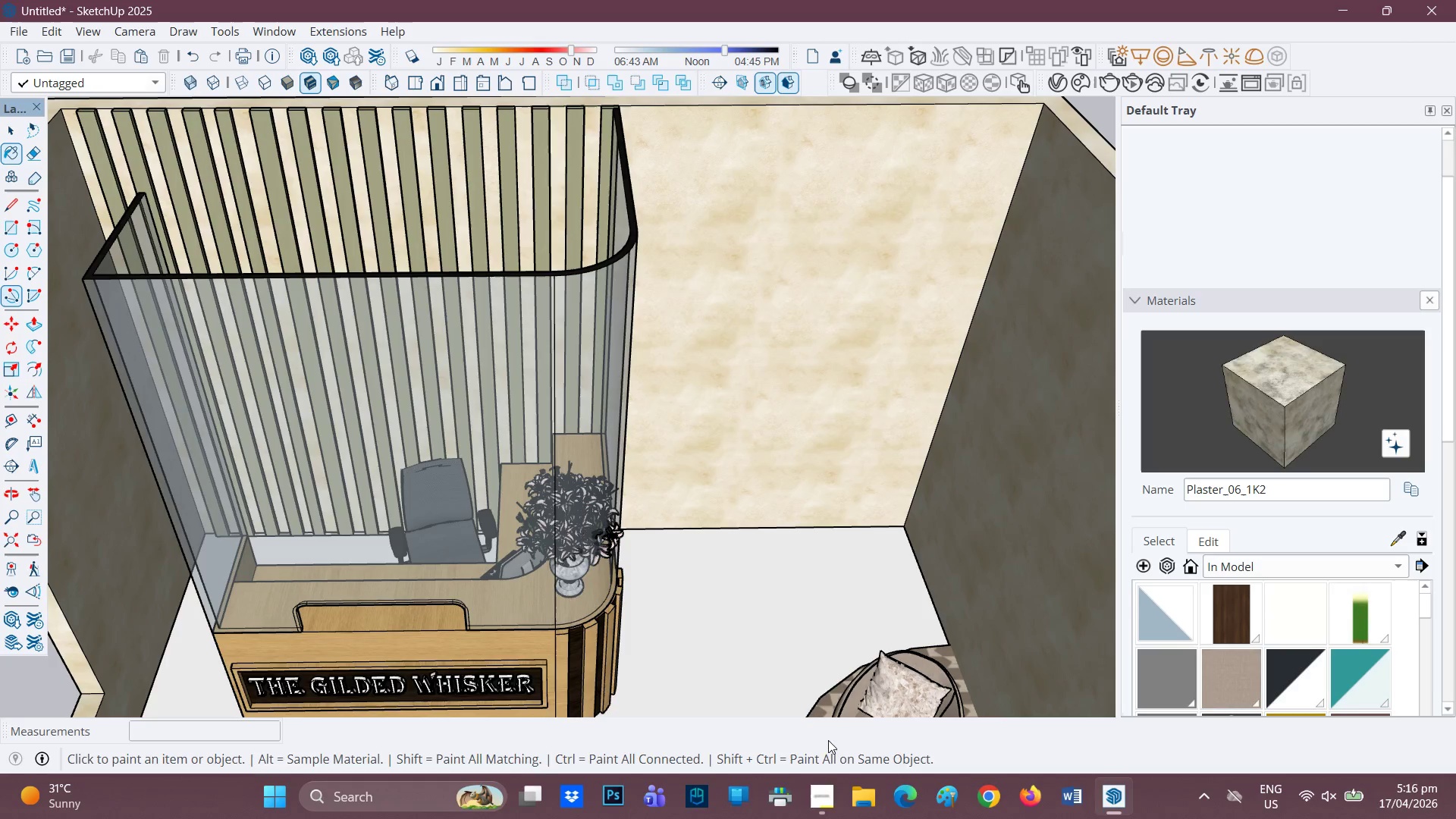 
left_click([1377, 566])
 